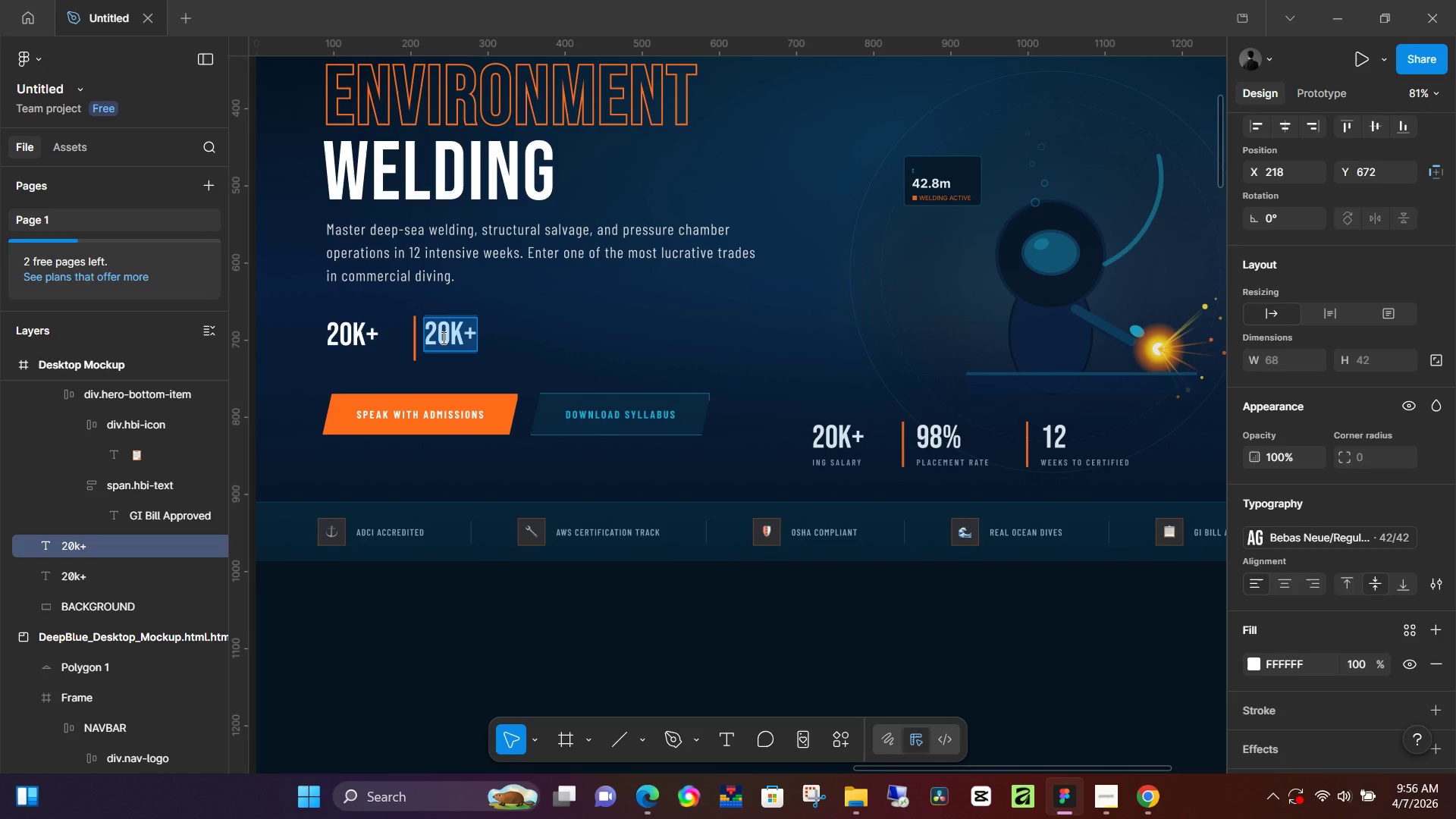 
type(98%)
 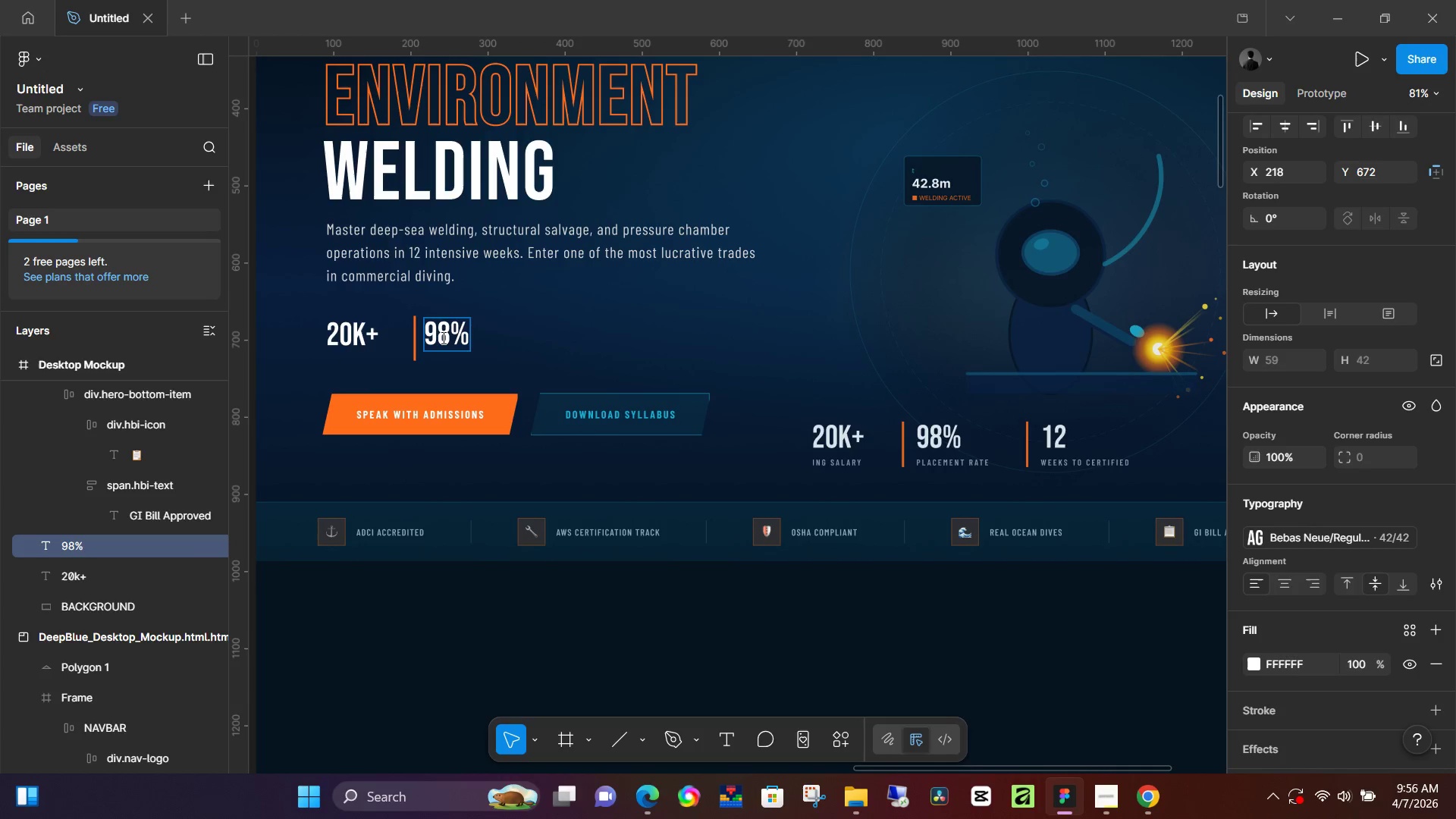 
left_click([547, 342])
 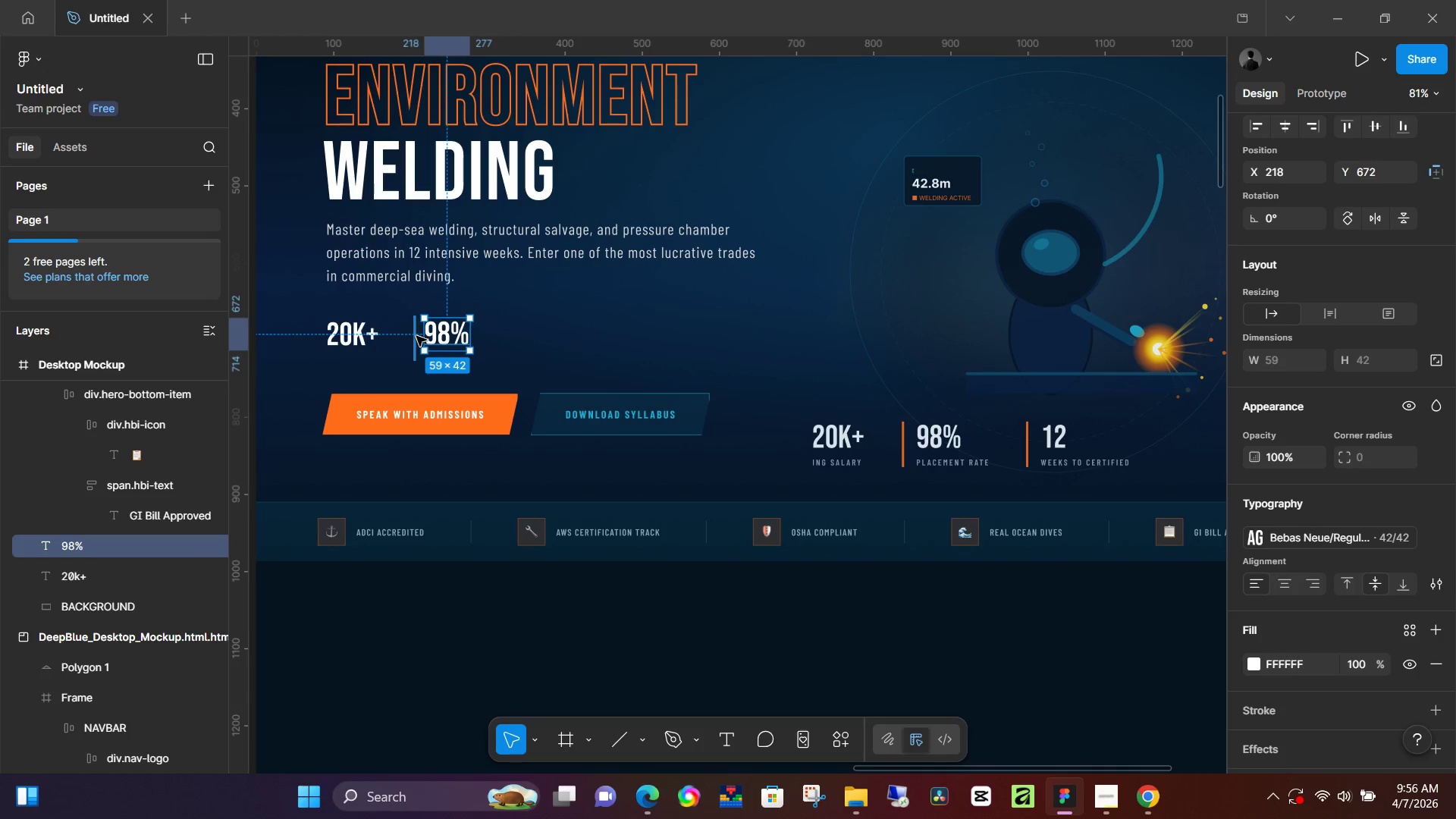 
hold_key(key=ShiftLeft, duration=0.58)
left_click([418, 336])
 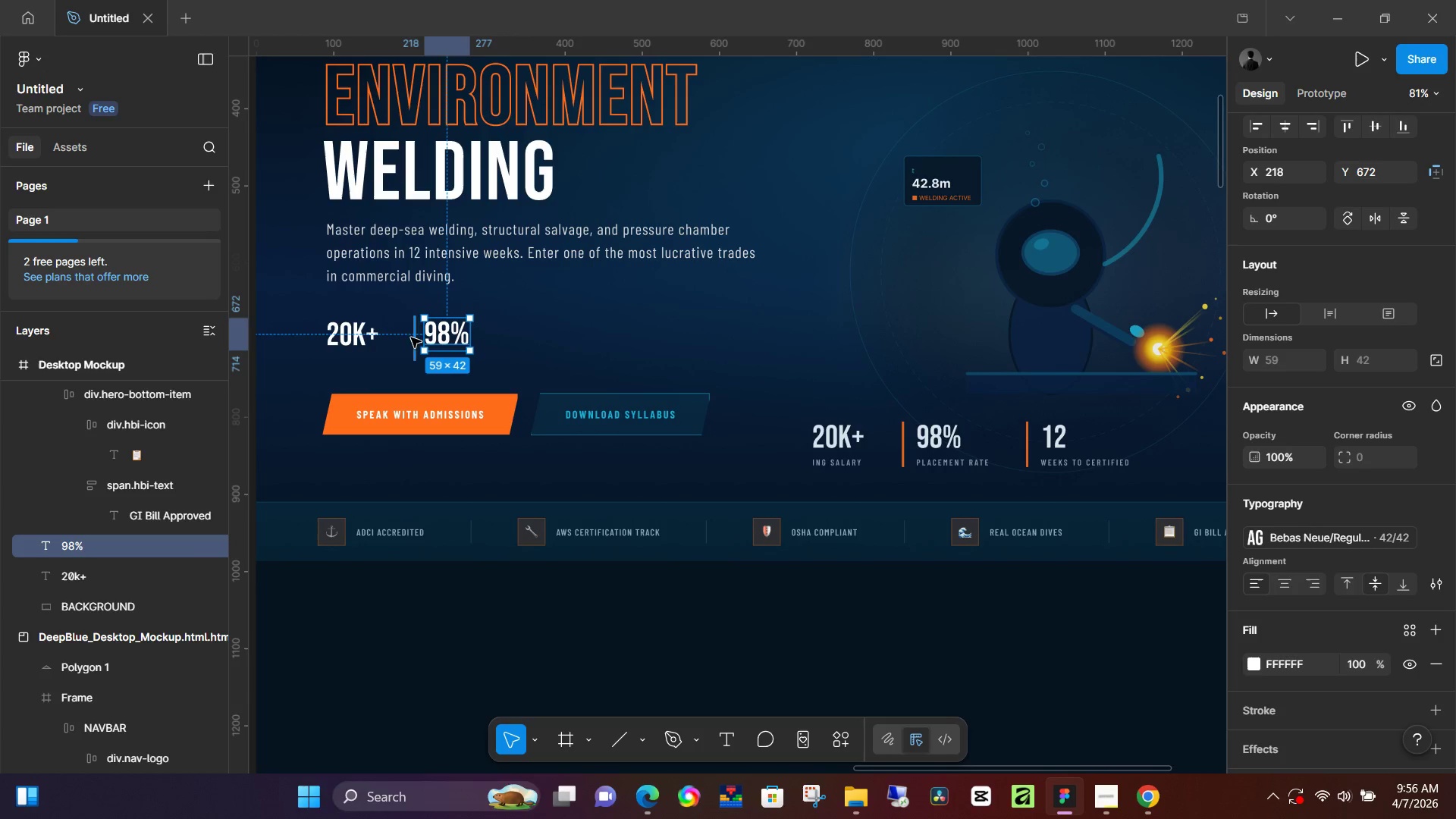 
hold_key(key=ShiftLeft, duration=0.83)
 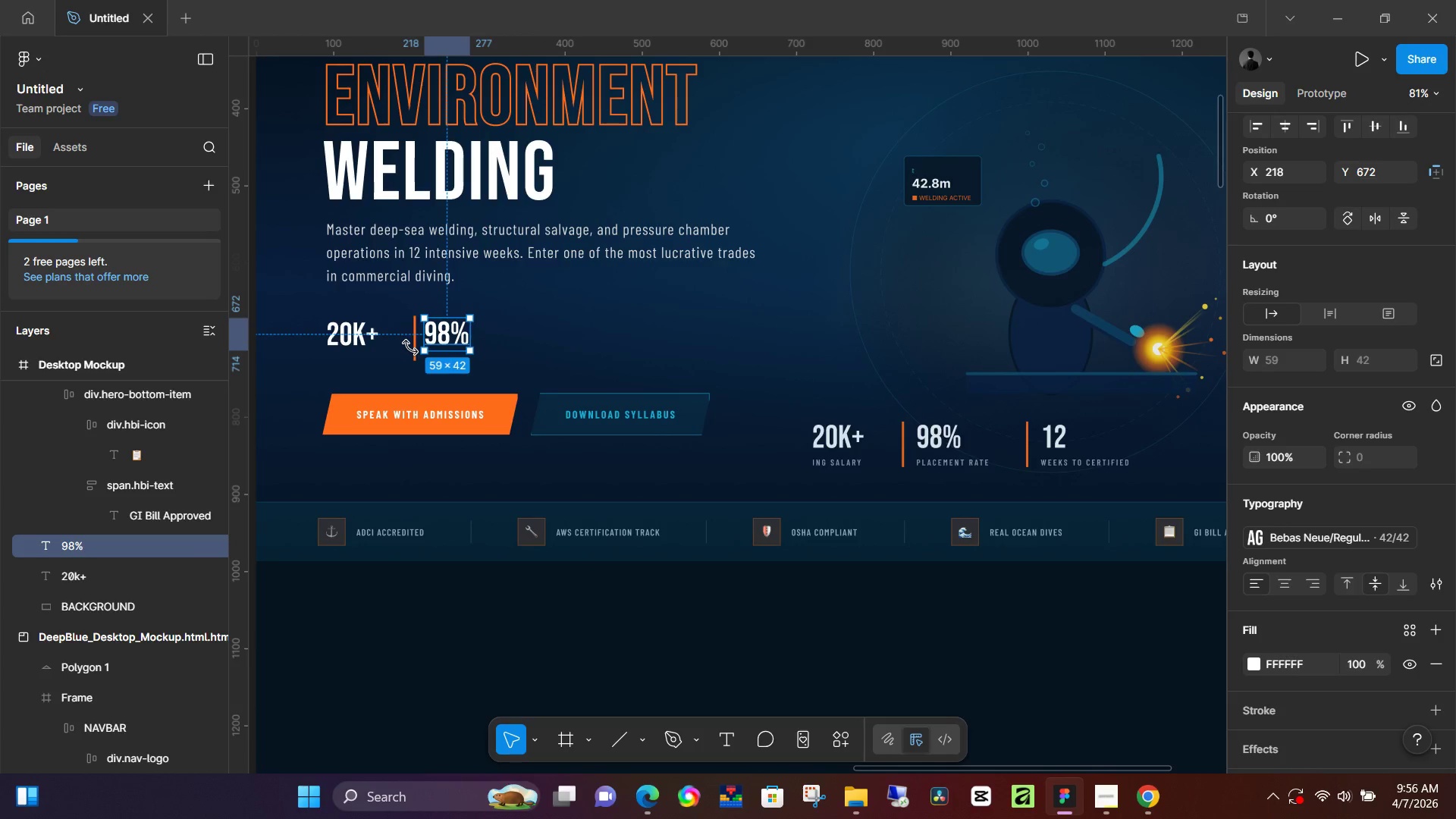 
hold_key(key=ControlLeft, duration=0.47)
 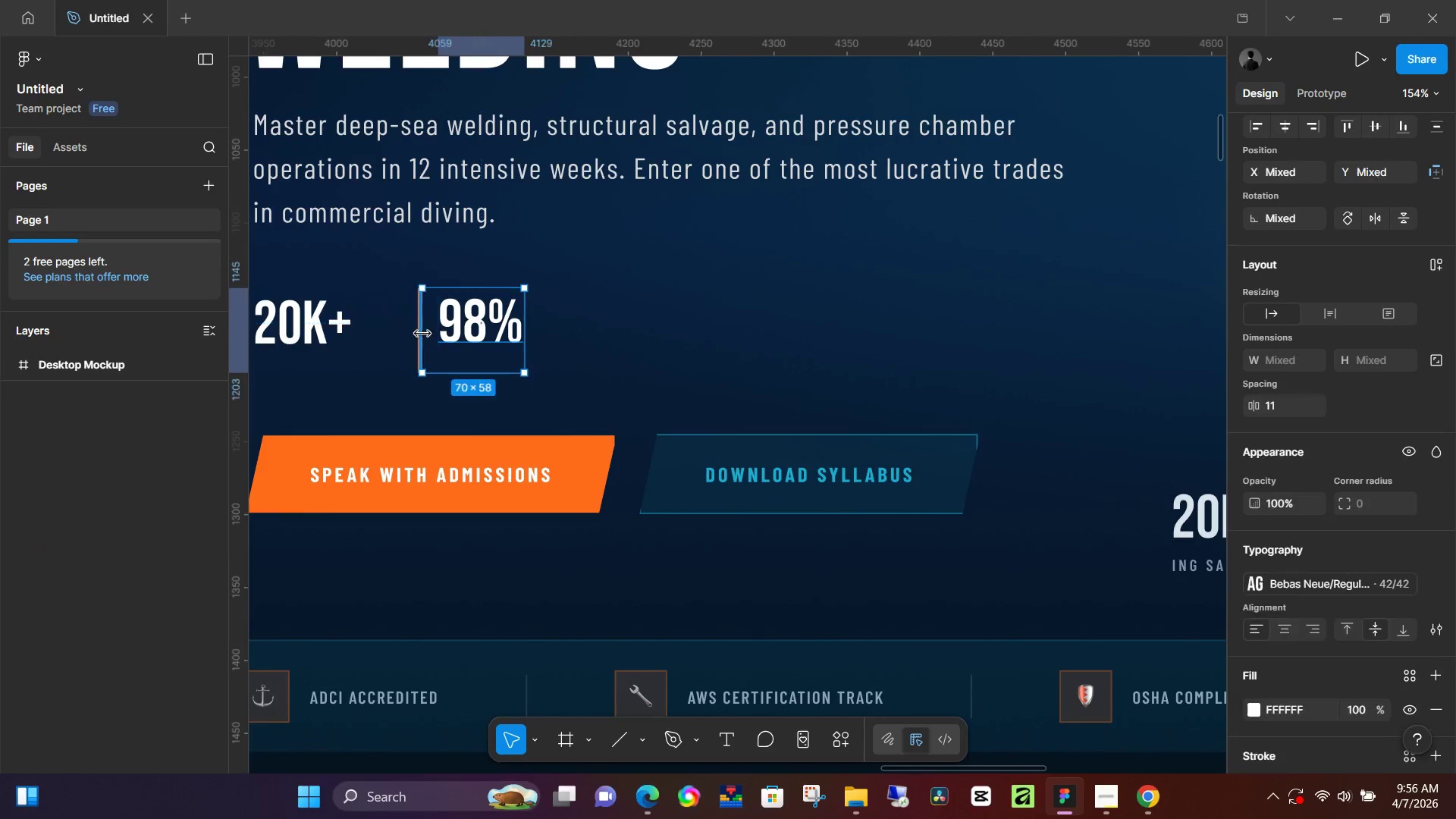 
hold_key(key=ShiftLeft, duration=0.5)
 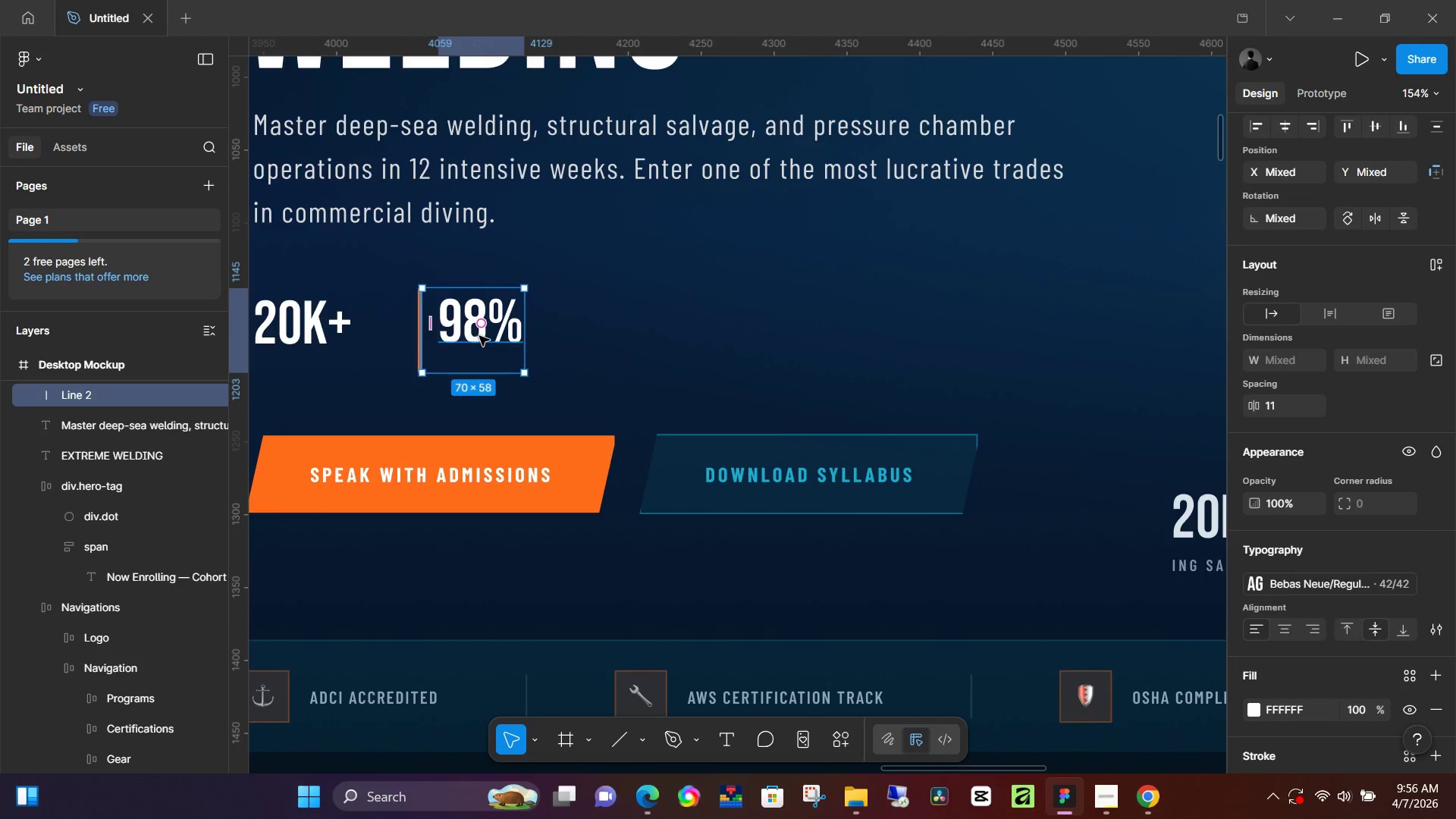 
scroll: coordinate [410, 347], scroll_direction: up, amount: 5.0
 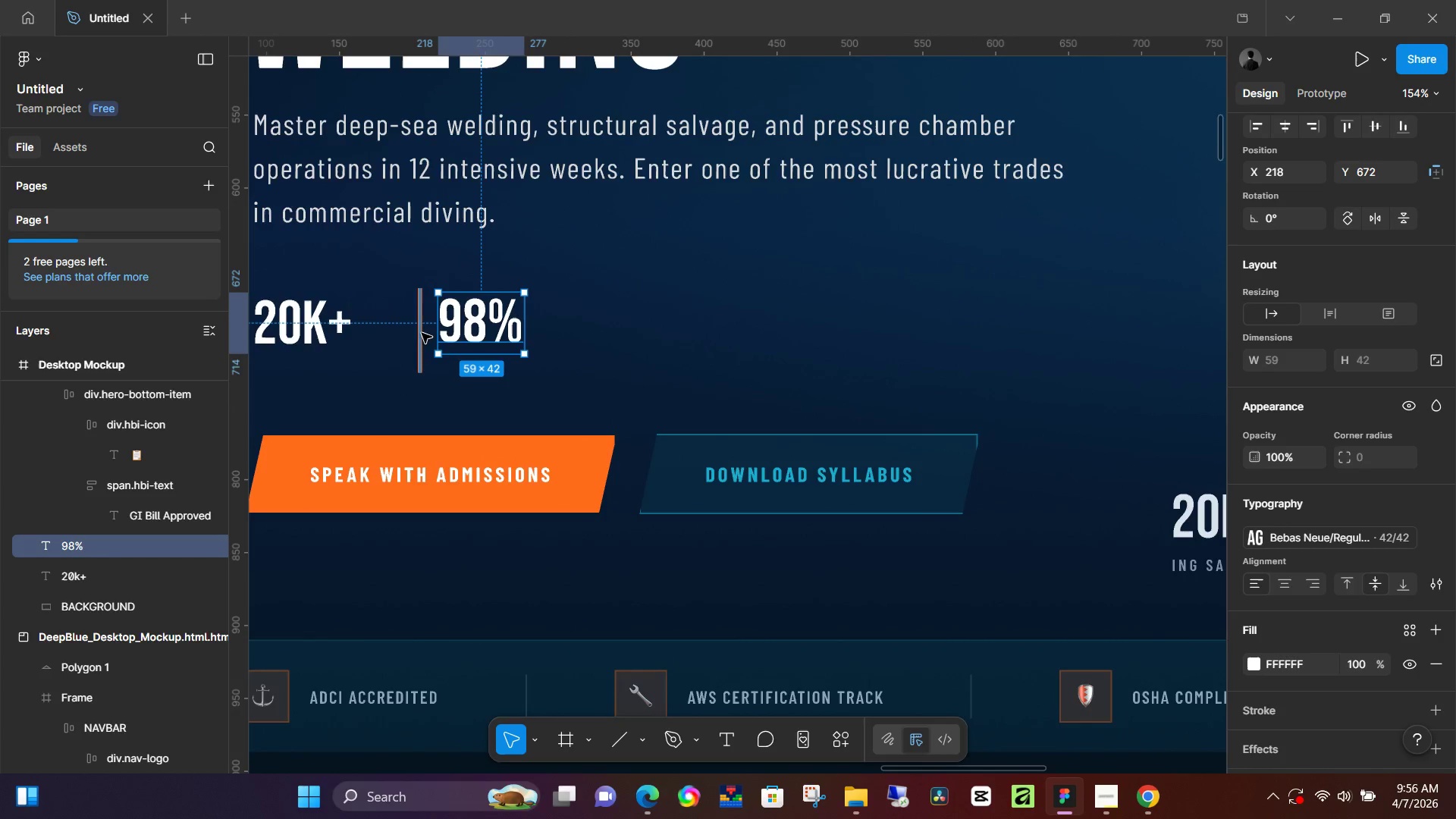 
left_click([422, 333])
 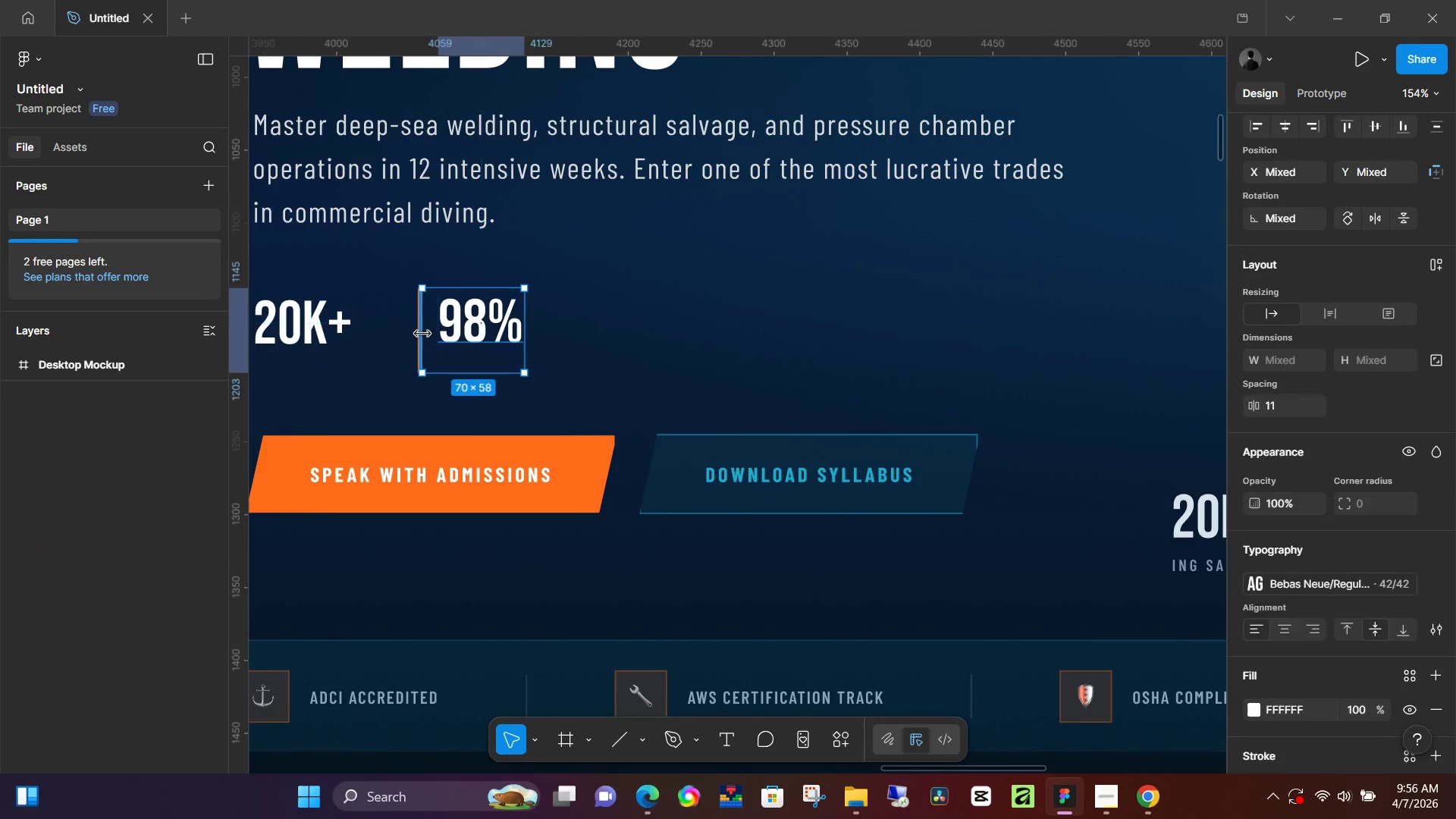 
hold_key(key=ShiftLeft, duration=0.64)
 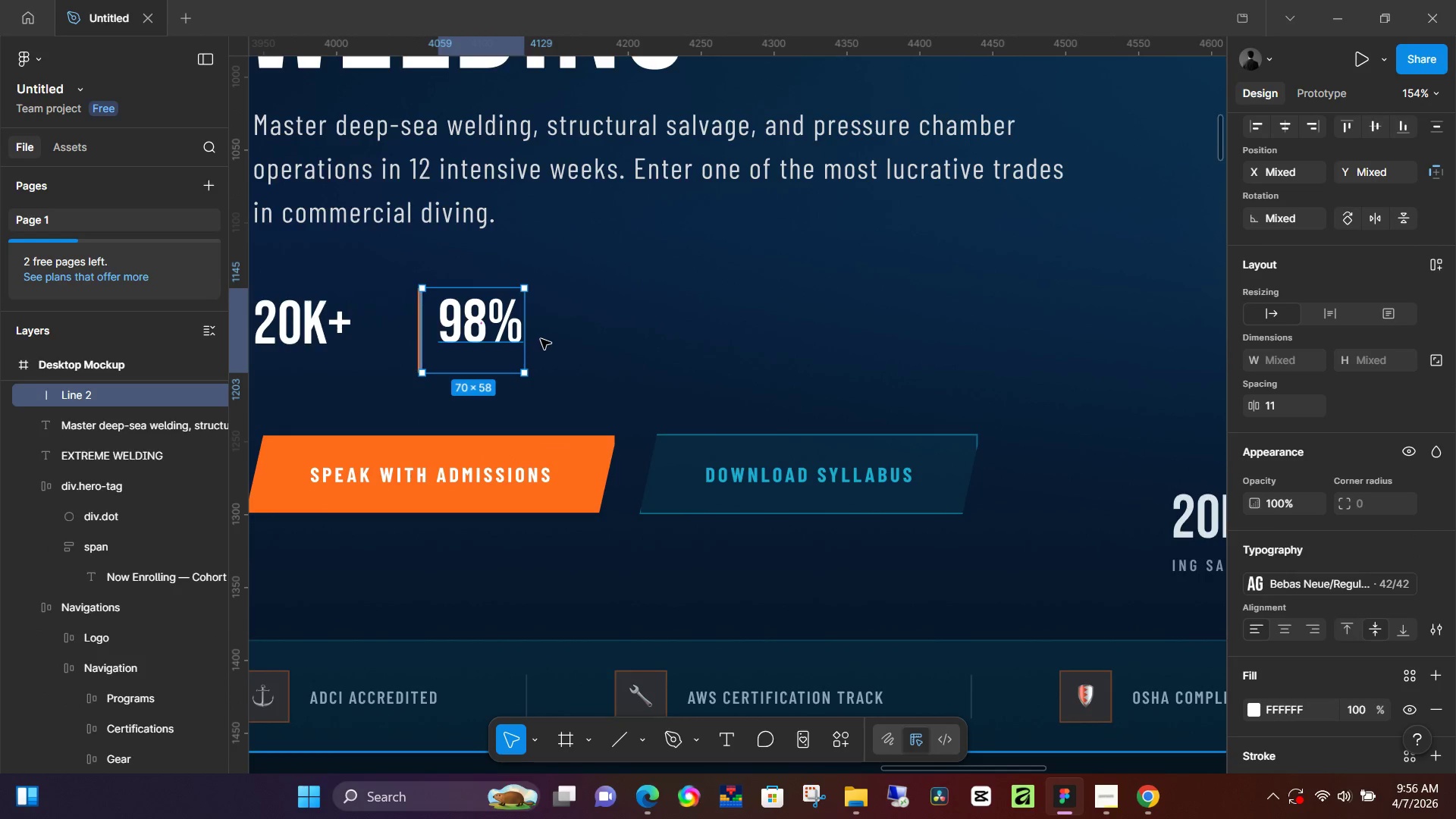 
hold_key(key=ControlLeft, duration=0.55)
scroll: coordinate [544, 328], scroll_direction: down, amount: 5.0
 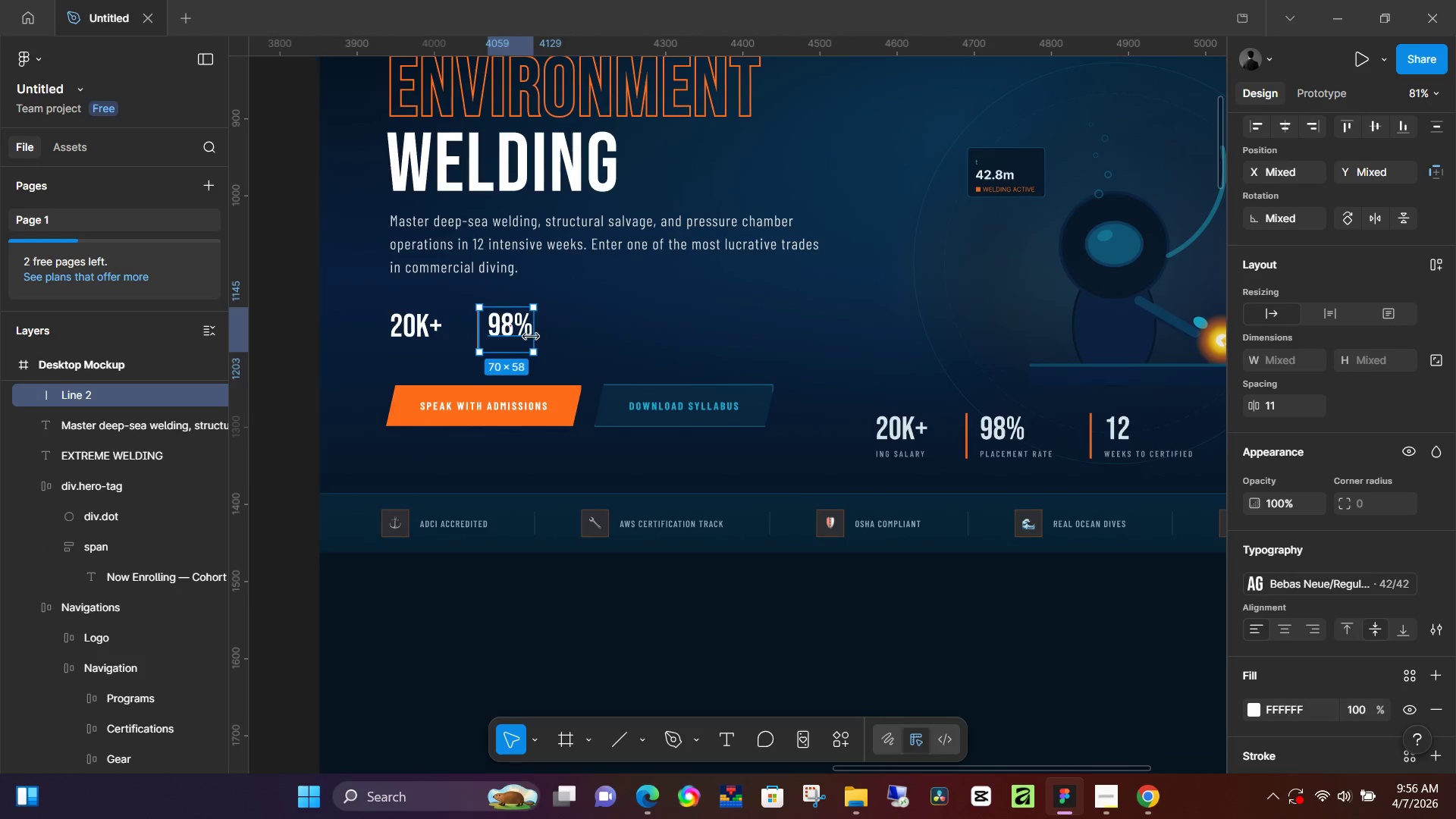 
hold_key(key=AltLeft, duration=1.51)
left_click_drag(start_coordinate=[508, 331], to_coordinate=[599, 333])
 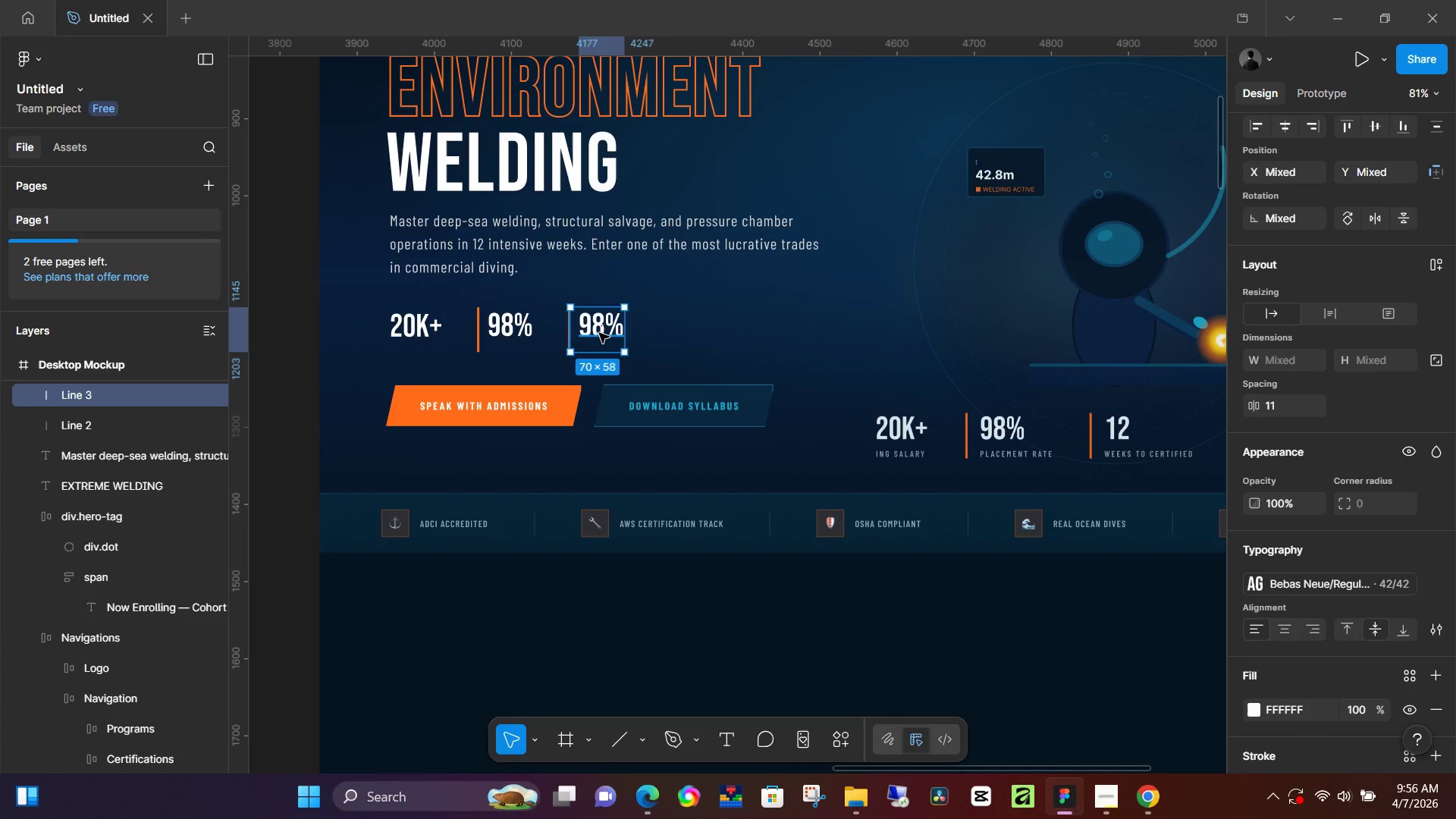 
hold_key(key=AltLeft, duration=1.5)
 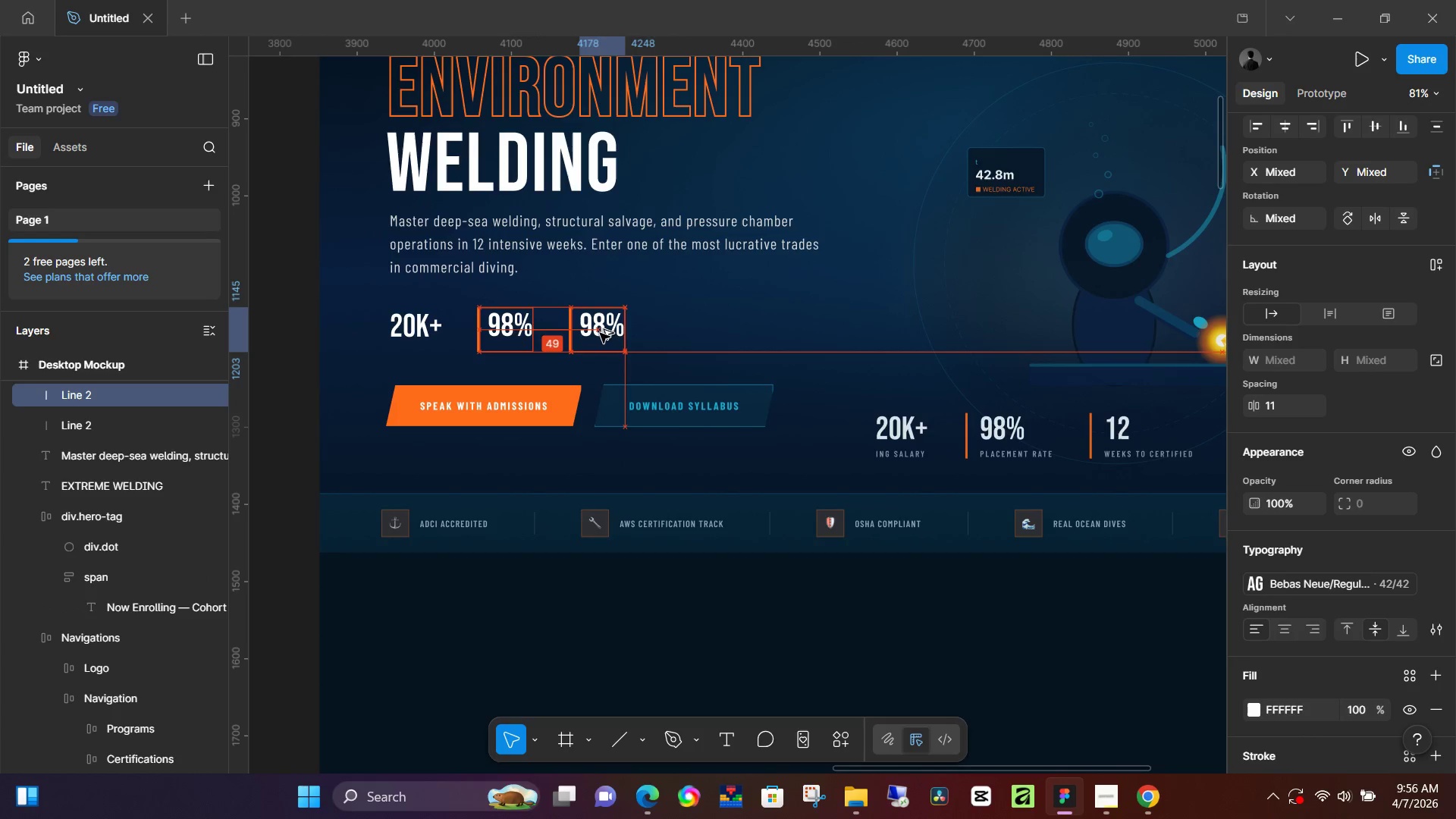 
hold_key(key=AltLeft, duration=1.44)
 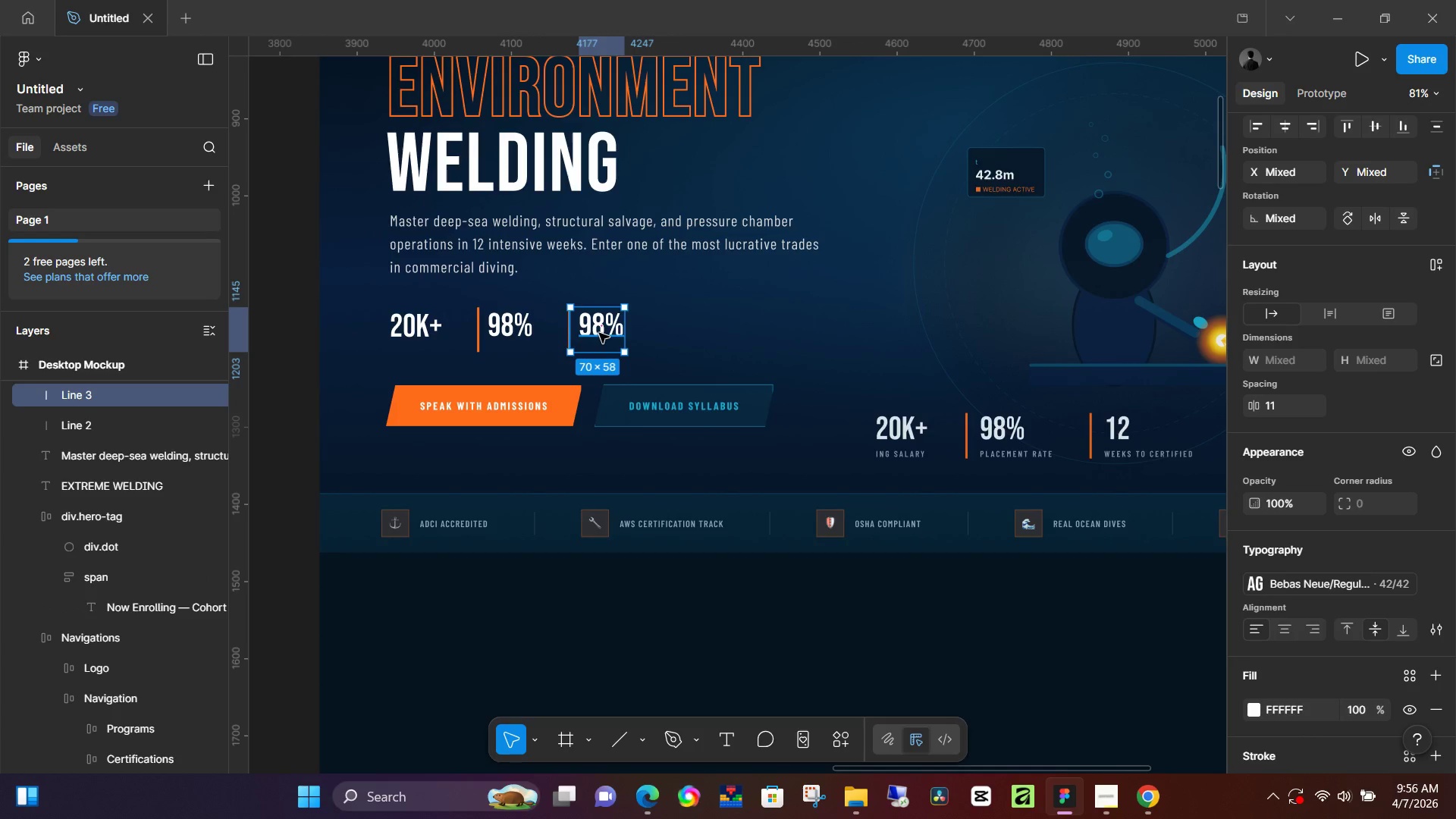 
double_click([599, 333])
 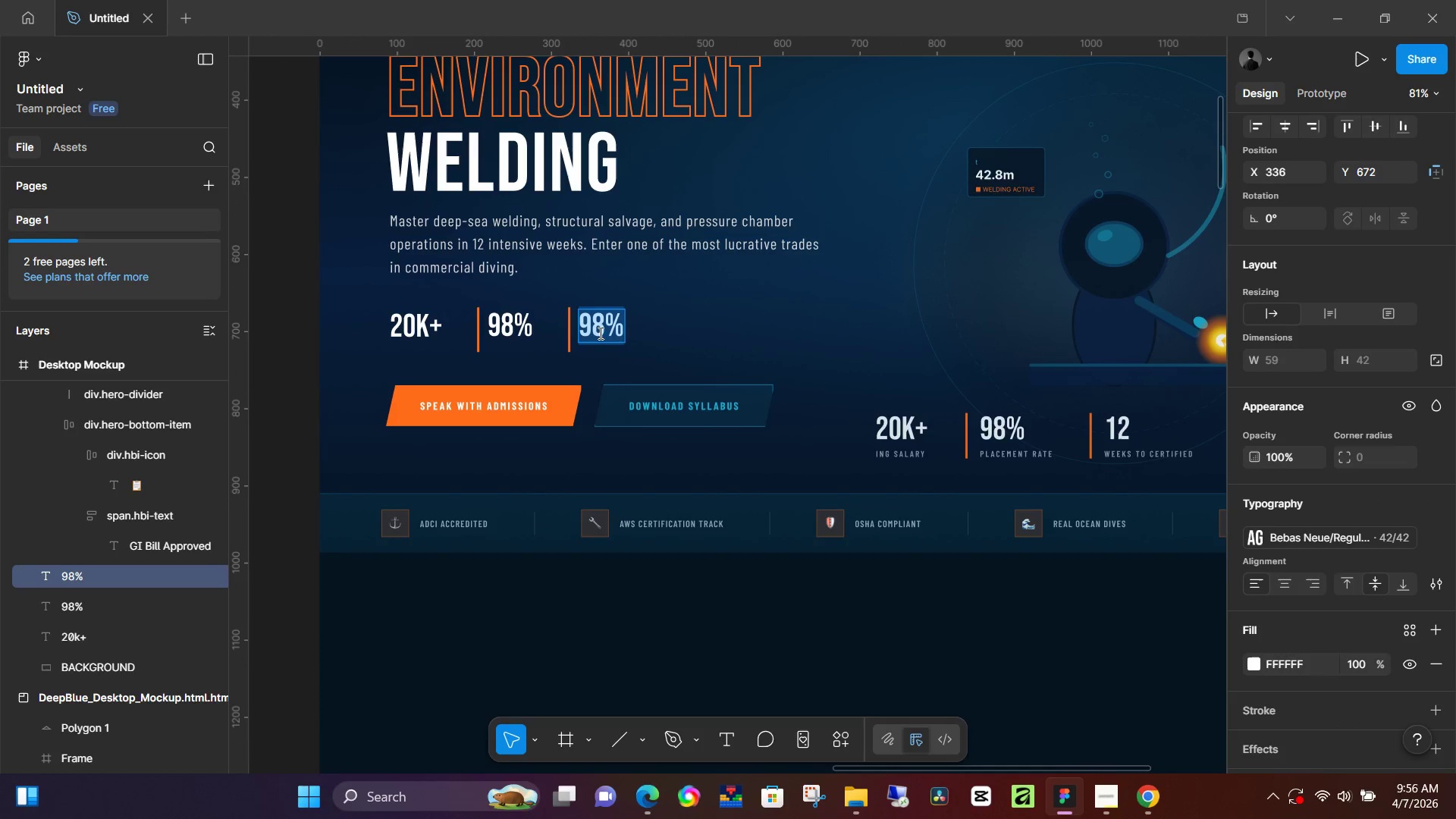 
left_click([599, 333])
 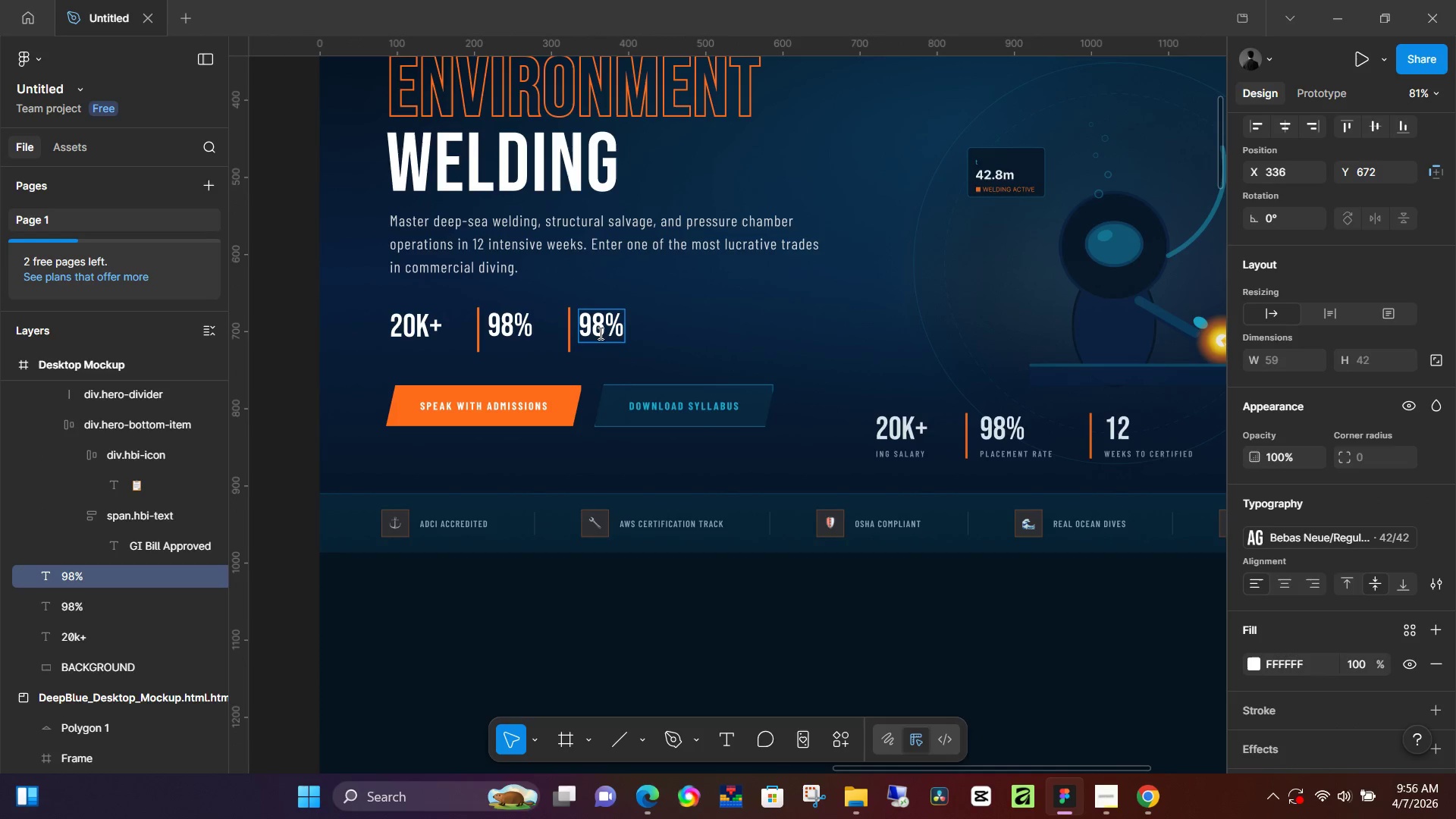 
left_click([599, 333])
 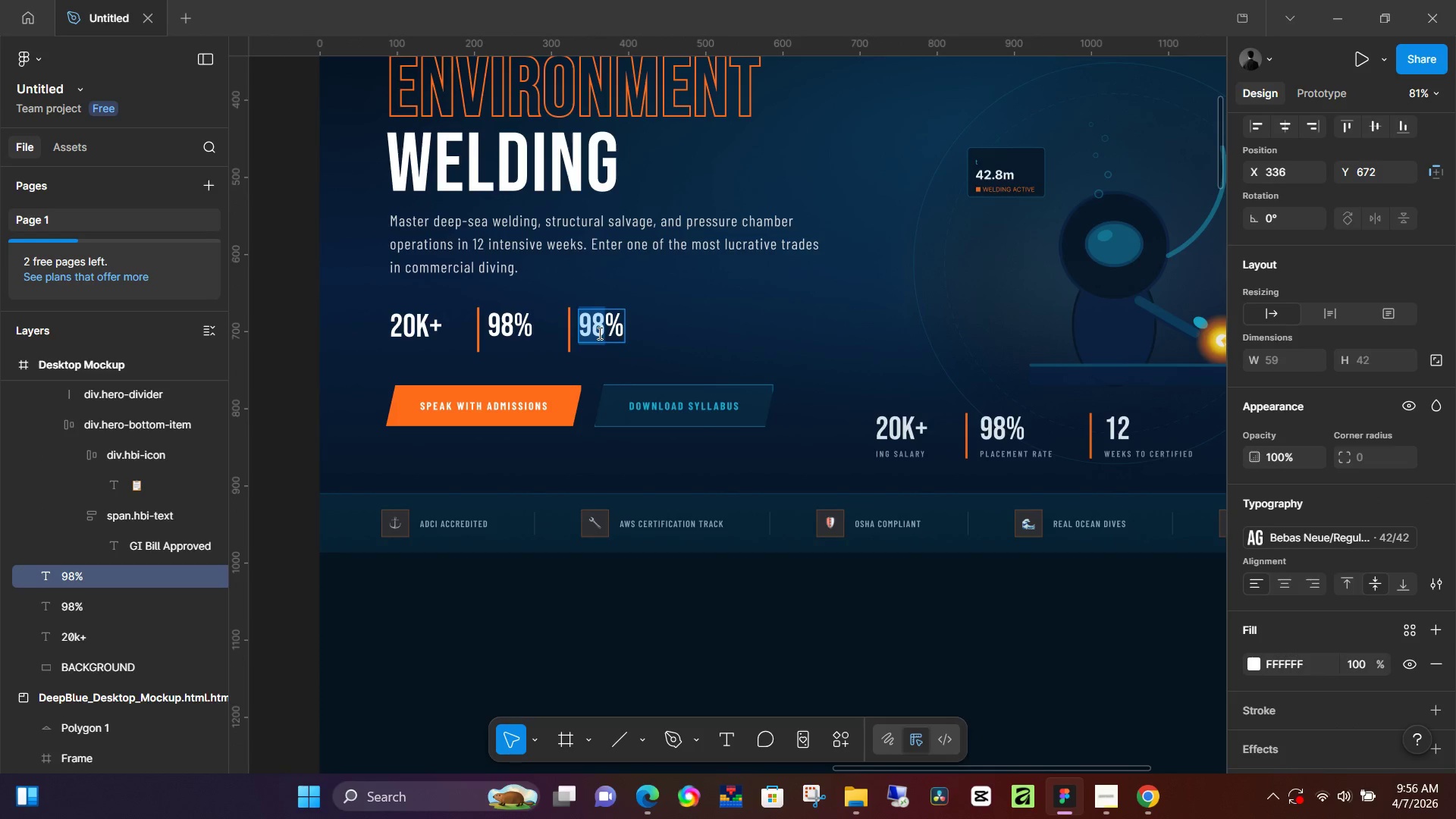 
key(Control+A)
 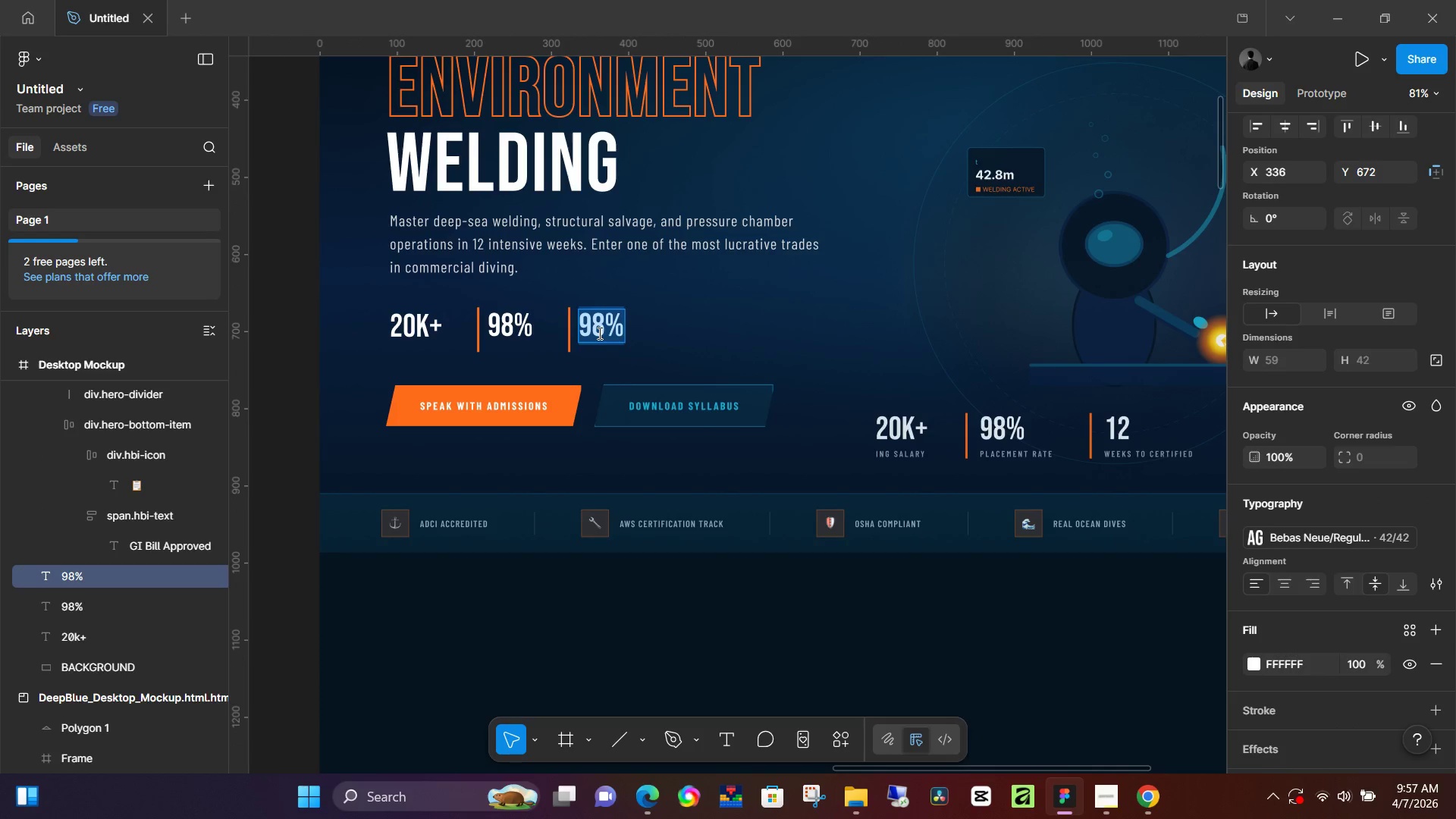 
type(12)
 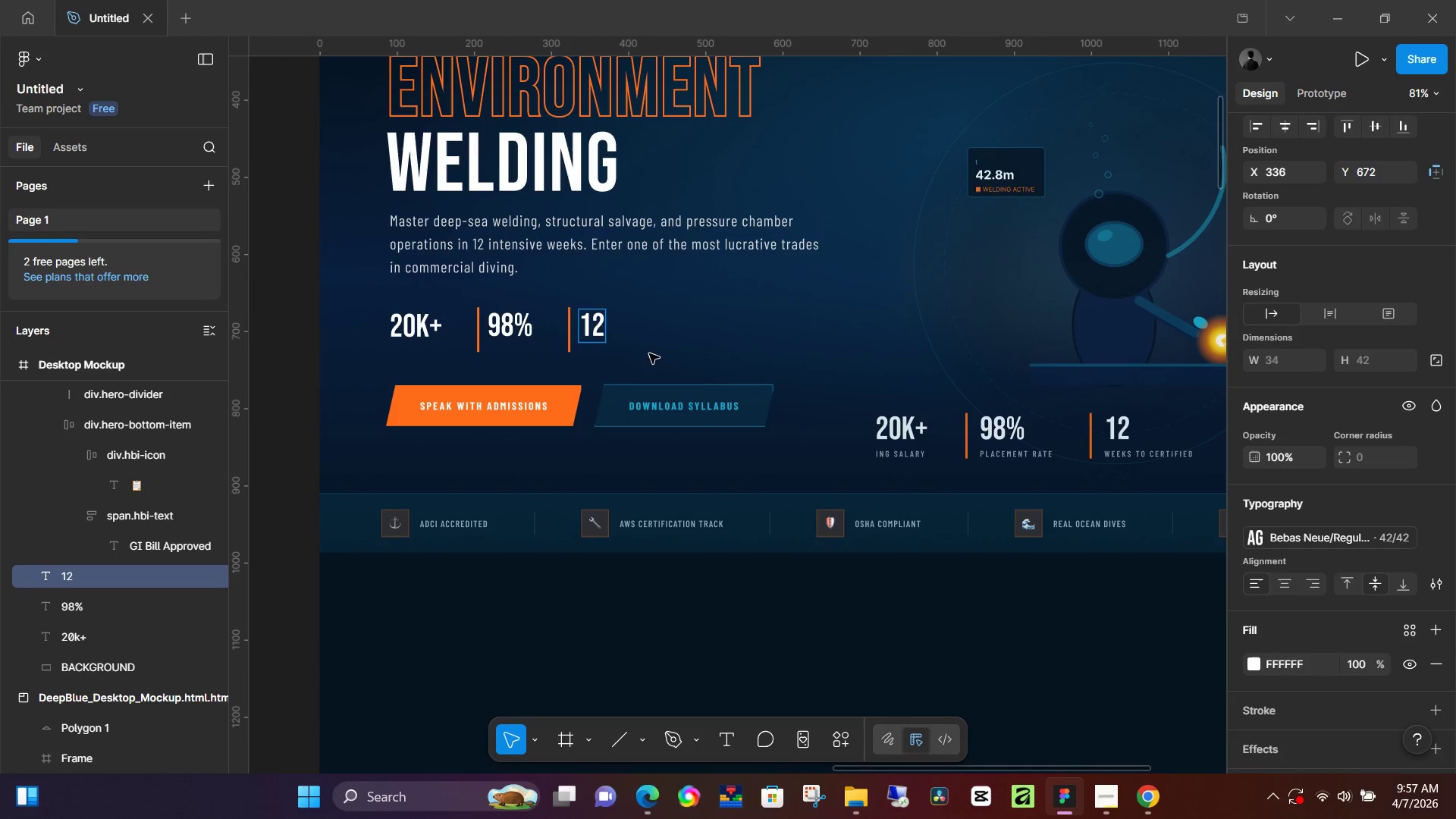 
left_click([651, 353])
 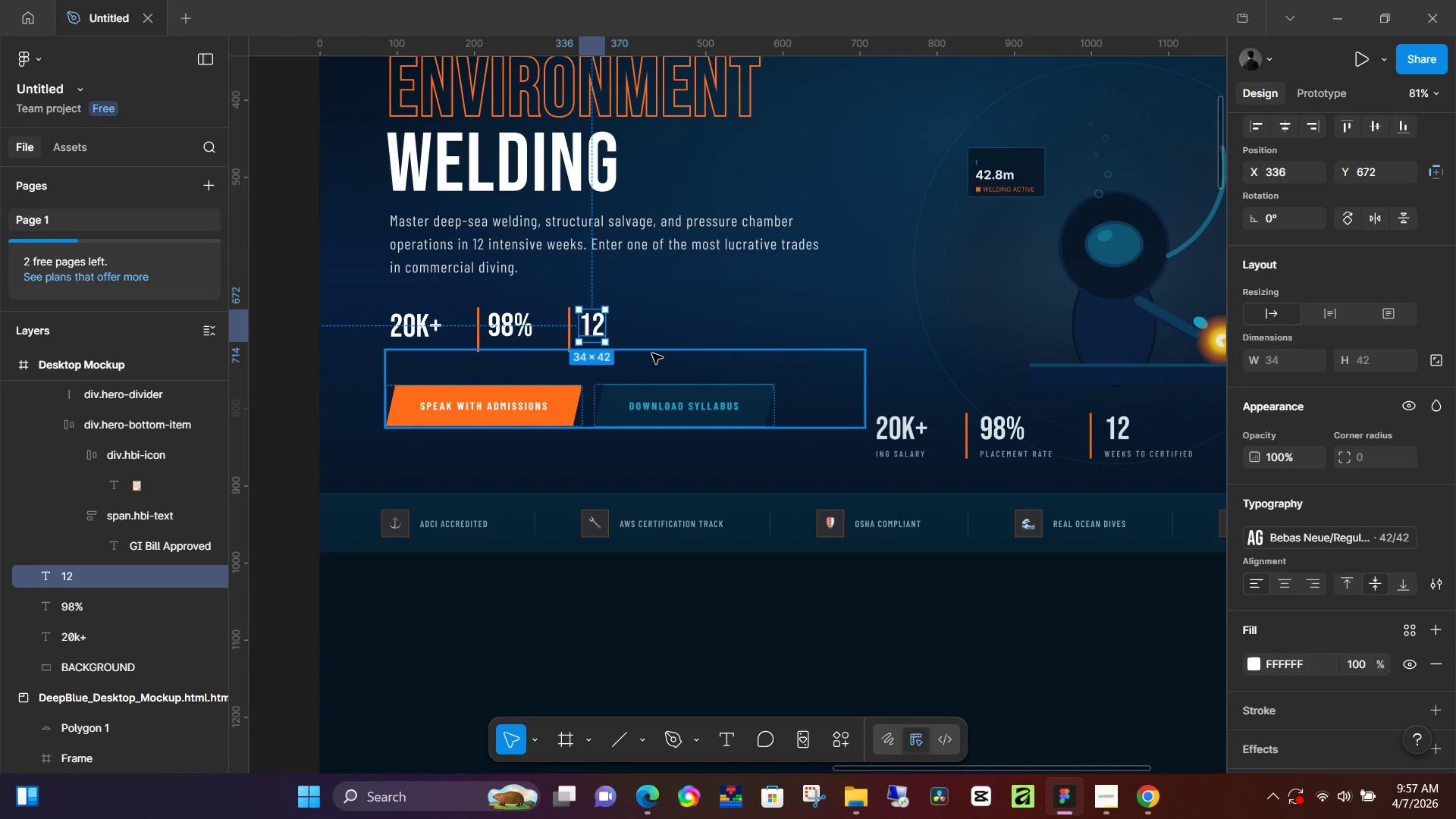 
wait(13.16)
 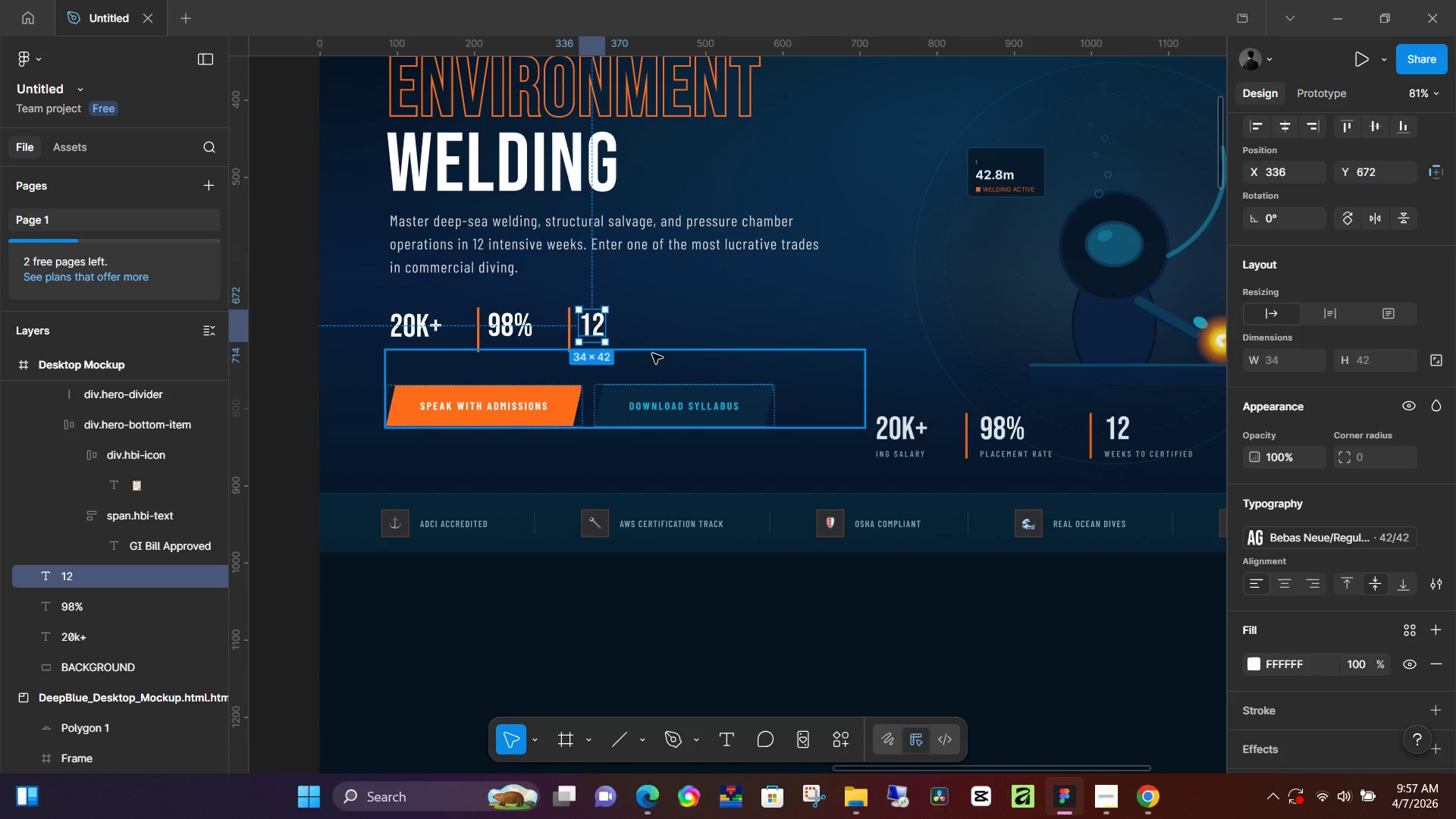 
left_click([1166, 808])
 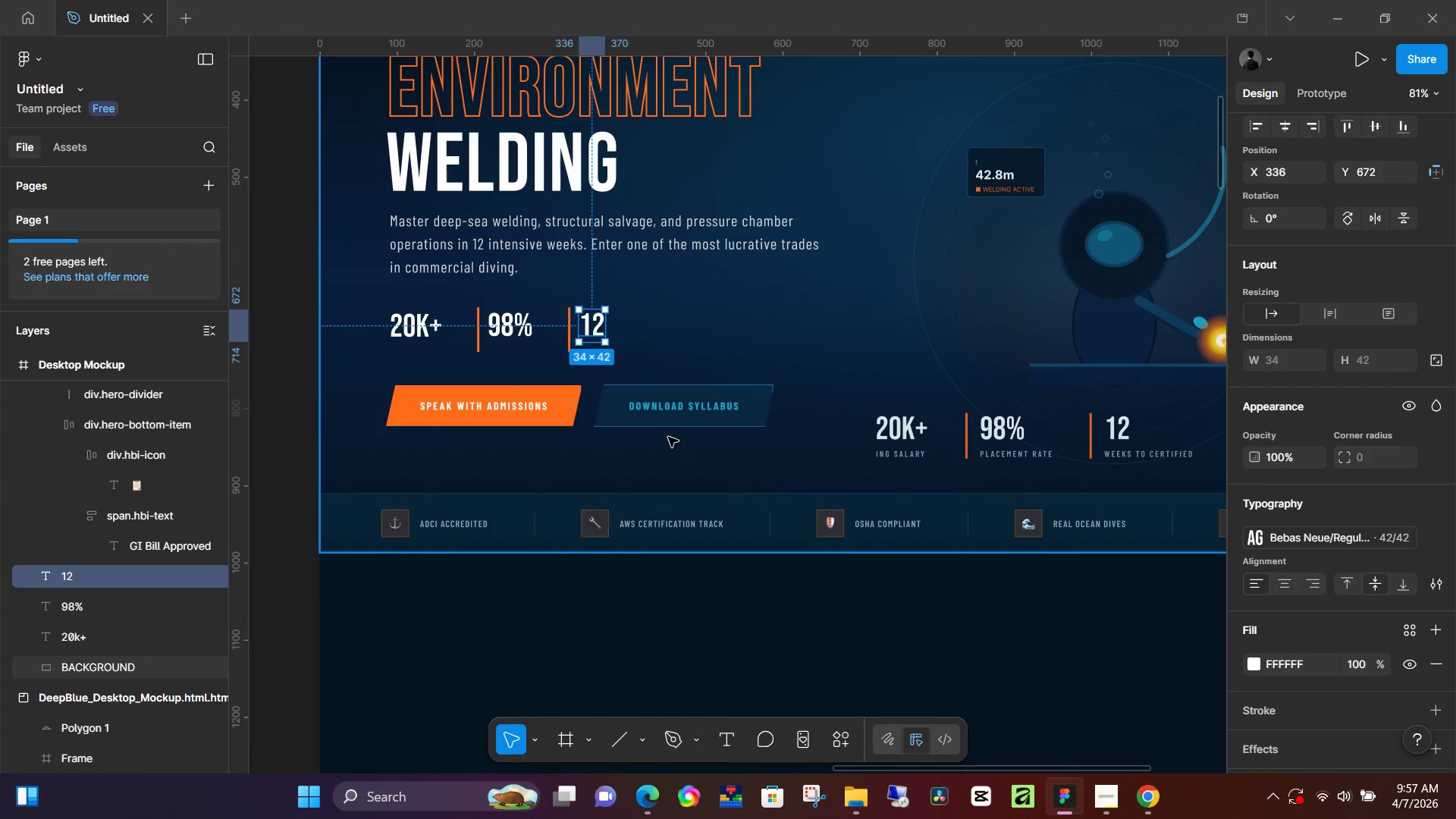 
left_click([305, 554])
 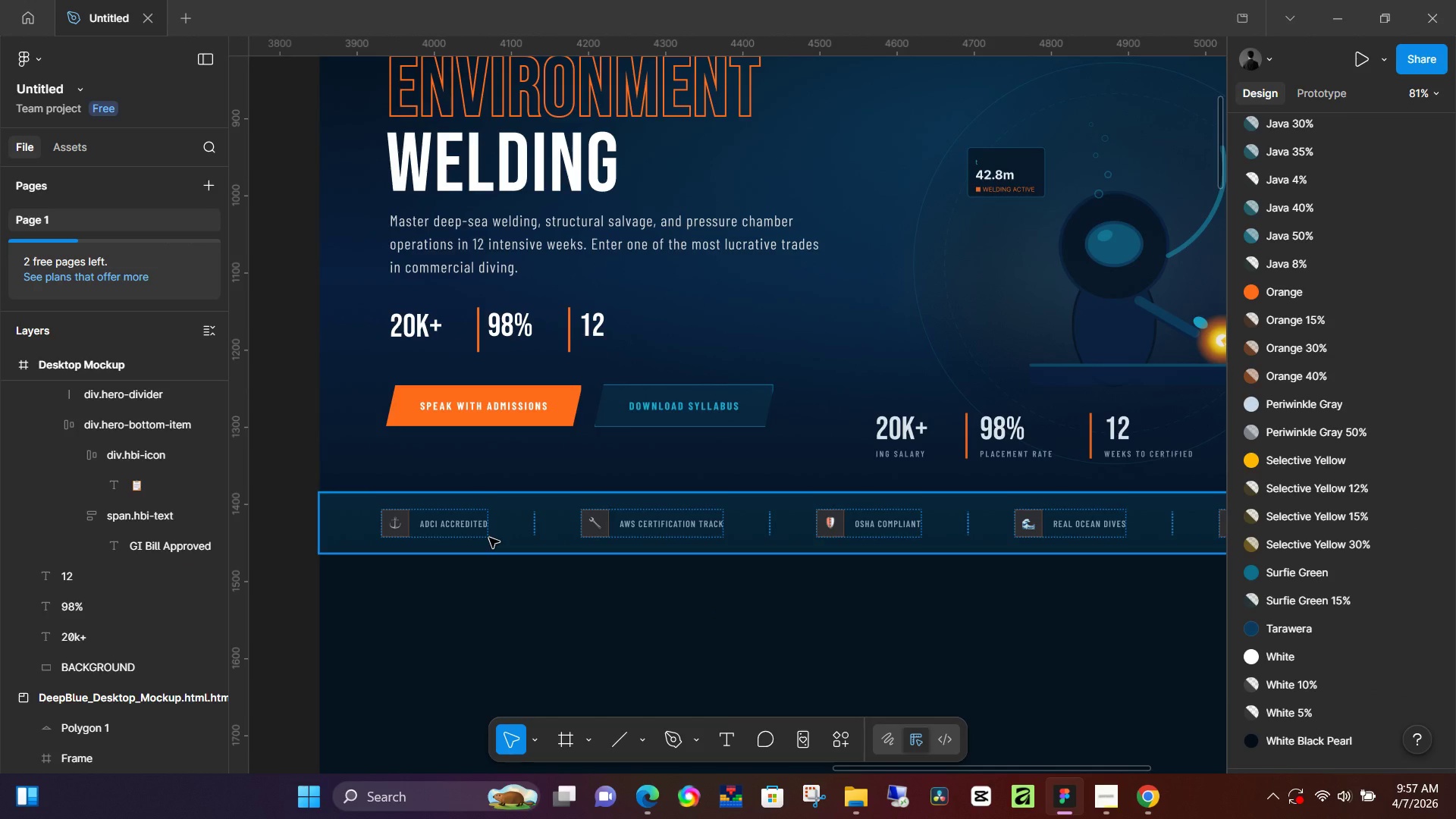 
wait(7.83)
 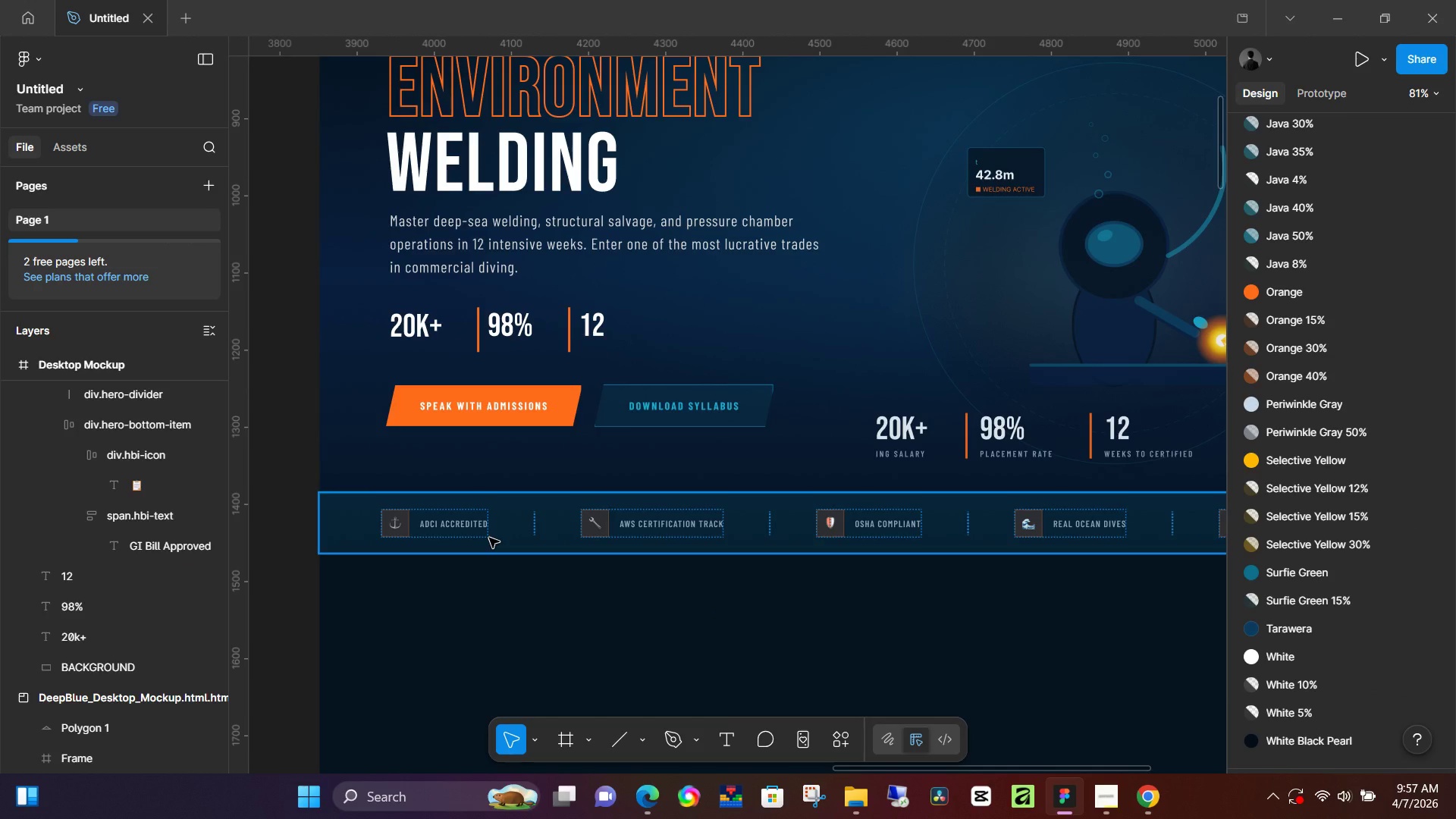 
hold_key(key=Space, duration=1.51)
 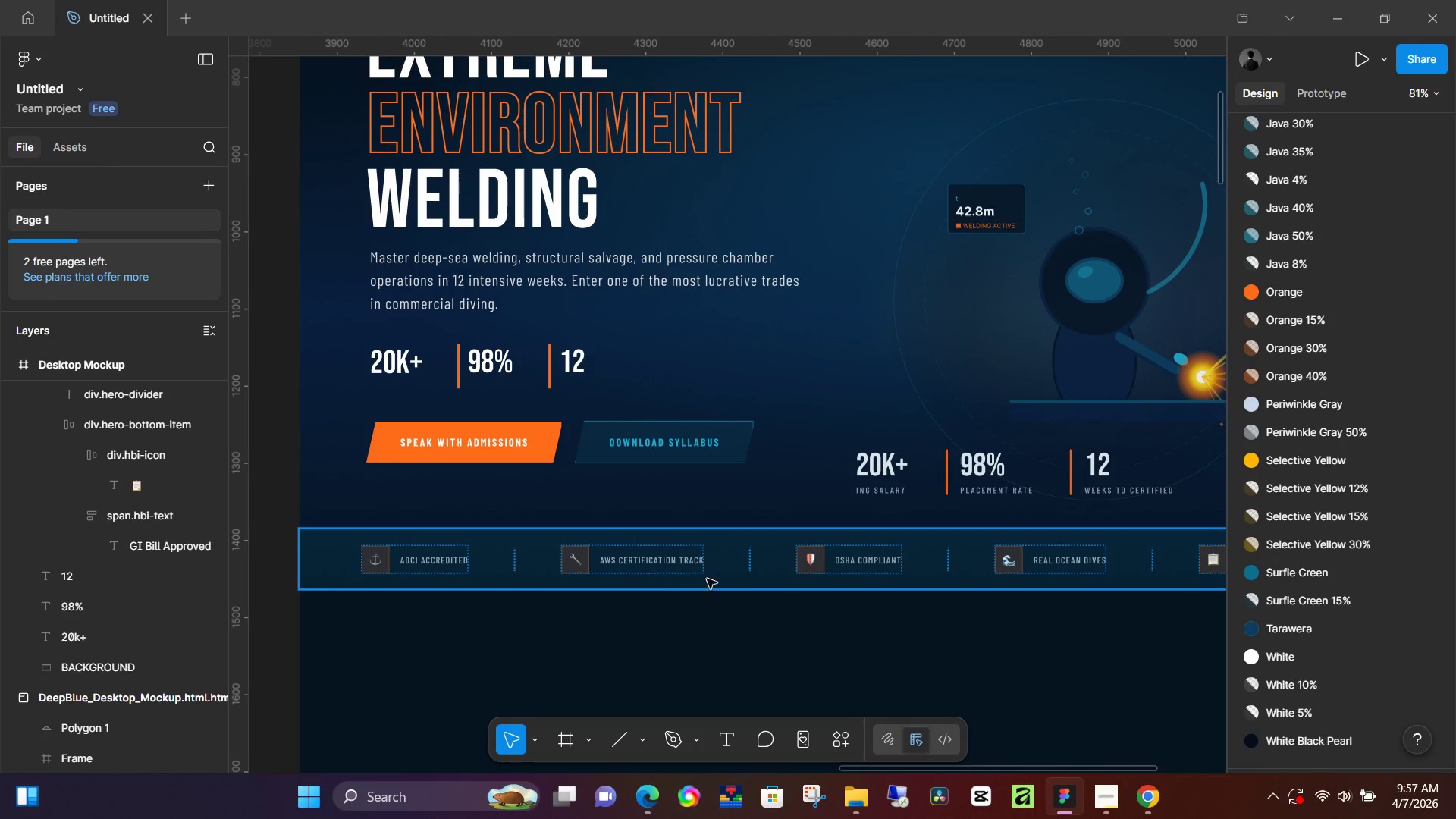 
left_click_drag(start_coordinate=[564, 543], to_coordinate=[544, 579])
 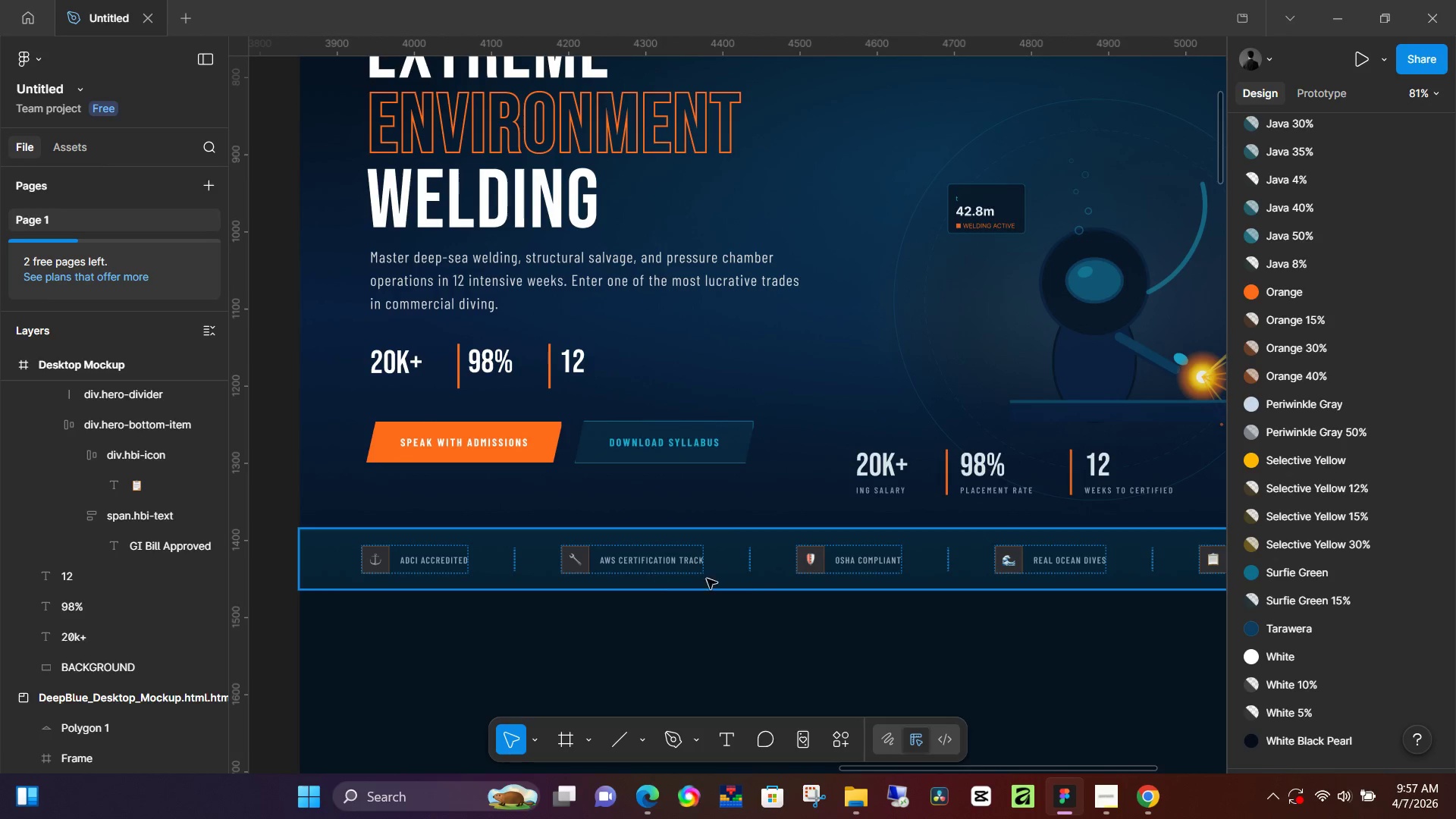 
key(Space)
 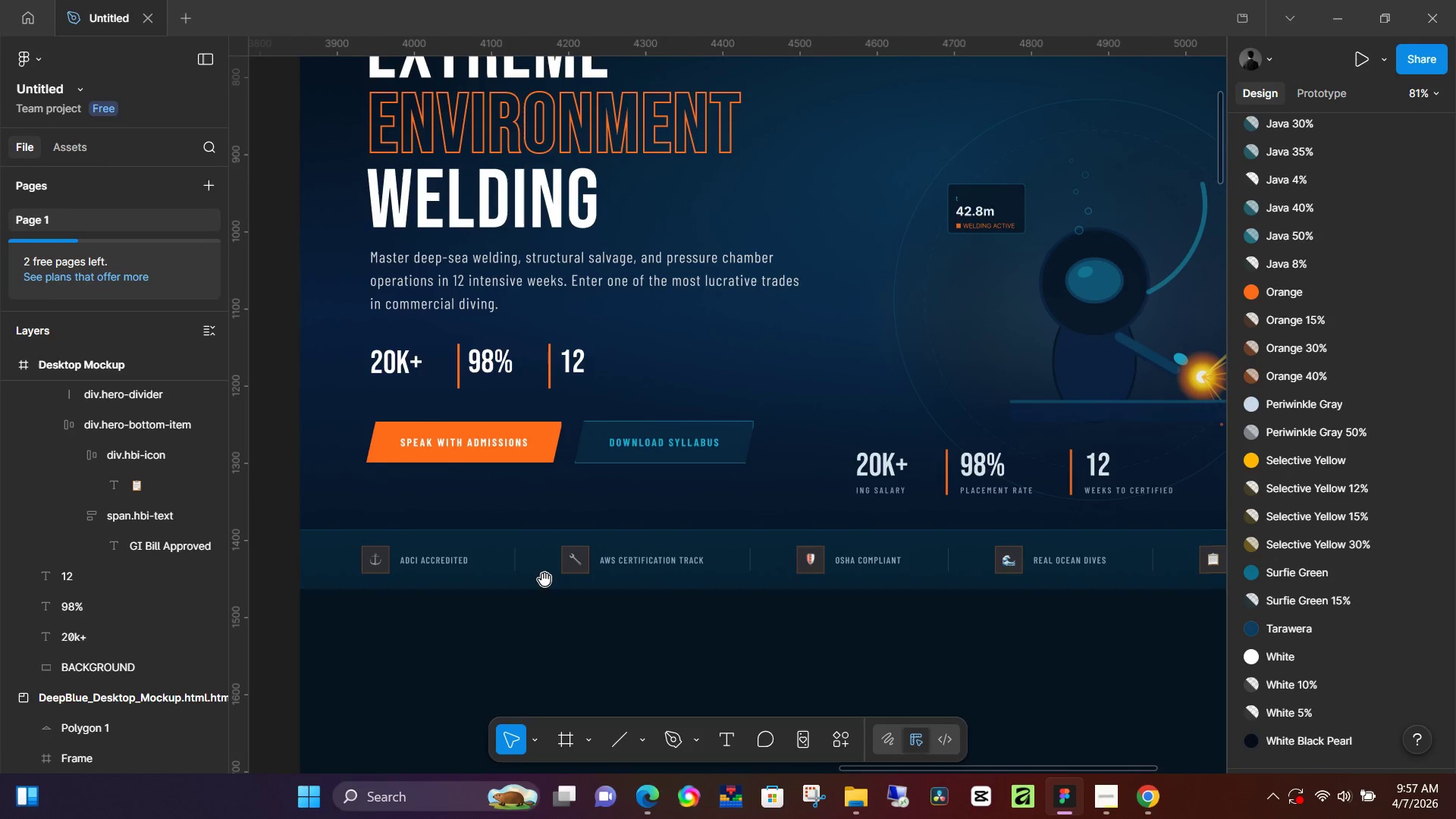 
key(Space)
 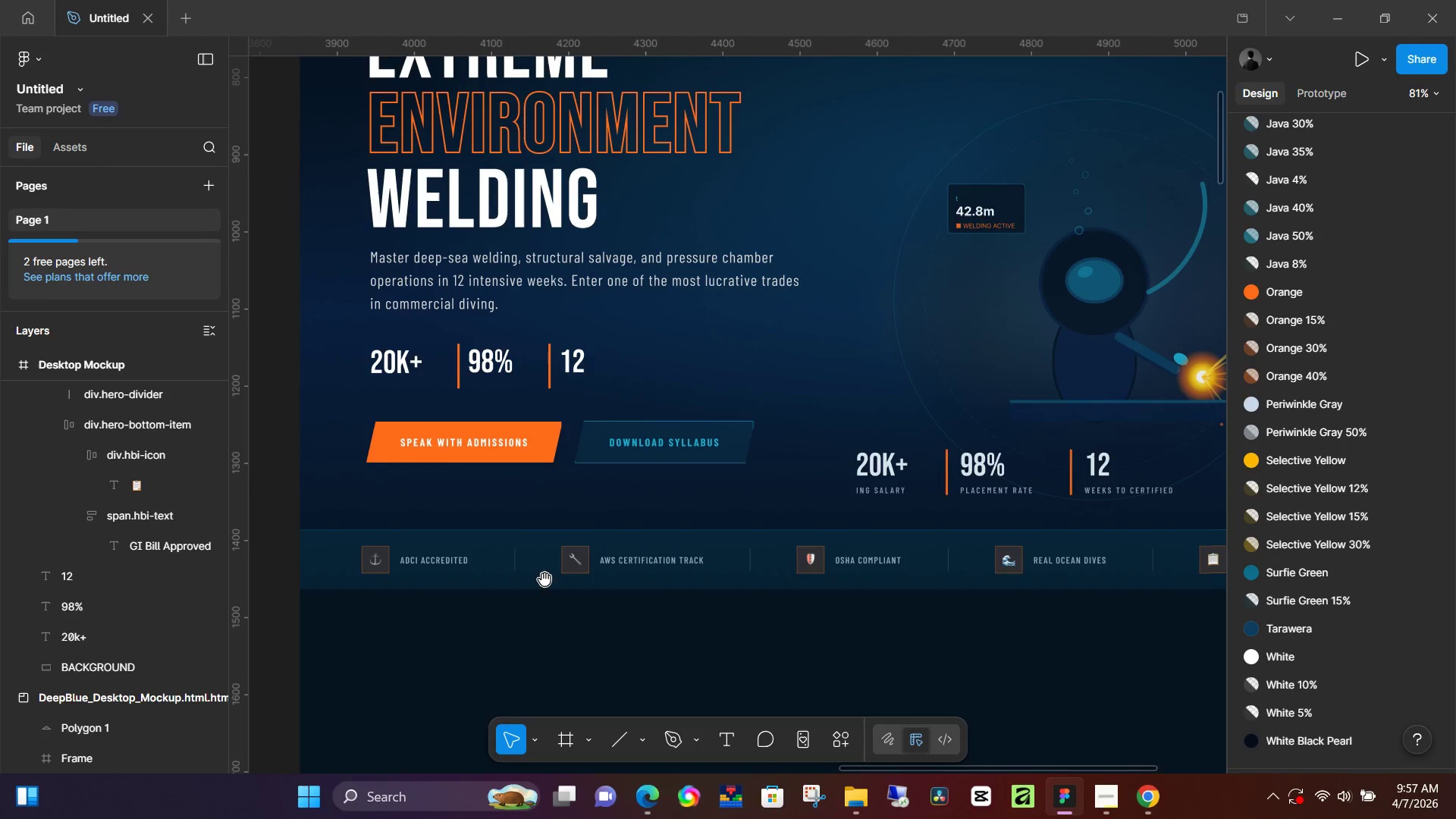 
key(Space)
 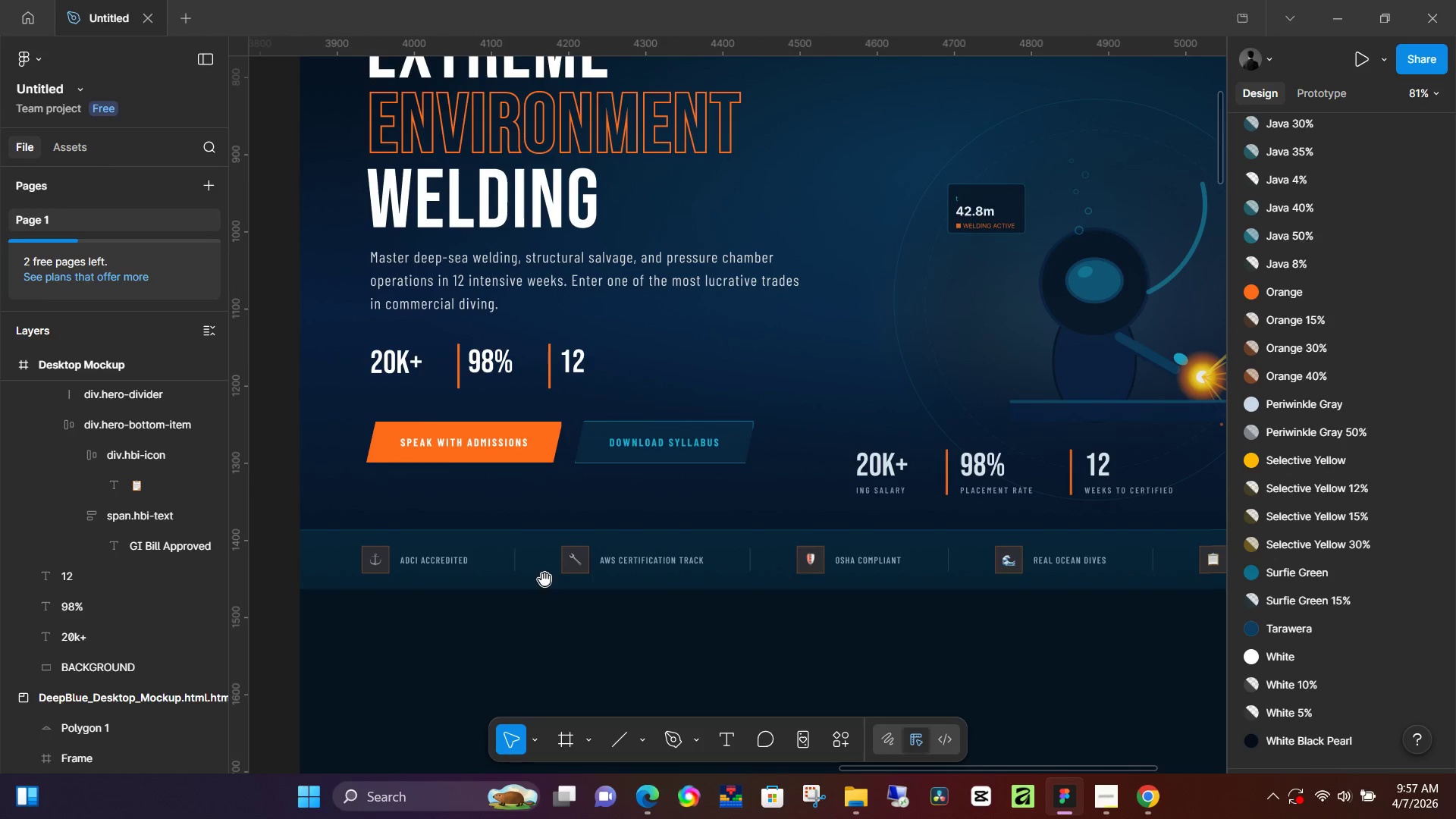 
key(Space)
 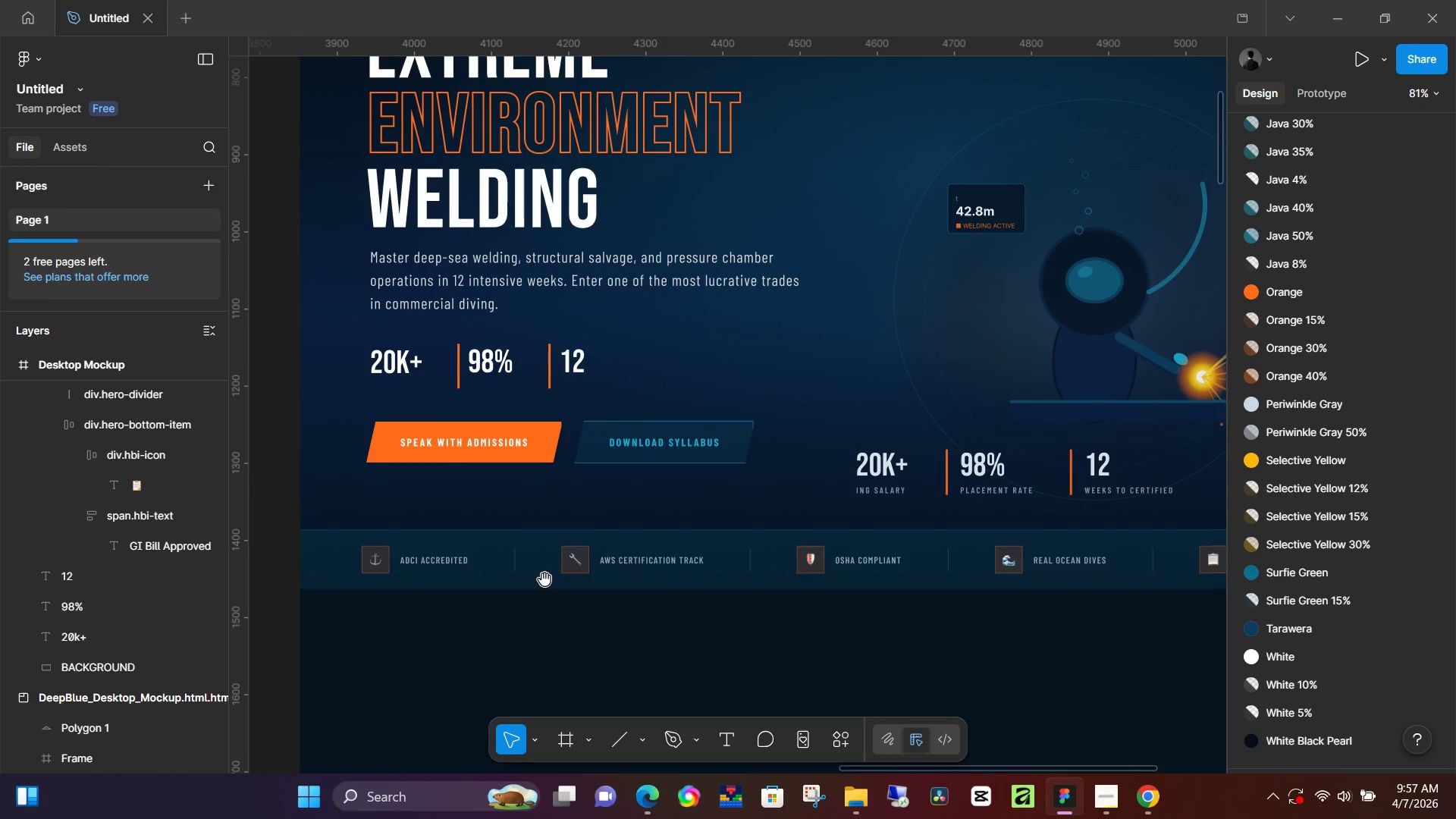 
key(Space)
 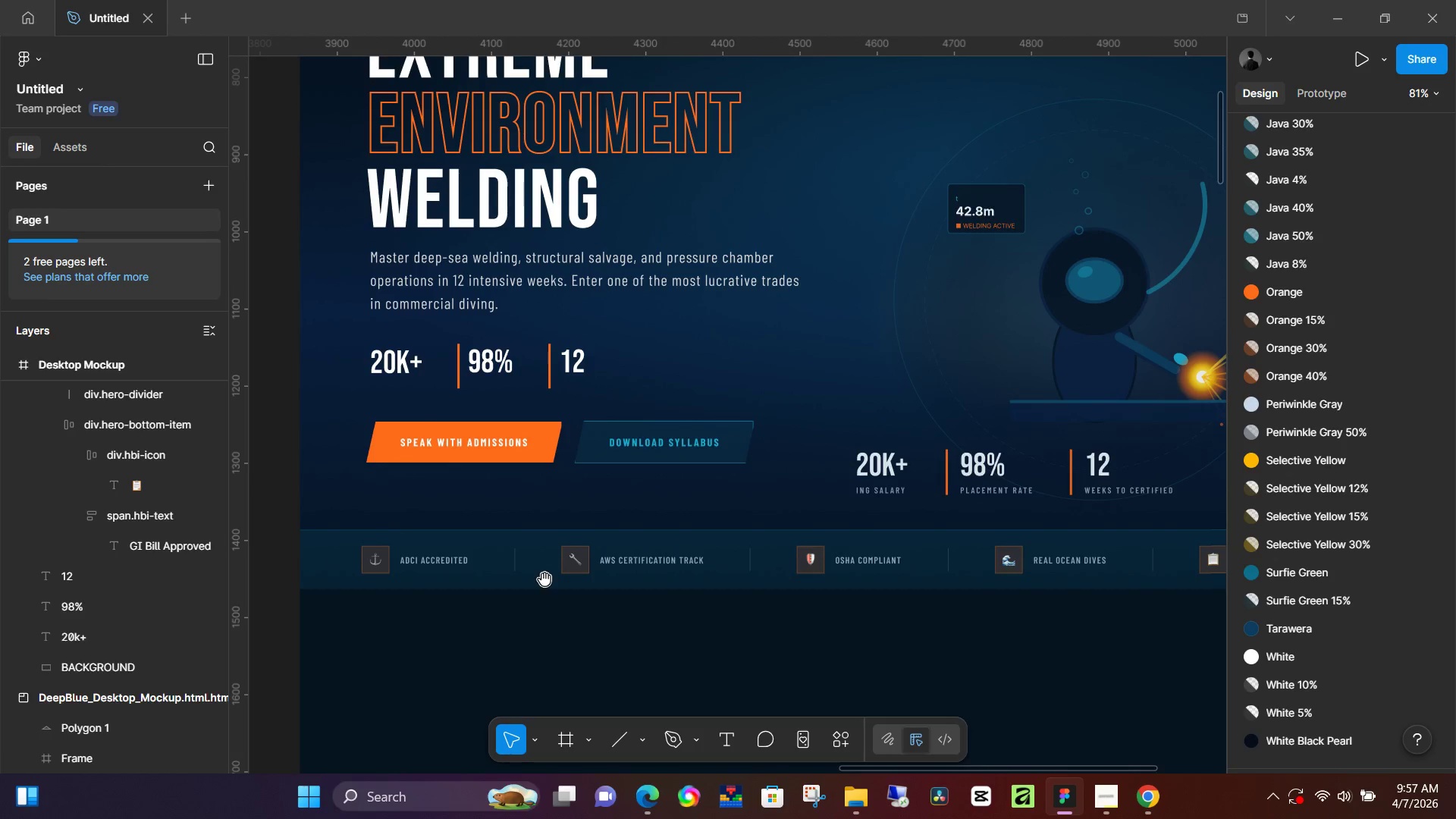 
key(Space)
 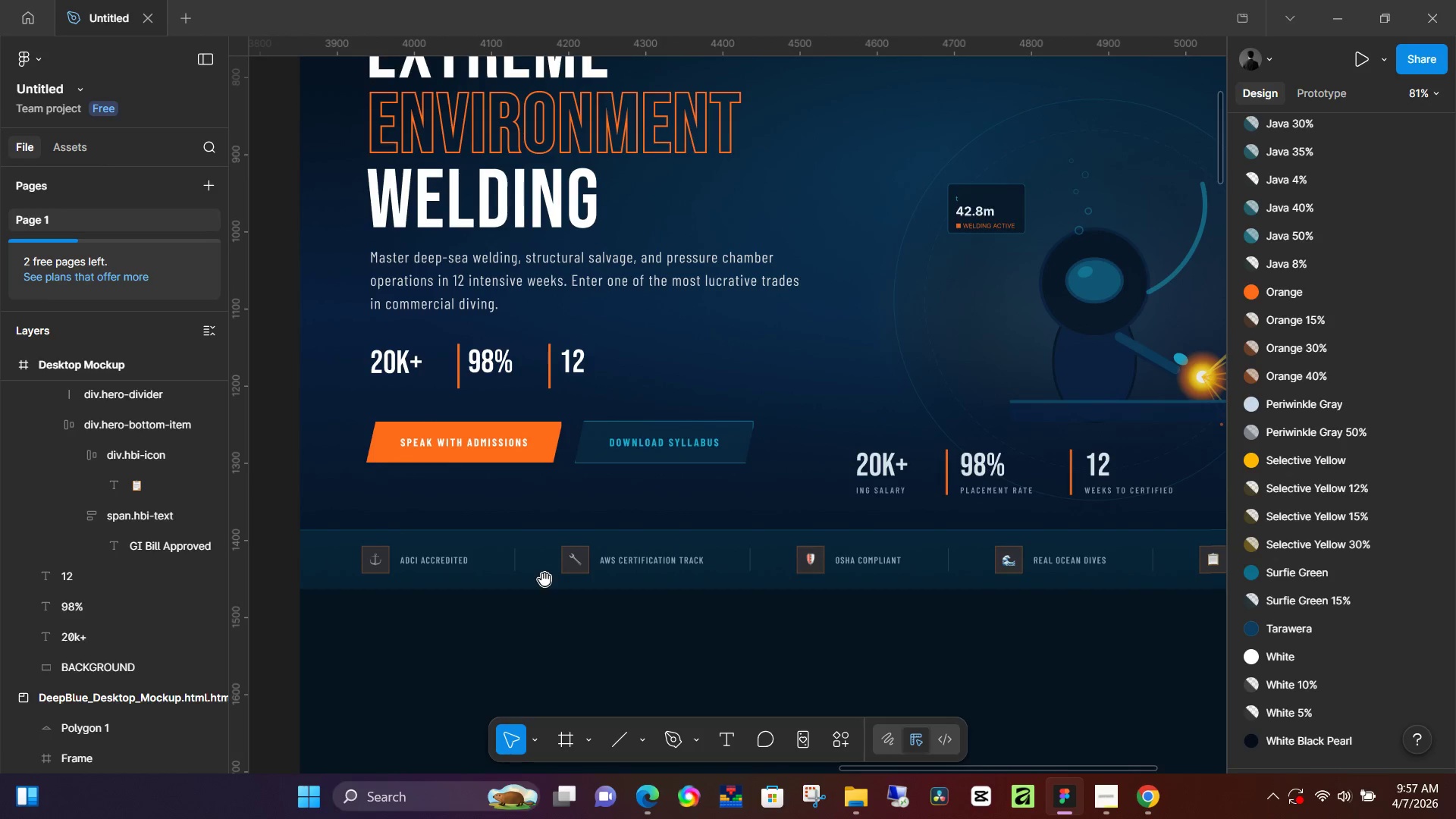 
key(Space)
 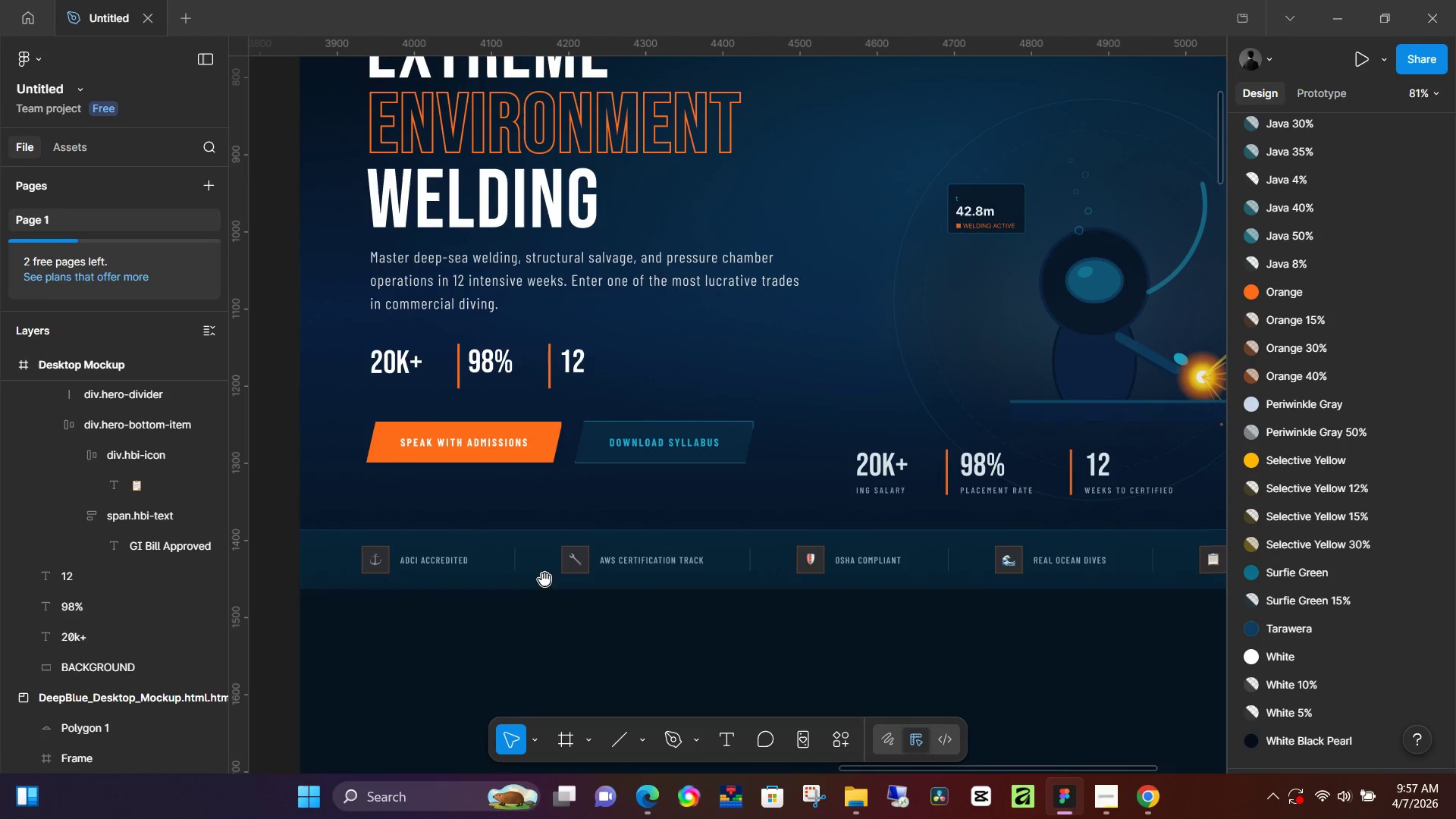 
key(Space)
 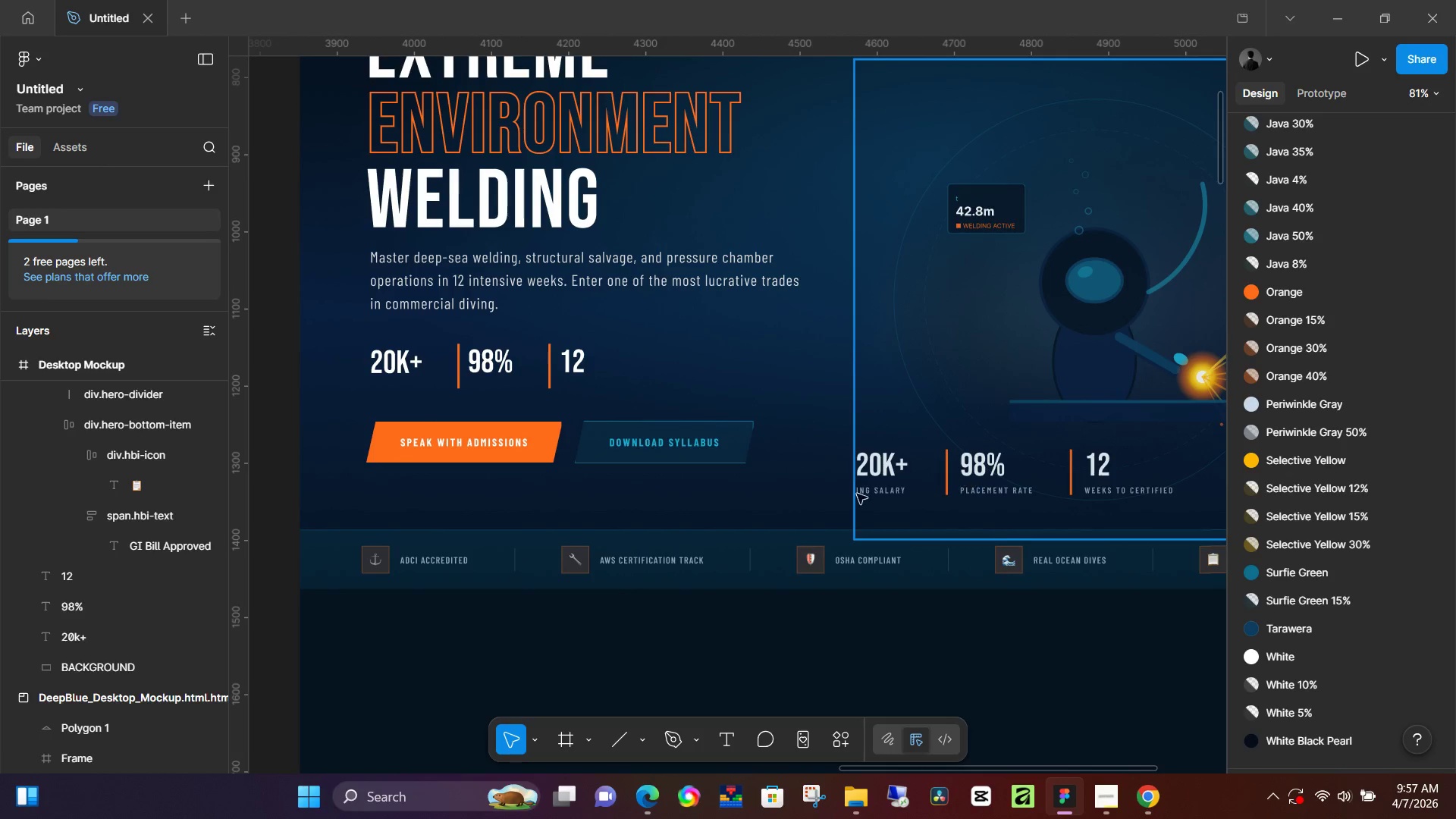 
double_click([892, 494])
 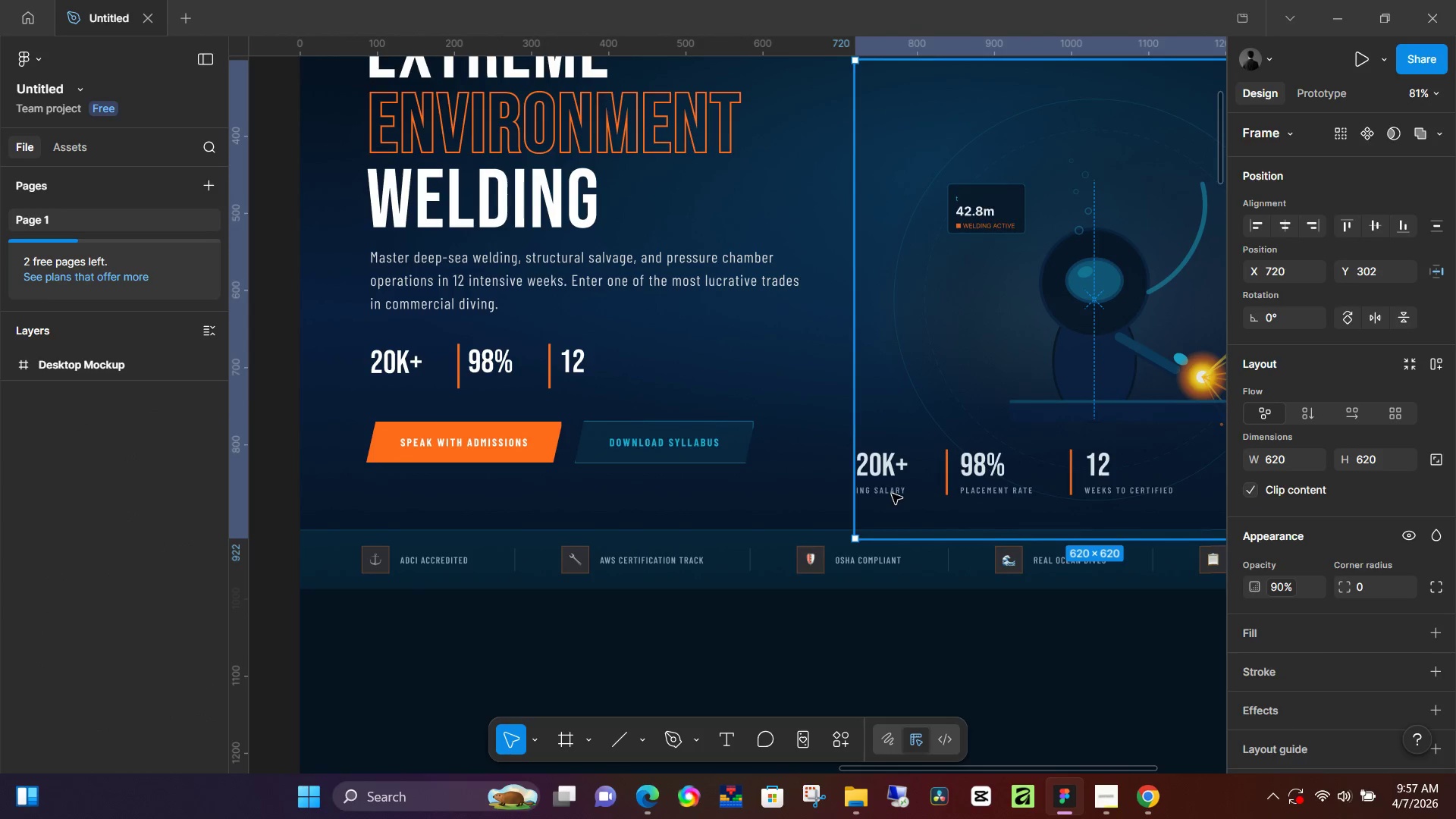 
triple_click([892, 494])
 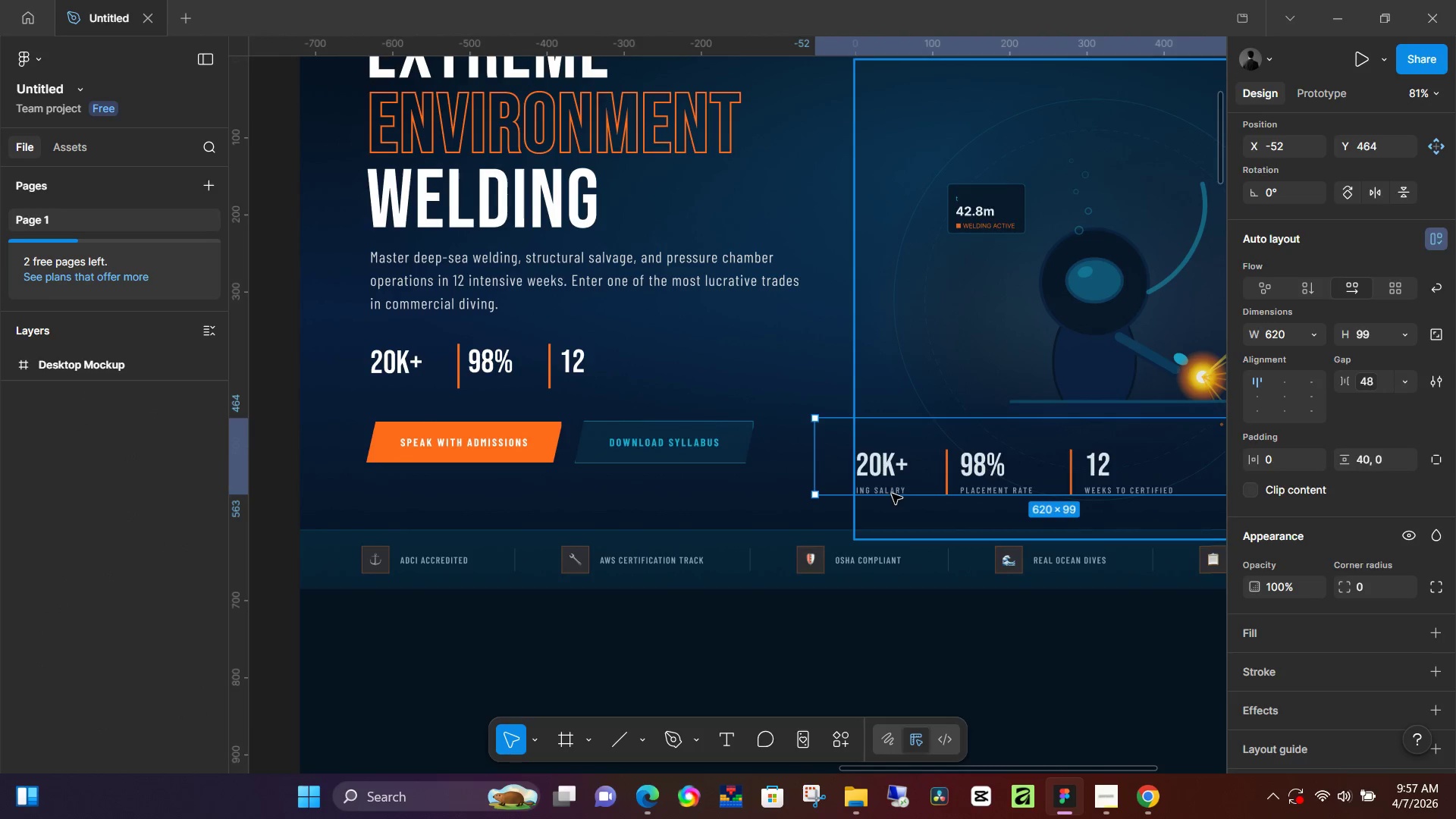 
triple_click([892, 494])
 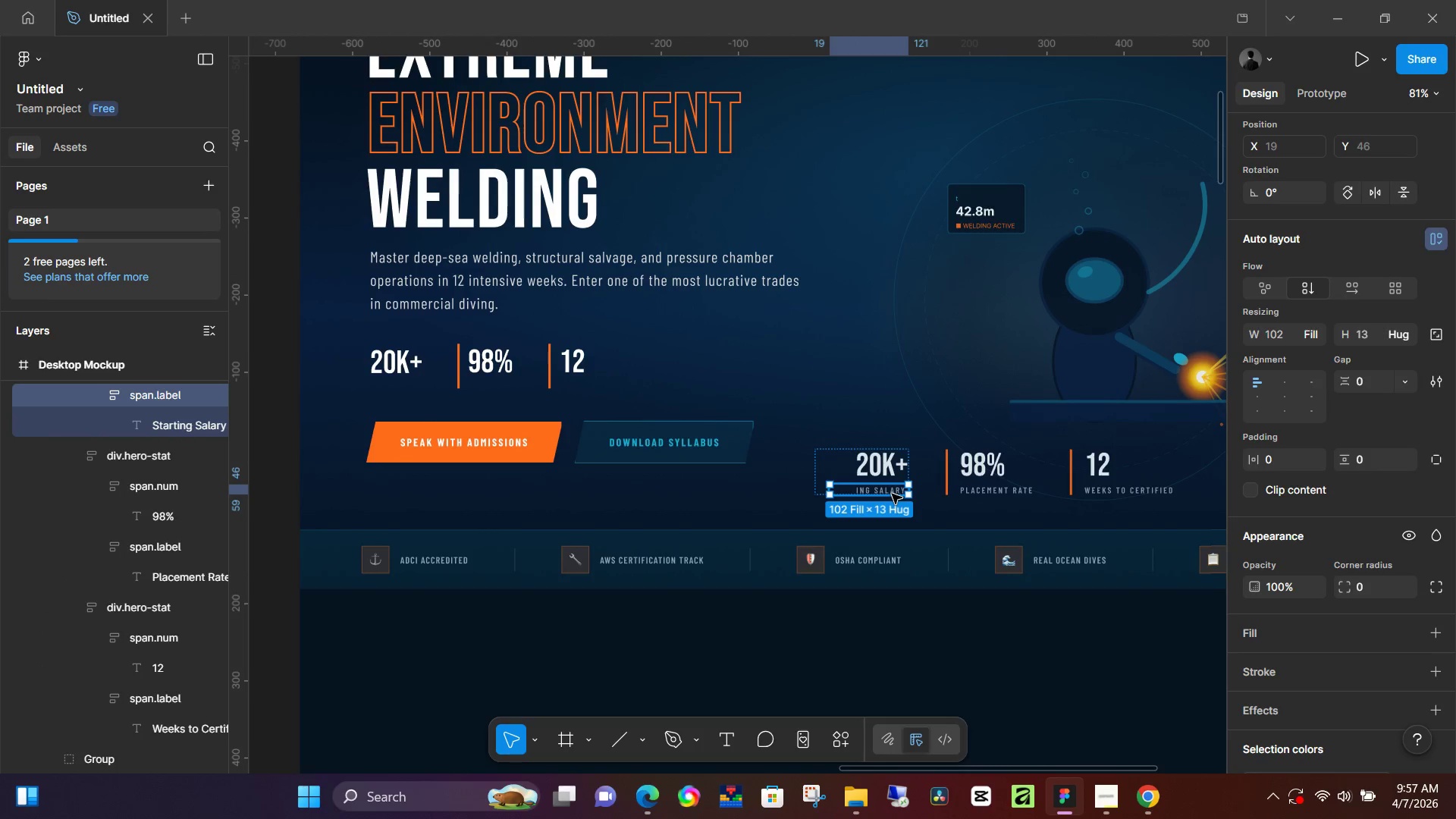 
double_click([892, 494])
 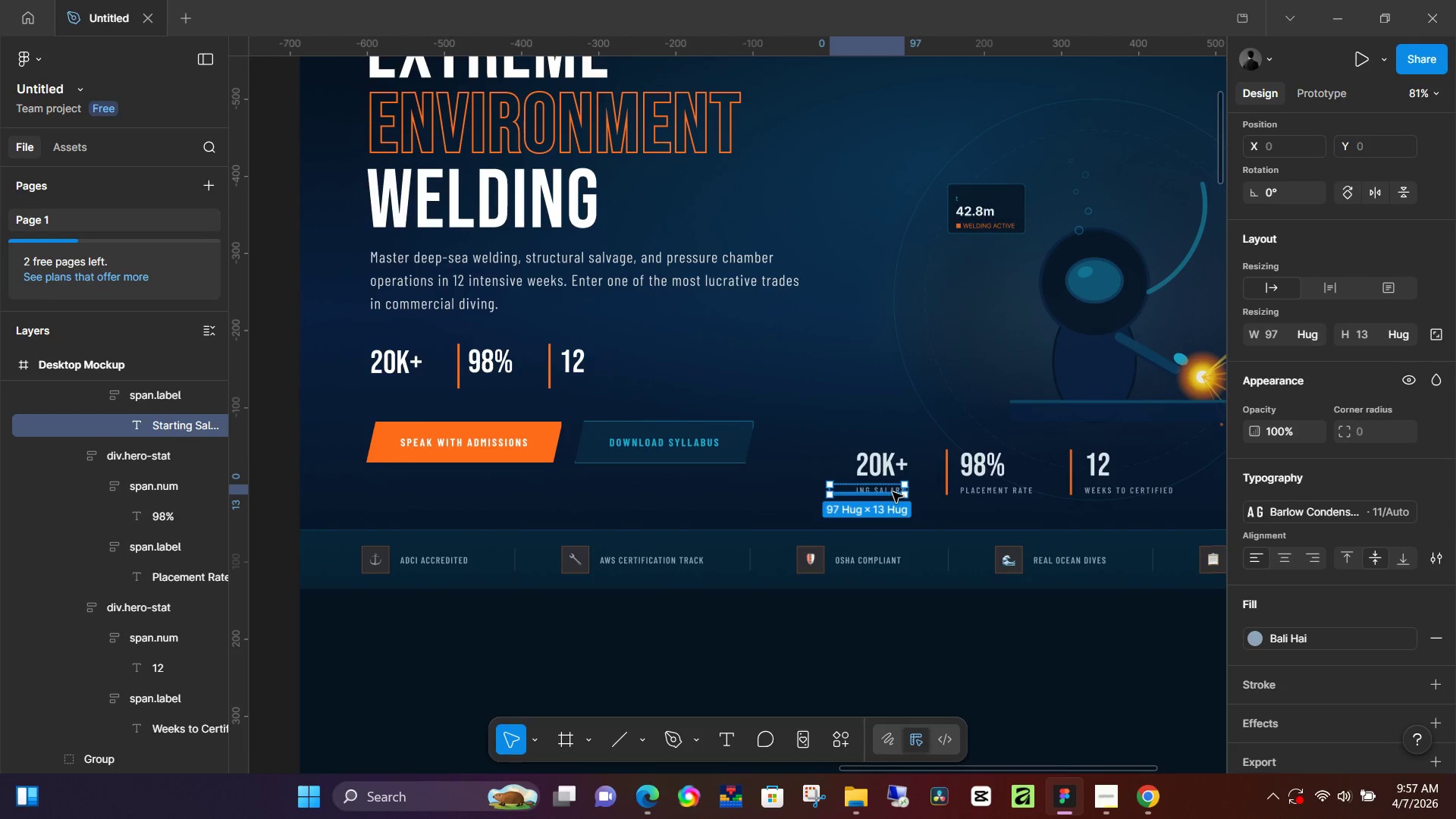 
double_click([893, 492])
 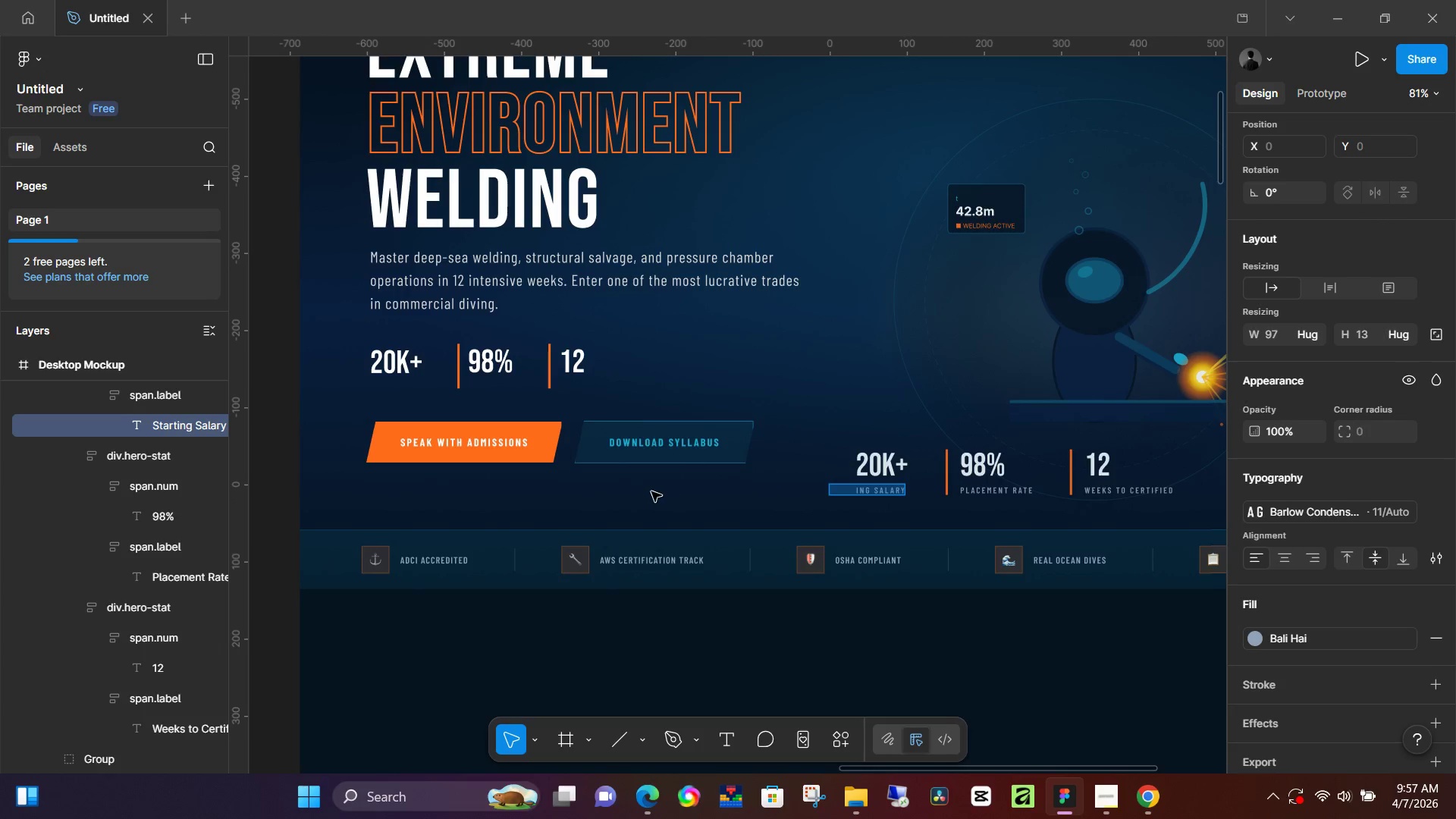 
left_click([651, 491])
 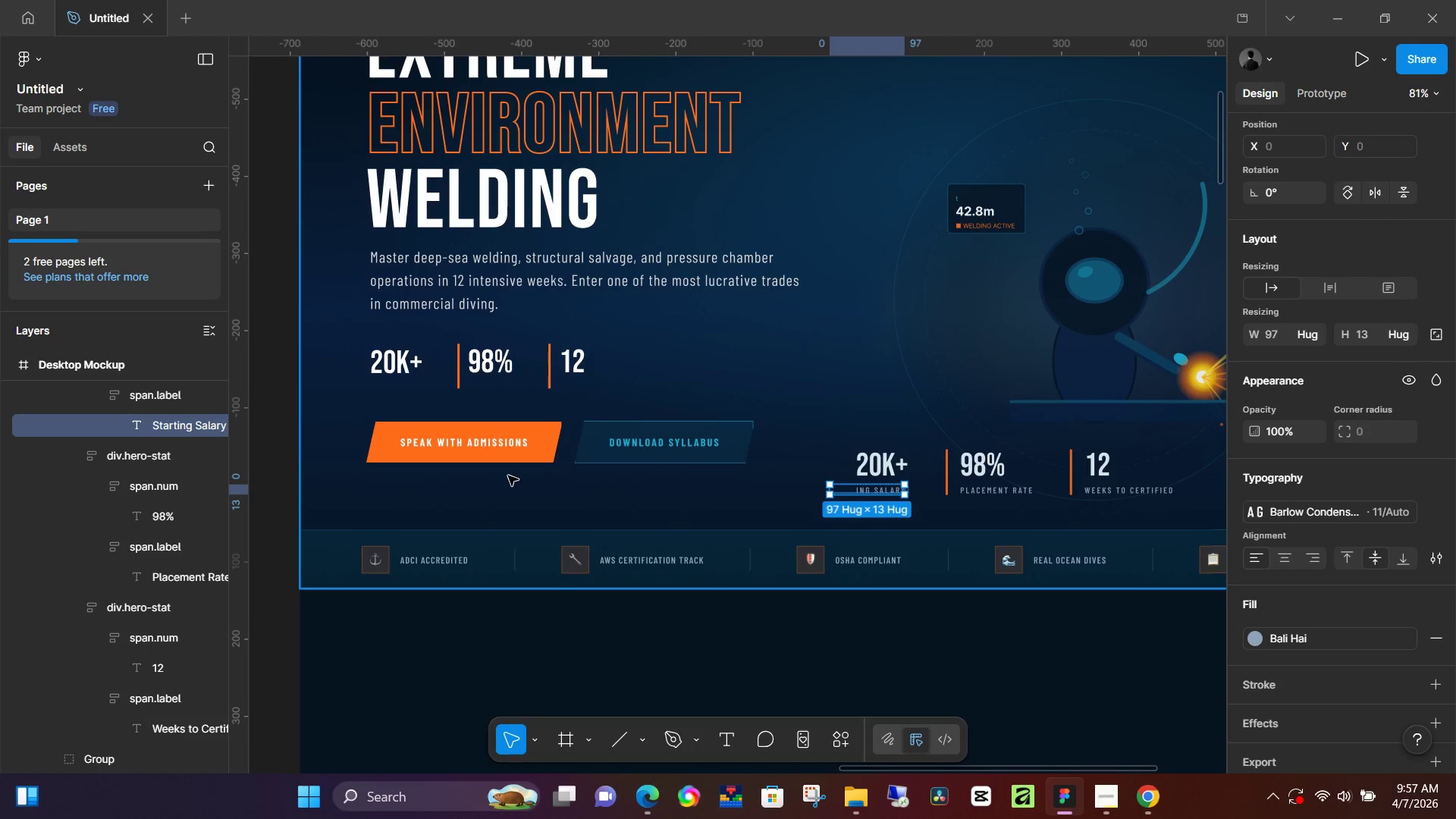 
left_click([469, 477])
 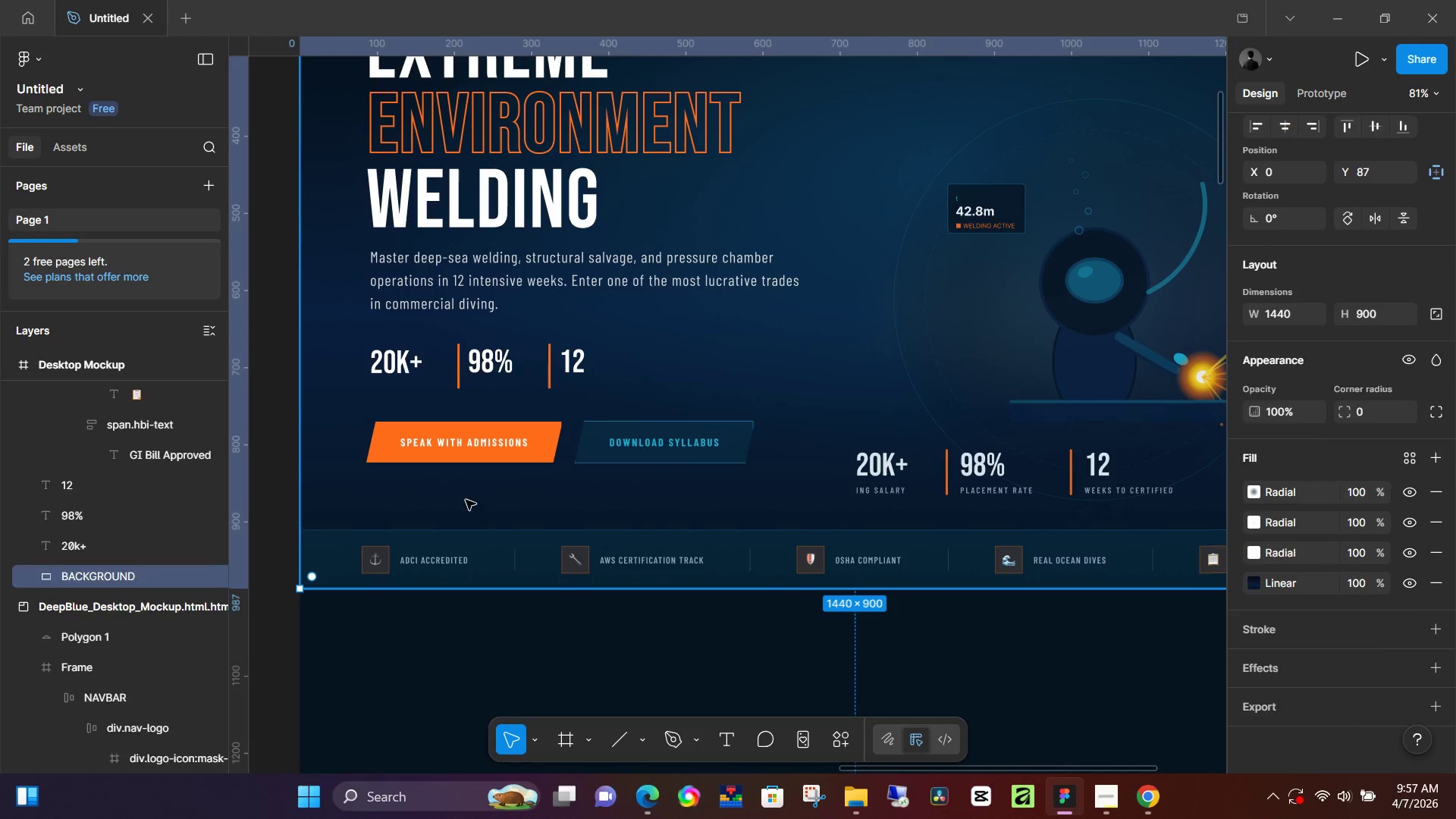 
hold_key(key=Space, duration=0.83)
 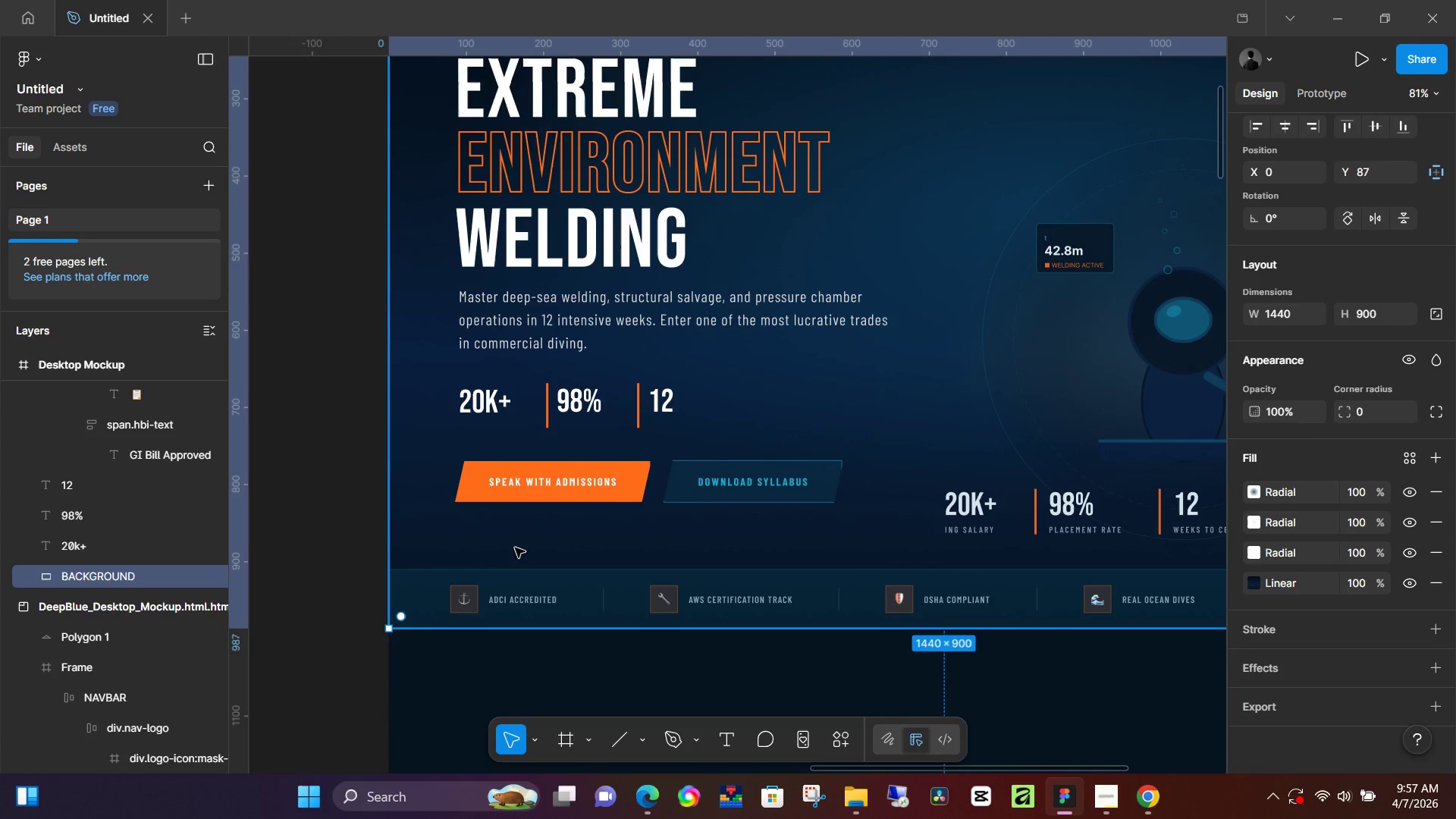 
left_click_drag(start_coordinate=[446, 507], to_coordinate=[535, 547])
 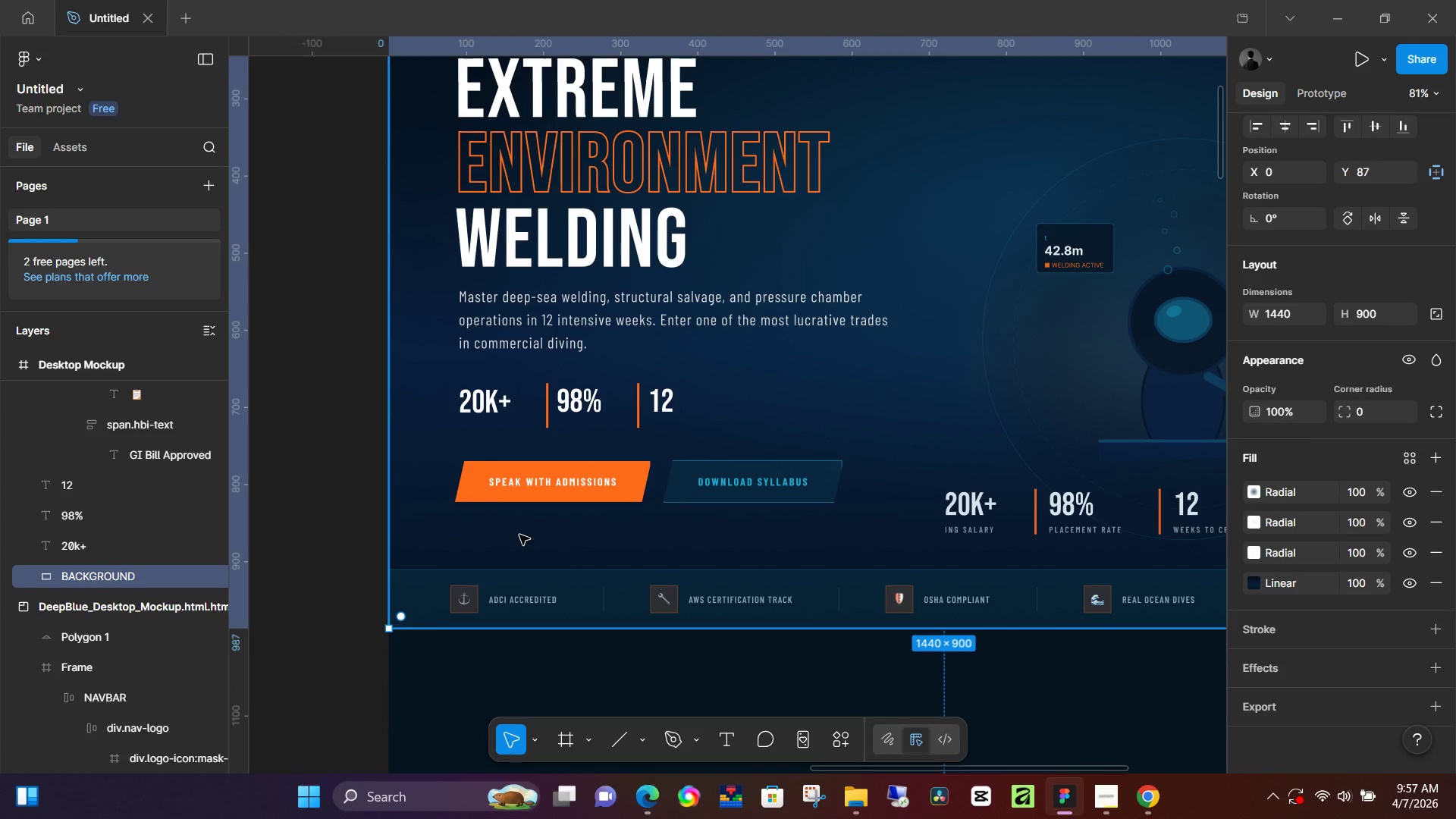 
key(T)
 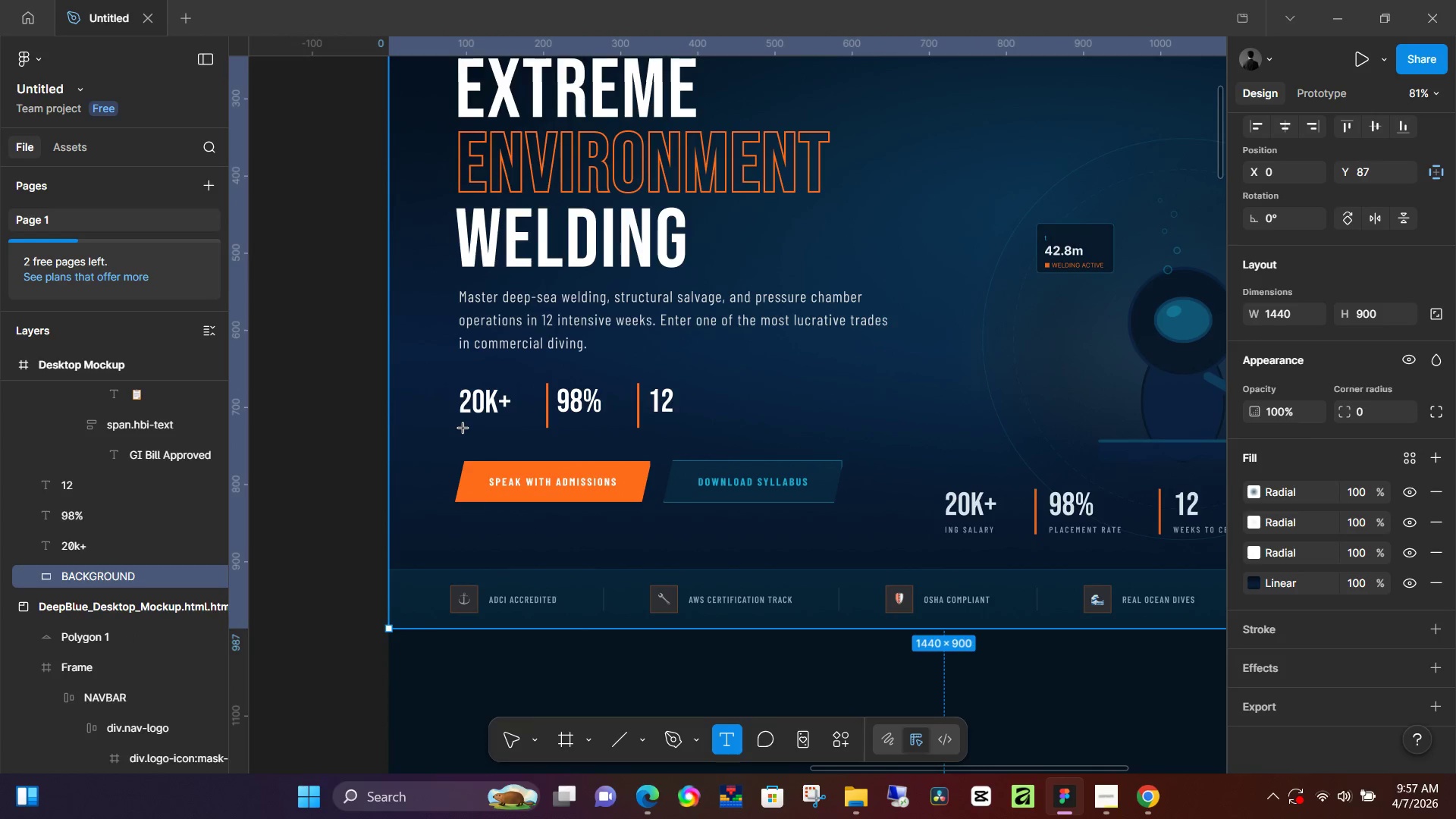 
left_click([463, 428])
 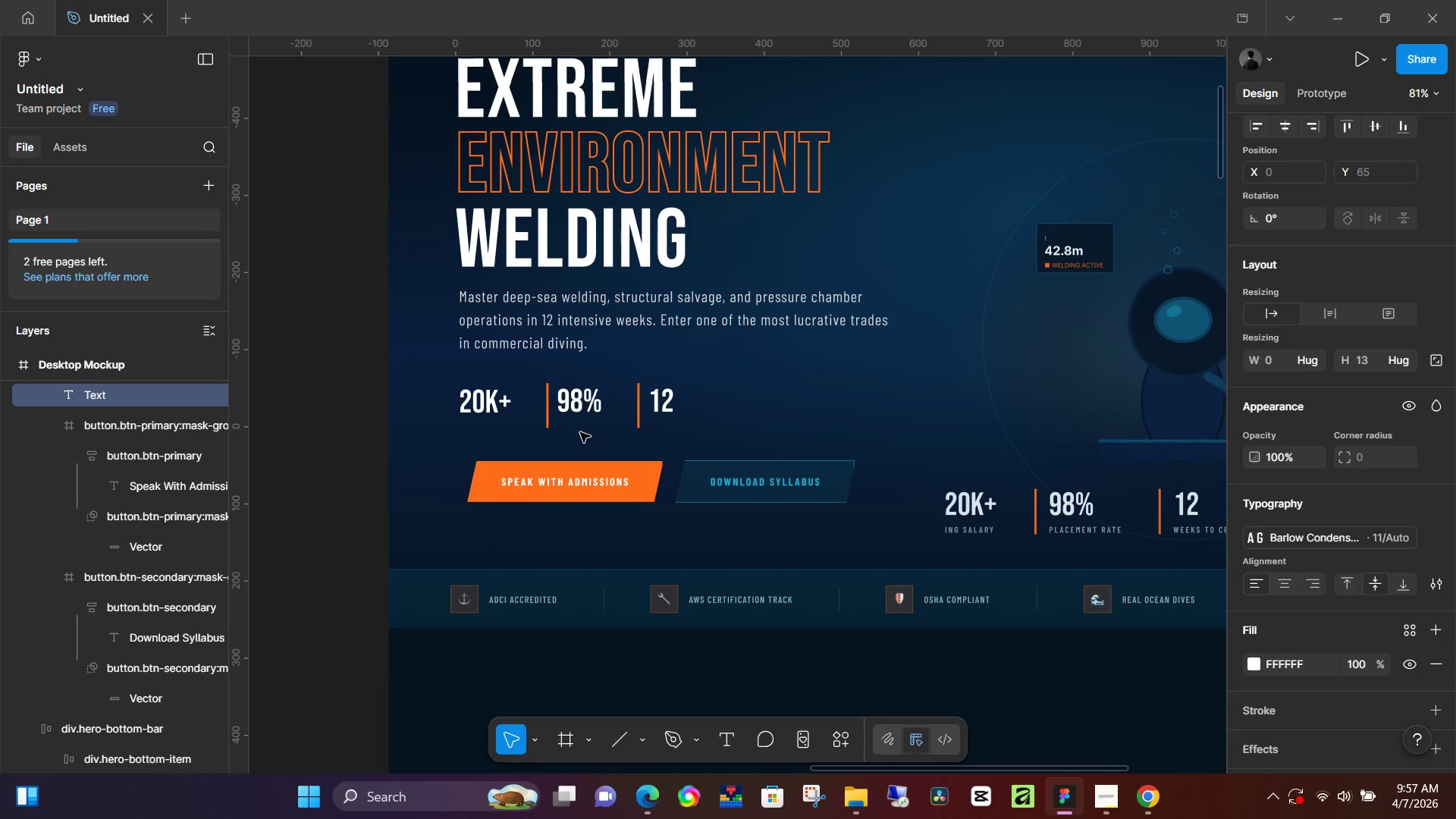 
scroll: coordinate [66, 428], scroll_direction: up, amount: 4.0
 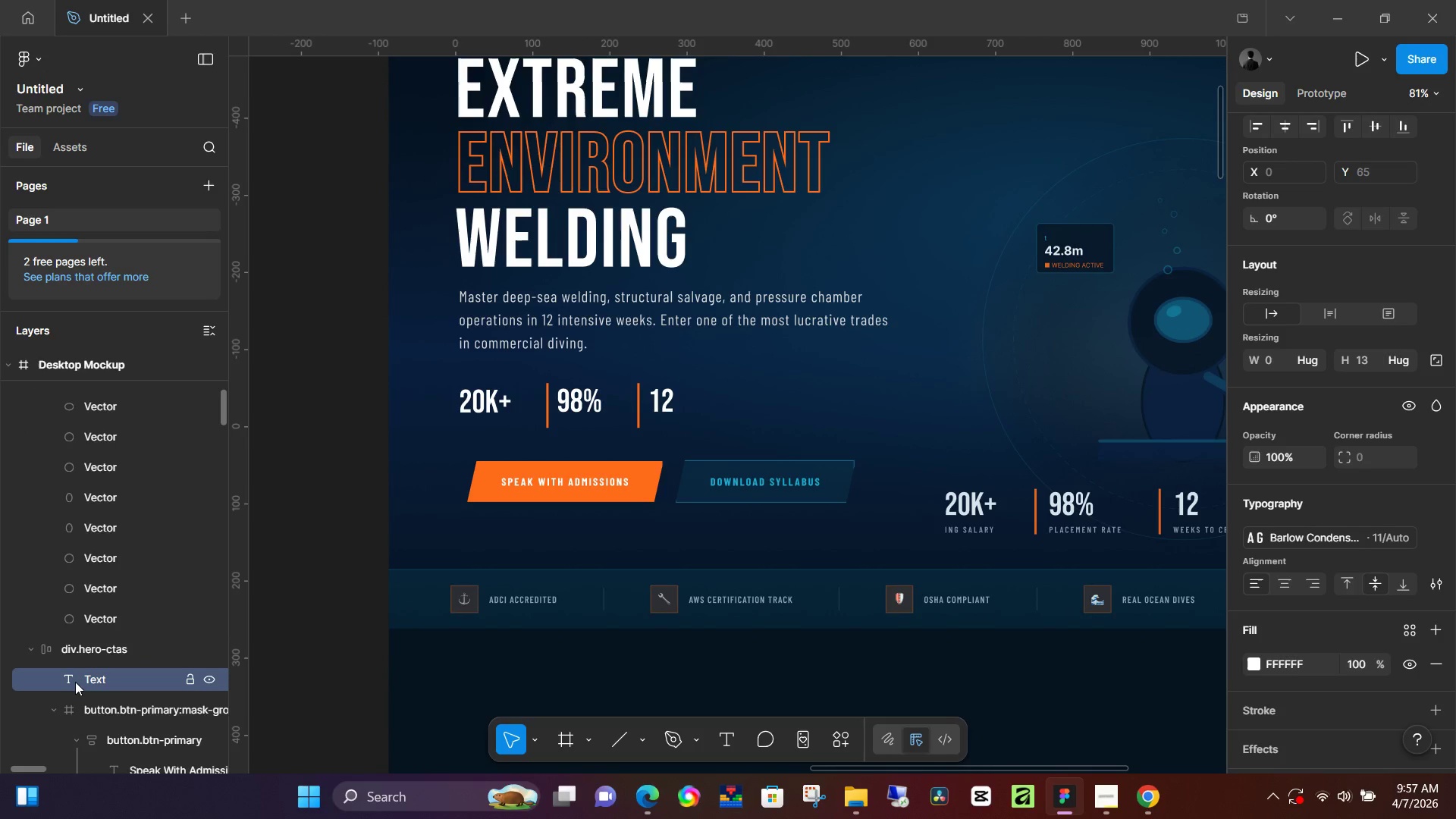 
left_click_drag(start_coordinate=[81, 682], to_coordinate=[102, 636])
 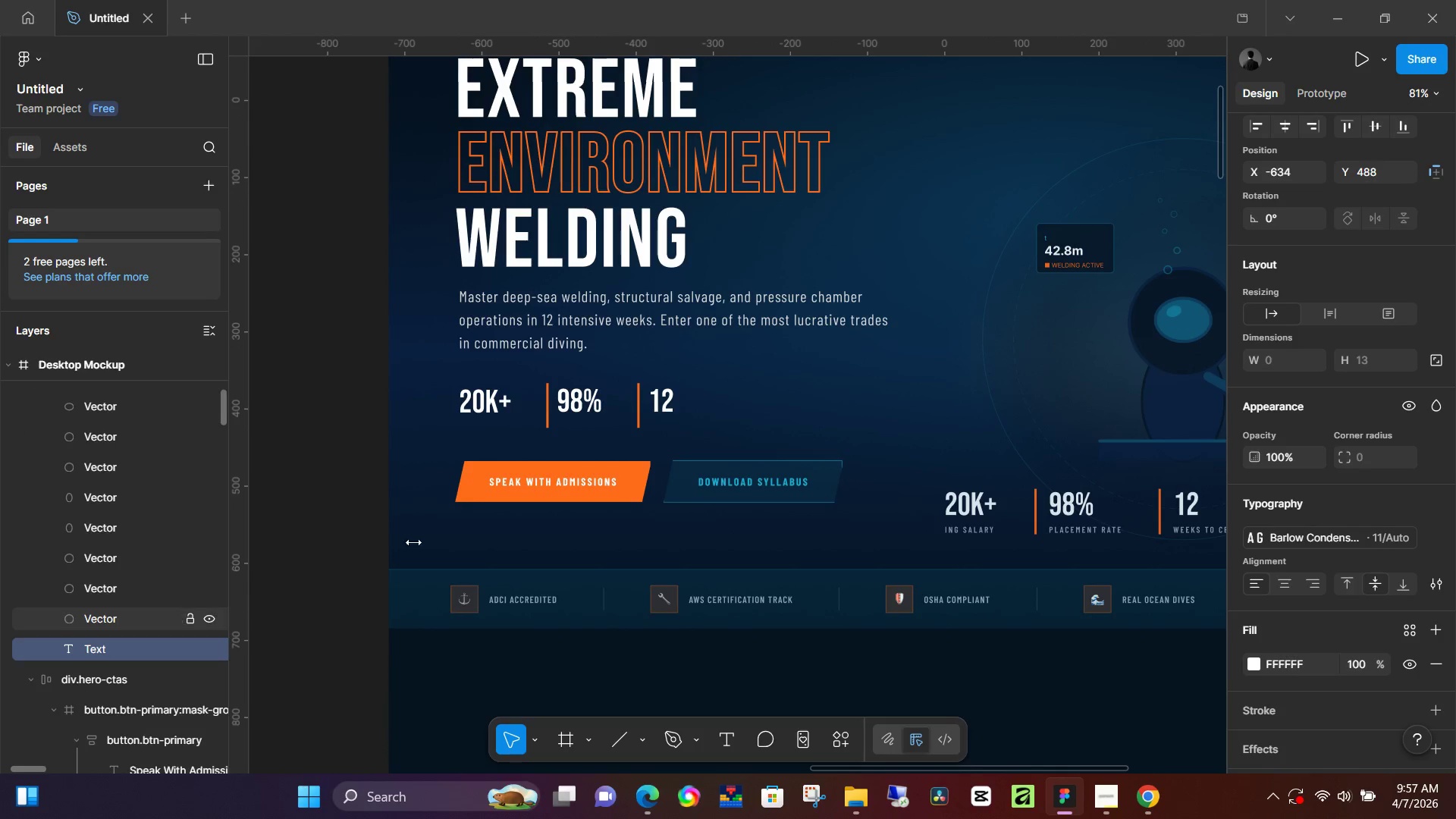 
key(T)
 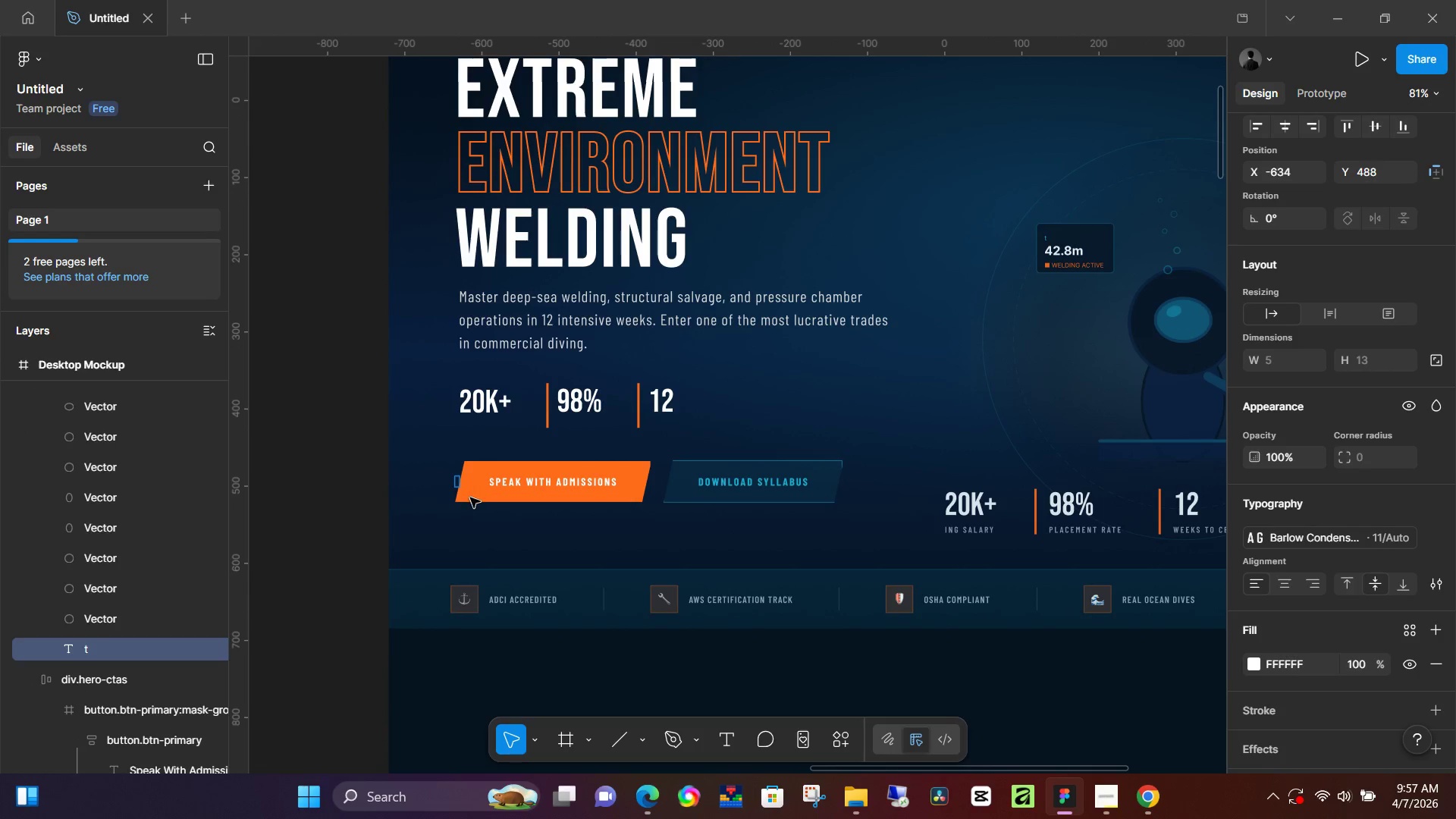 
hold_key(key=ControlLeft, duration=0.58)
 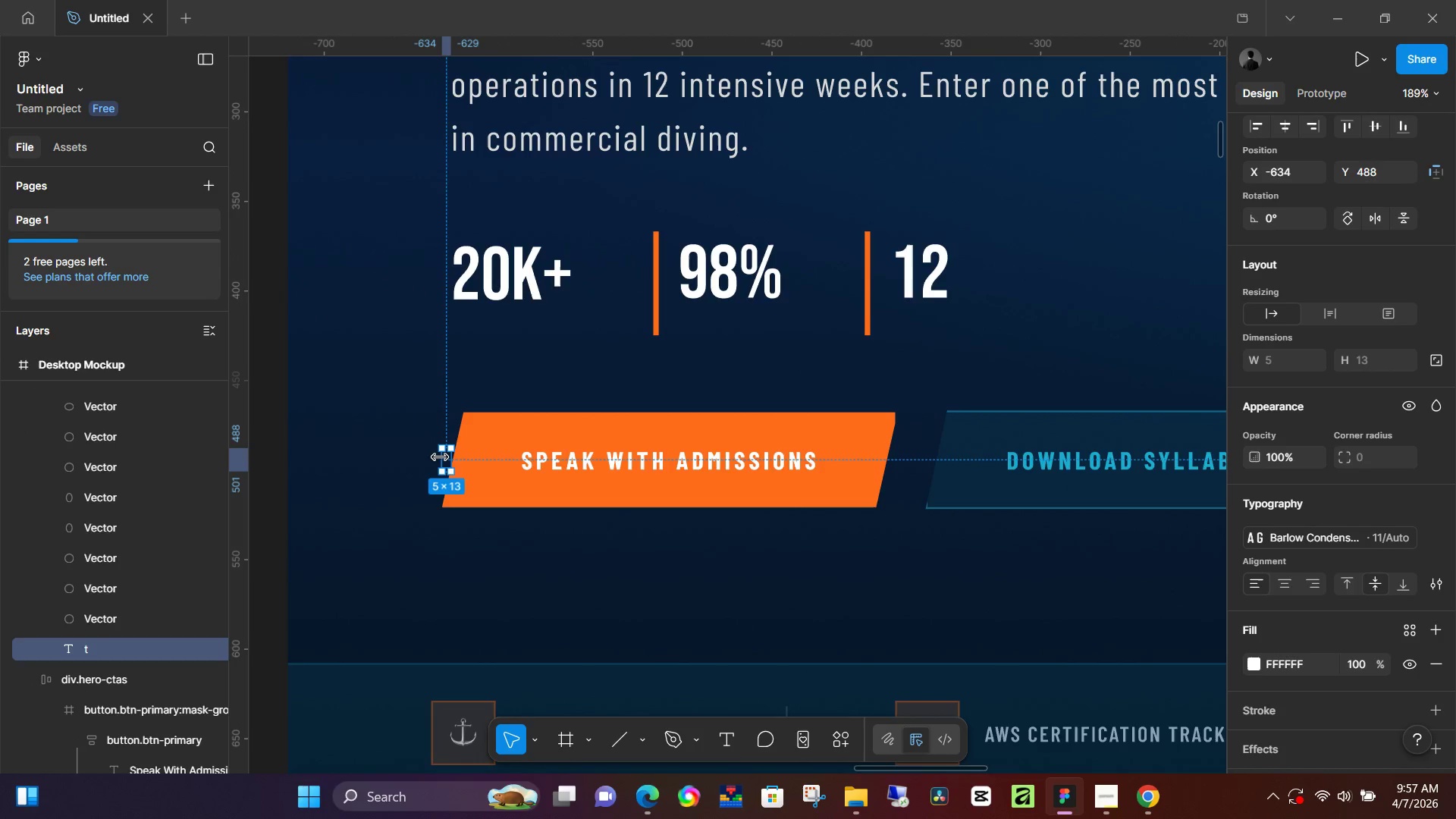 
left_click([422, 417])
 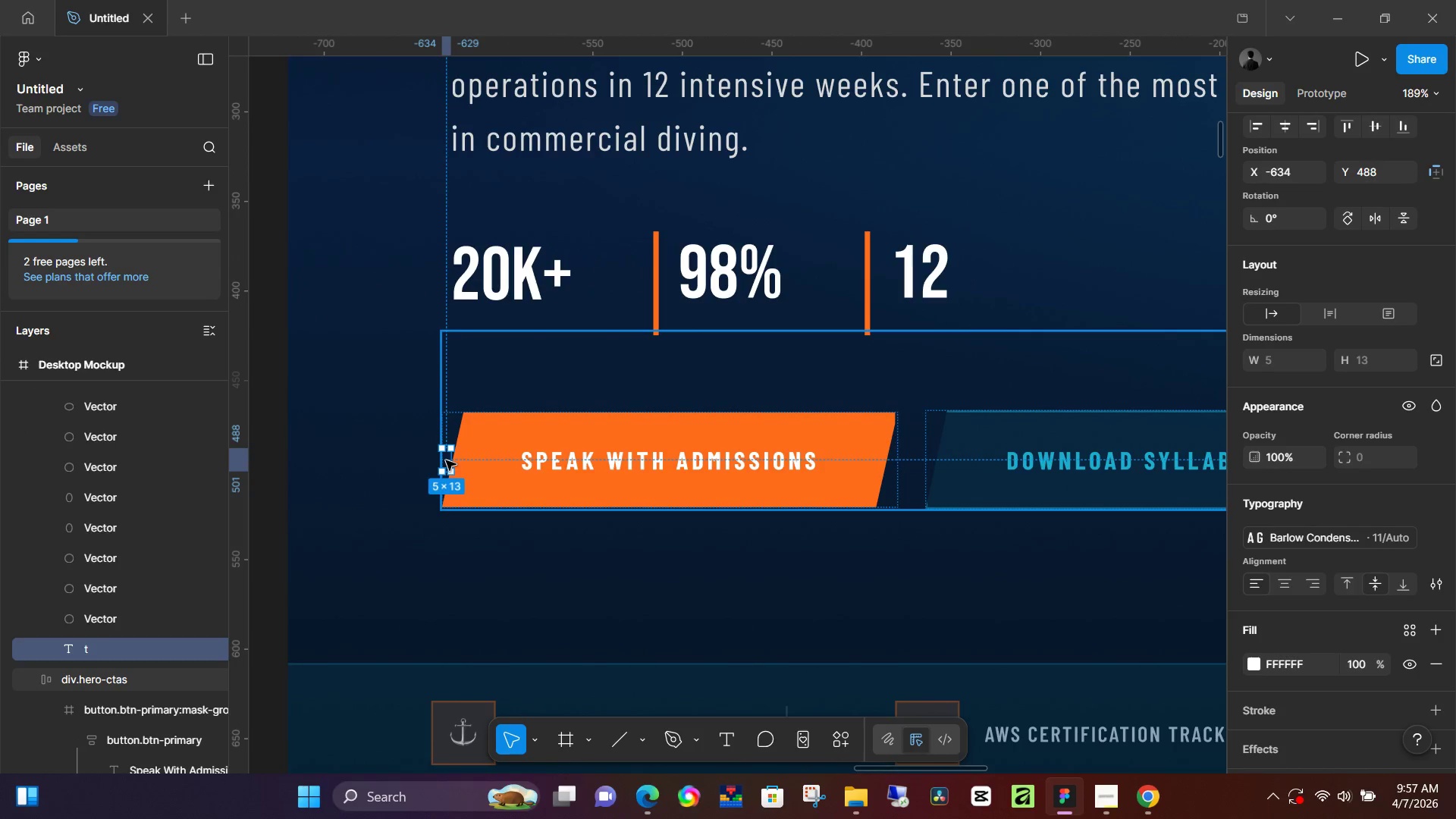 
scroll: coordinate [466, 497], scroll_direction: up, amount: 7.0
 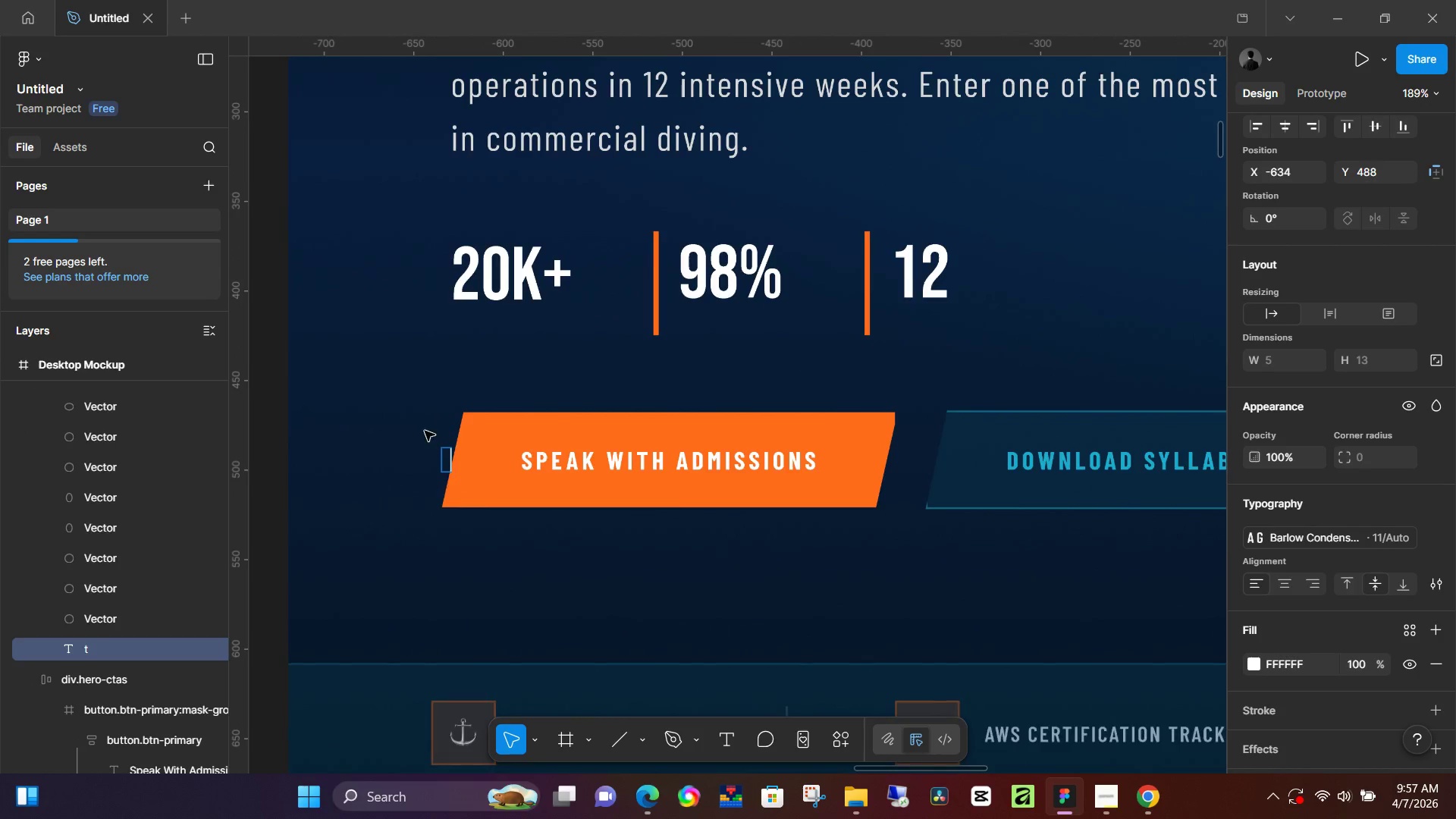 
left_click_drag(start_coordinate=[447, 460], to_coordinate=[459, 320])
 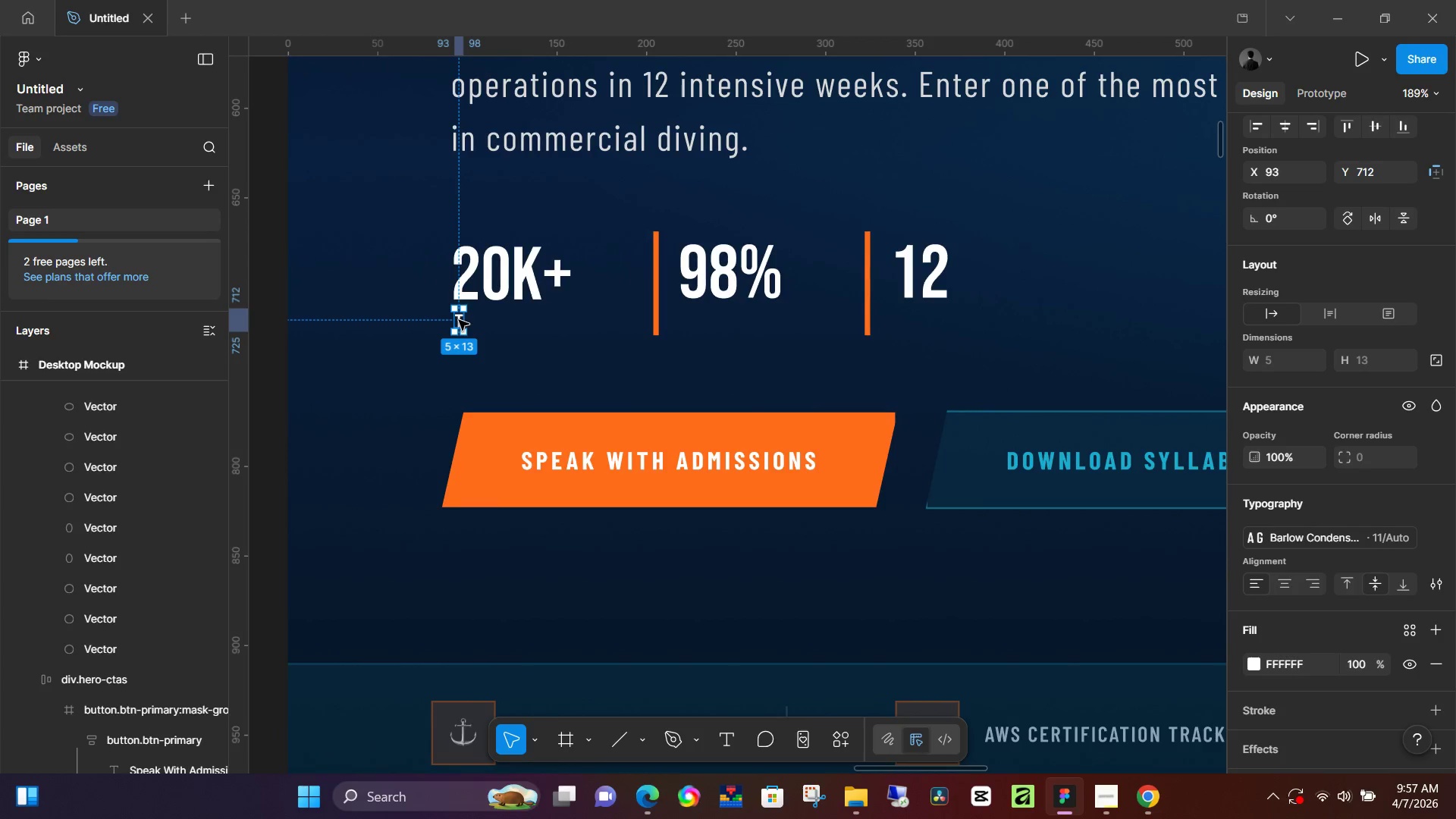 
double_click([459, 320])
 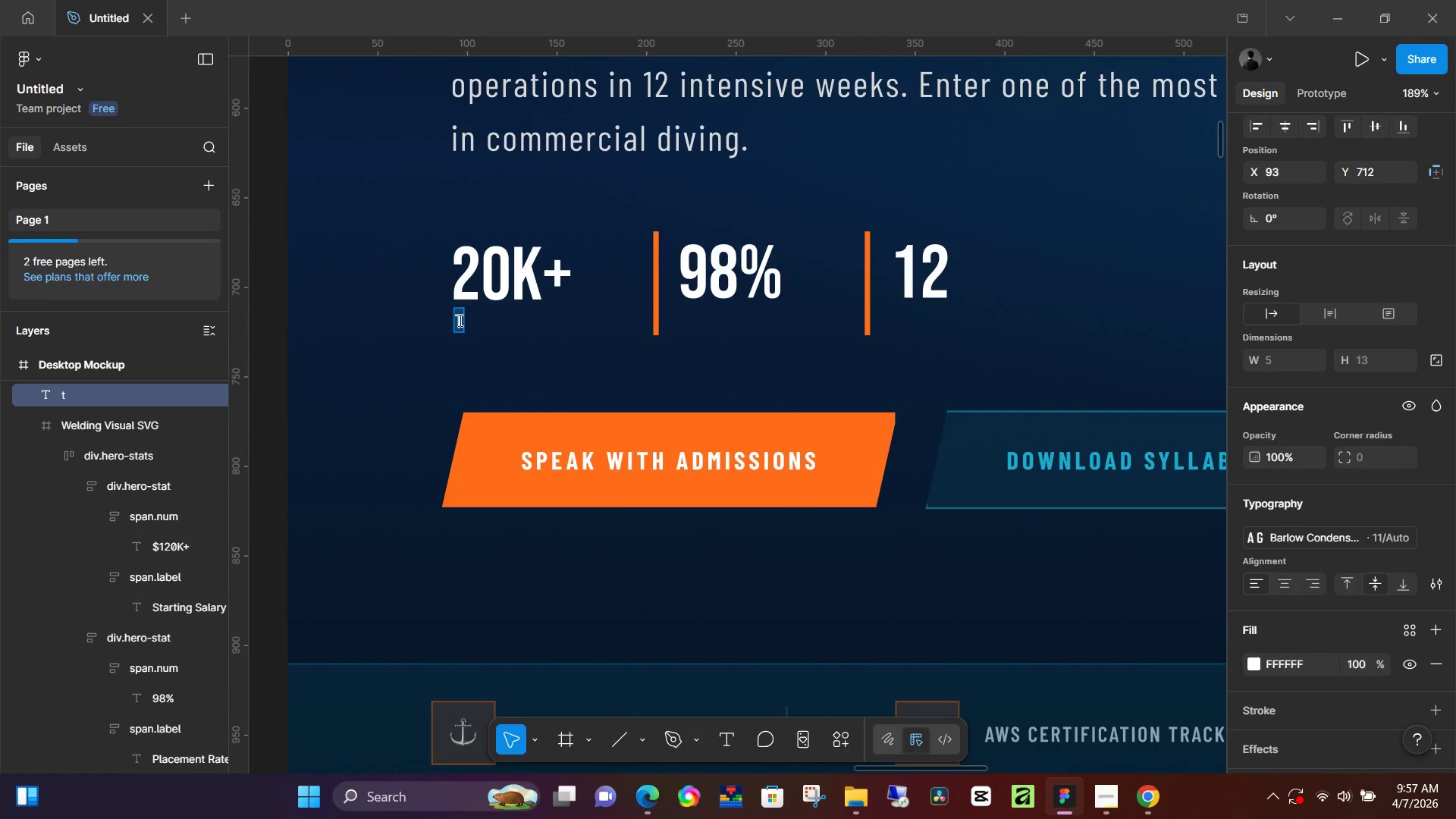 
type(ink sala)
key(Backspace)
key(Backspace)
key(Backspace)
key(Backspace)
key(Backspace)
key(Backspace)
type(g saa)
key(Backspace)
type(lary)
 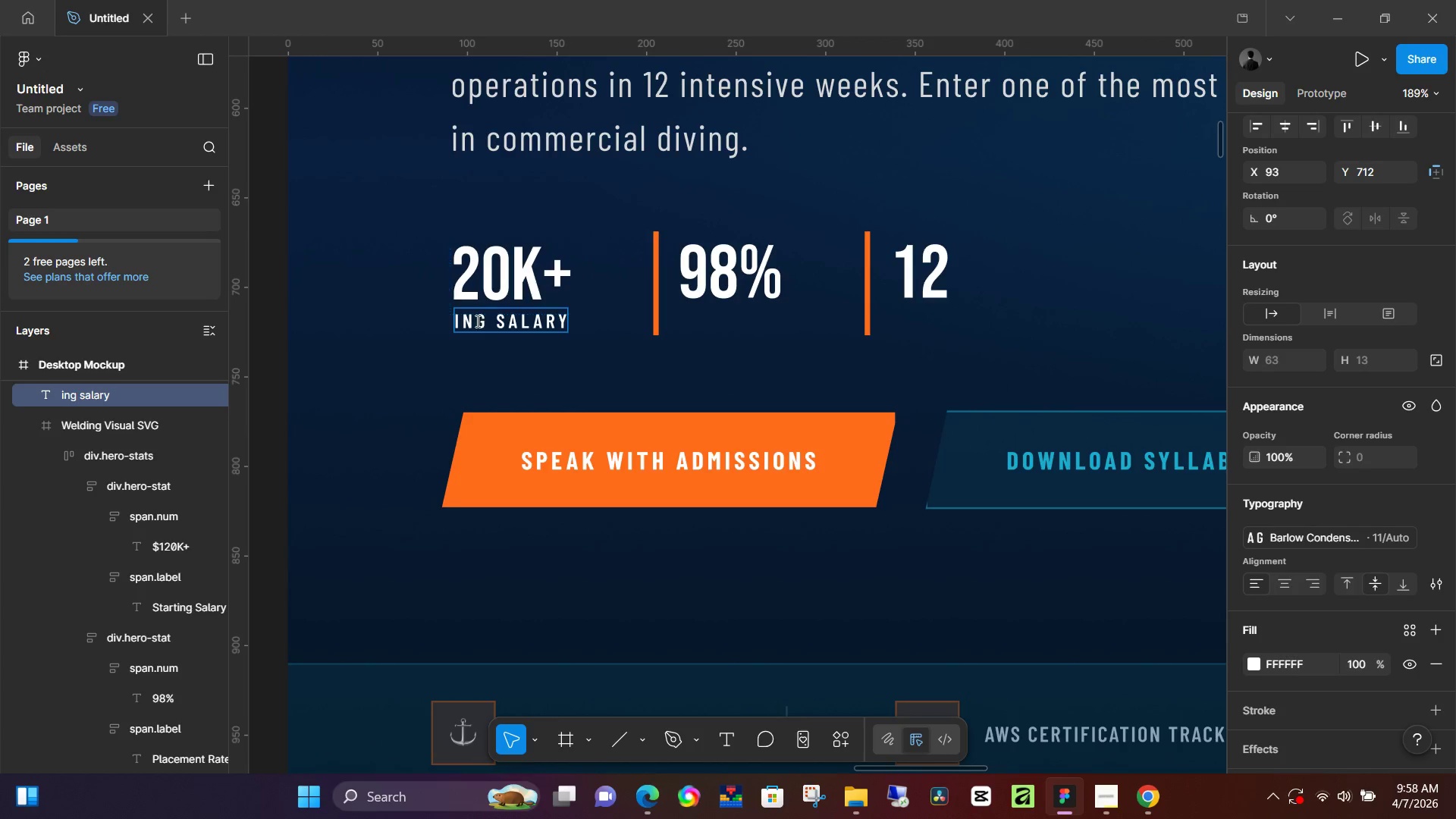 
left_click([398, 292])
 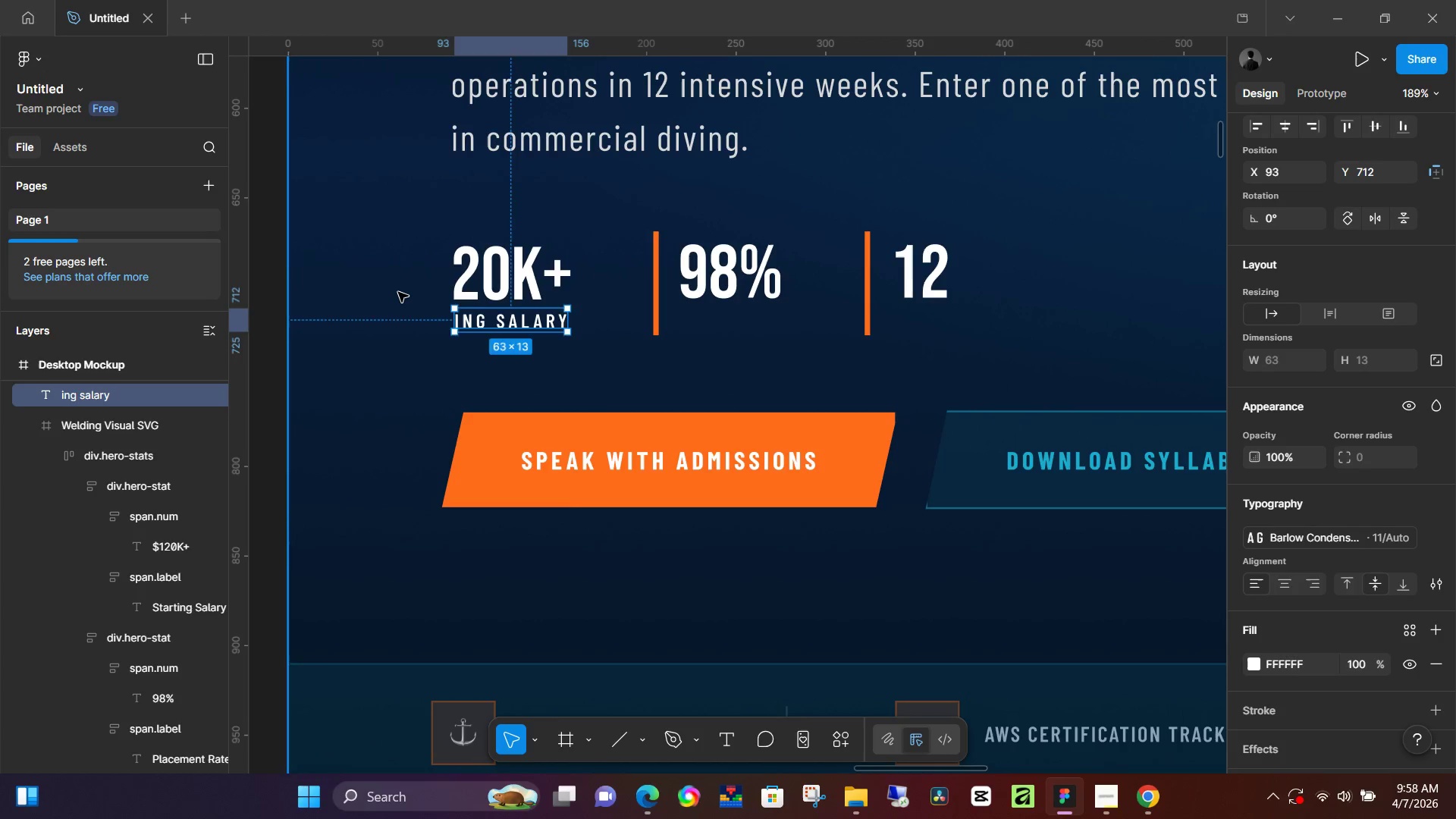 
key(ArrowDown)
 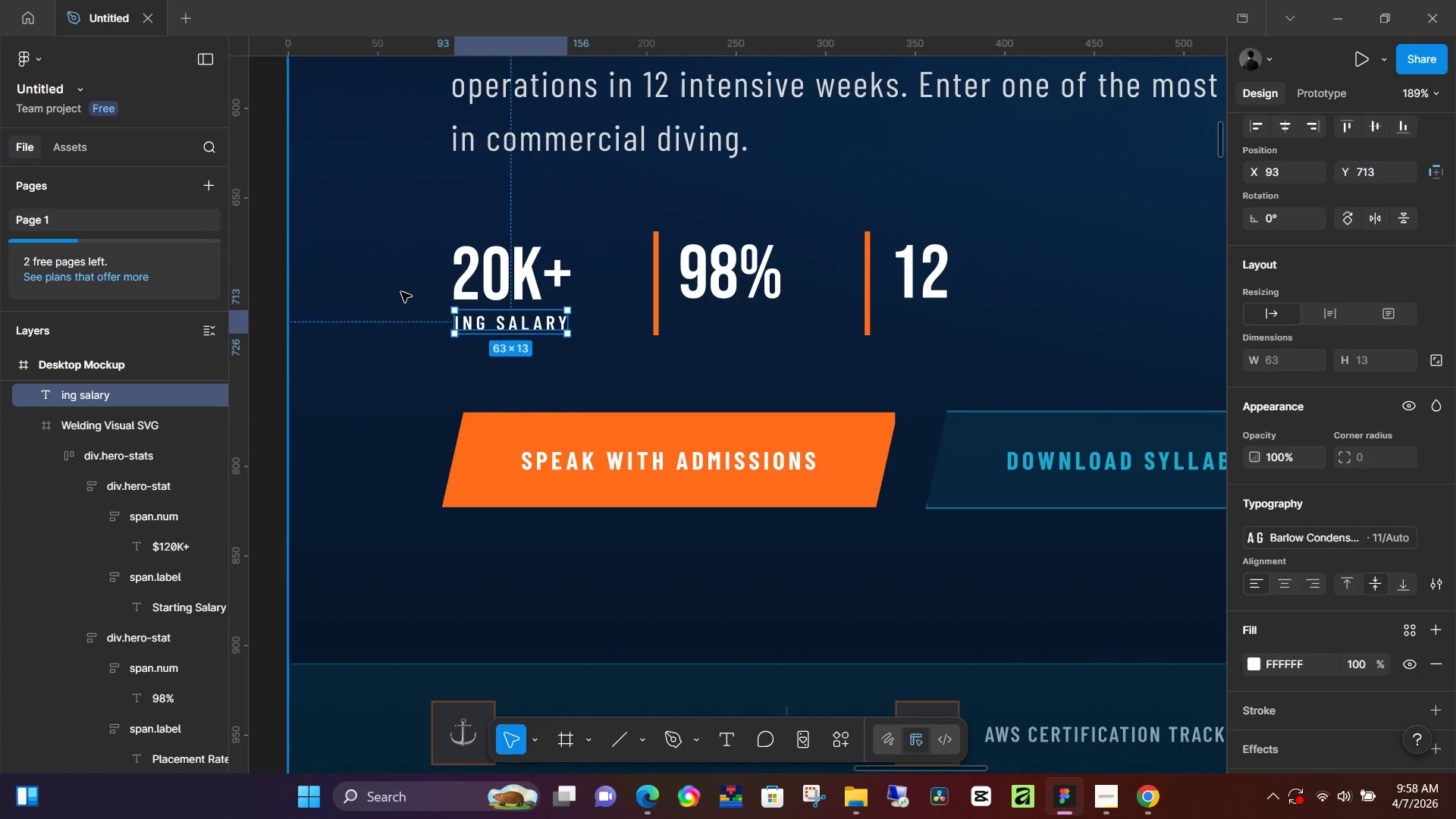 
key(ArrowDown)
 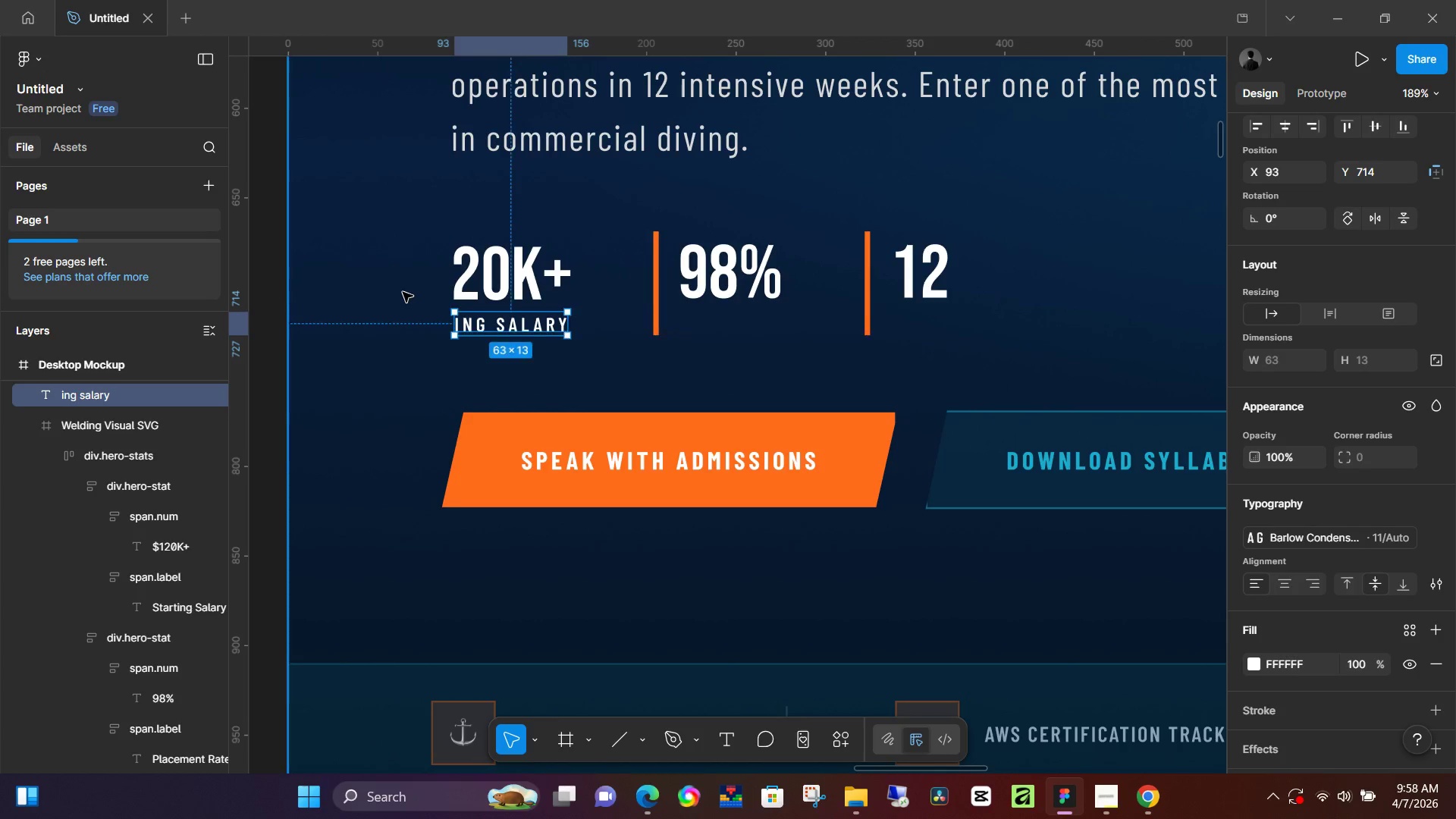 
key(ArrowDown)
 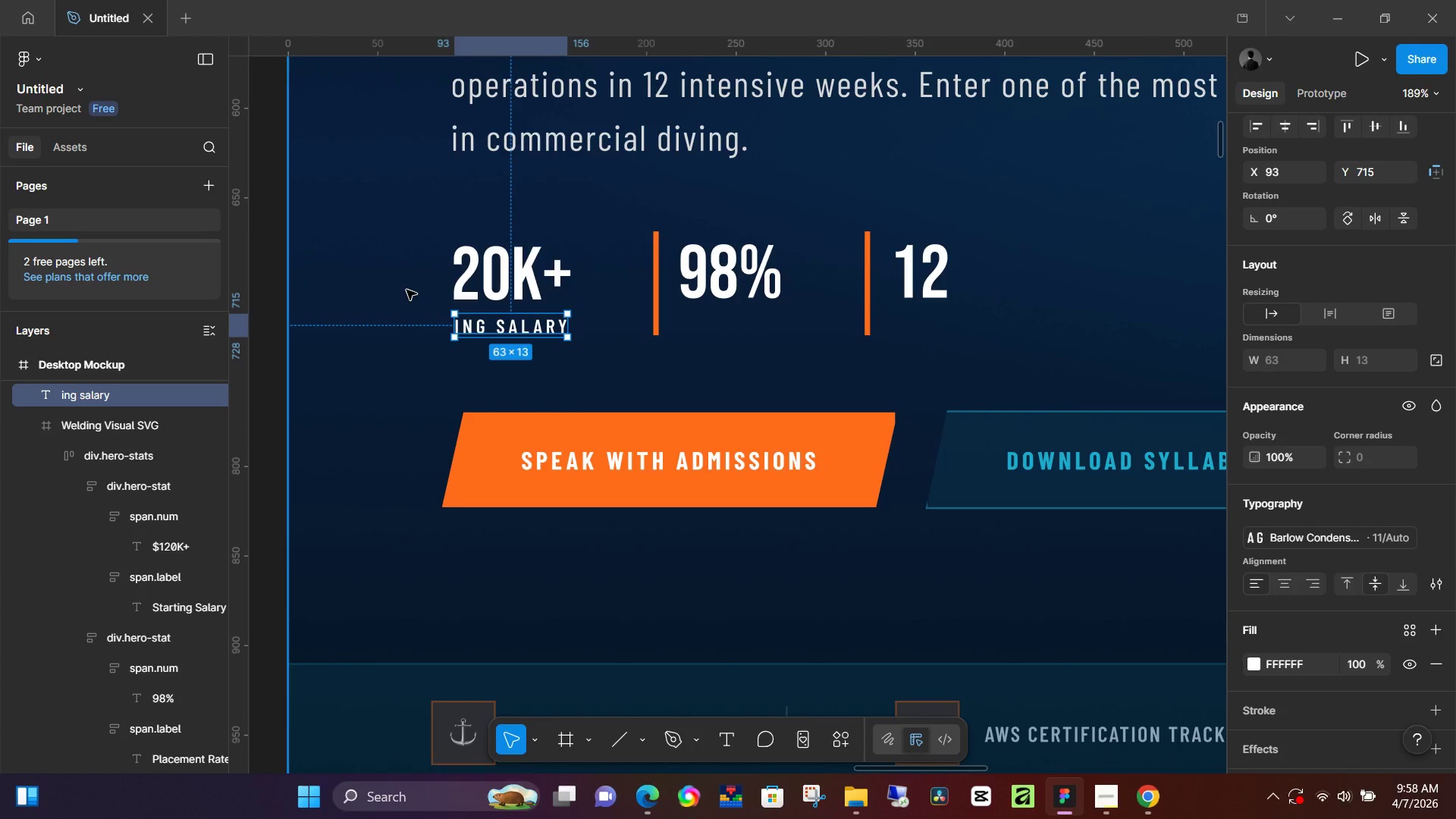 
key(ArrowUp)
 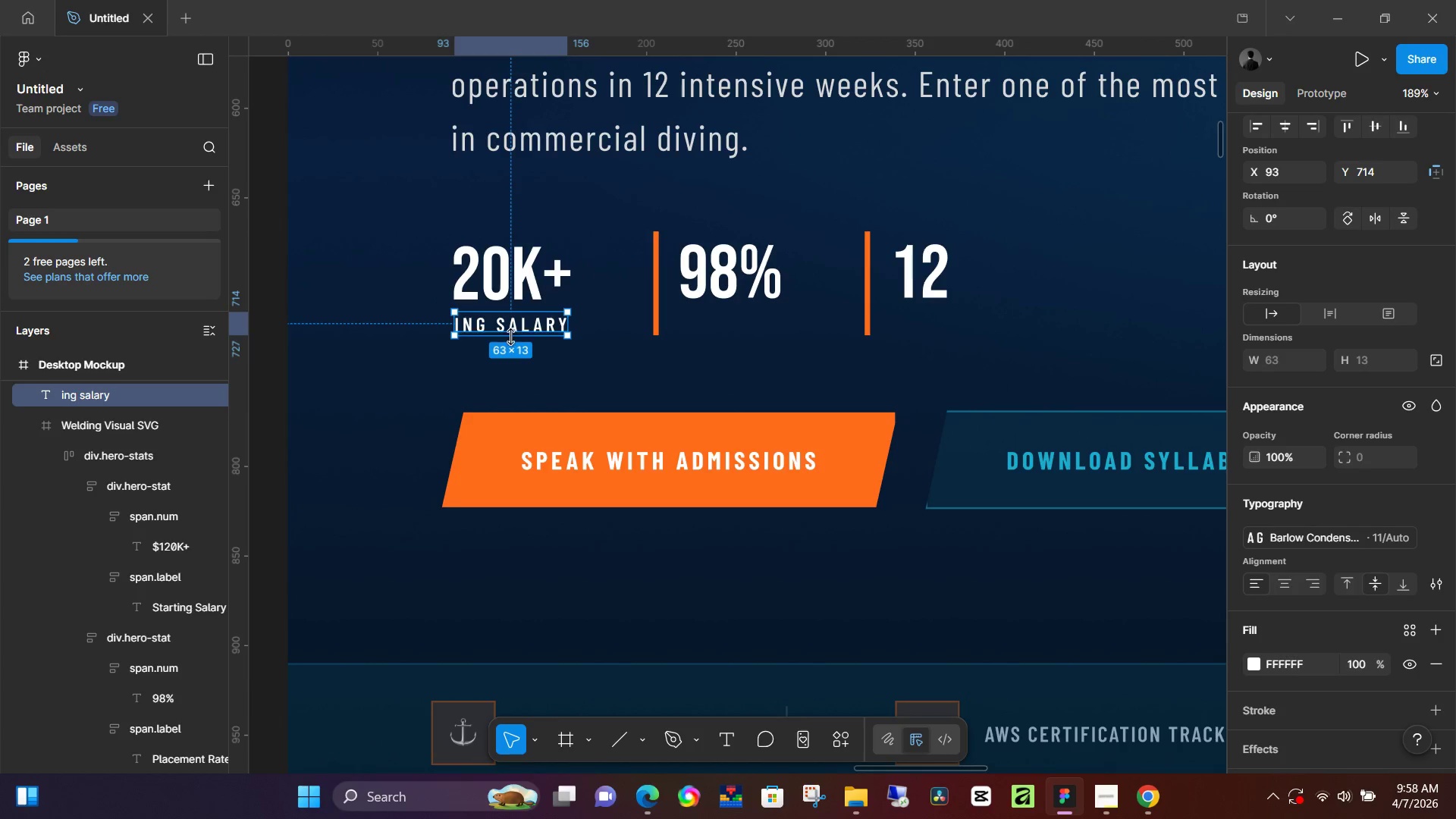 
hold_key(key=AltLeft, duration=0.55)
 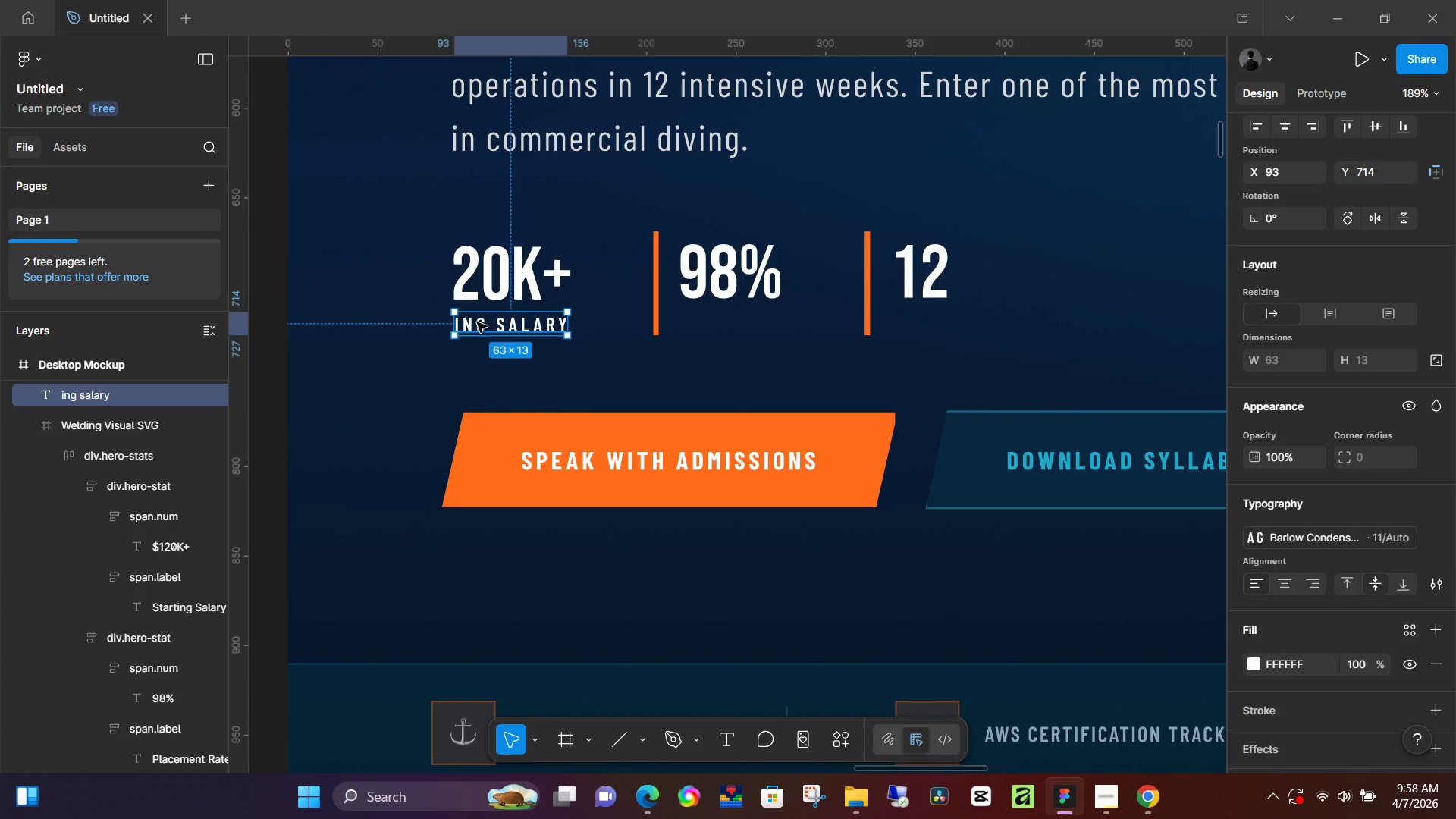 
left_click_drag(start_coordinate=[477, 322], to_coordinate=[703, 318])
 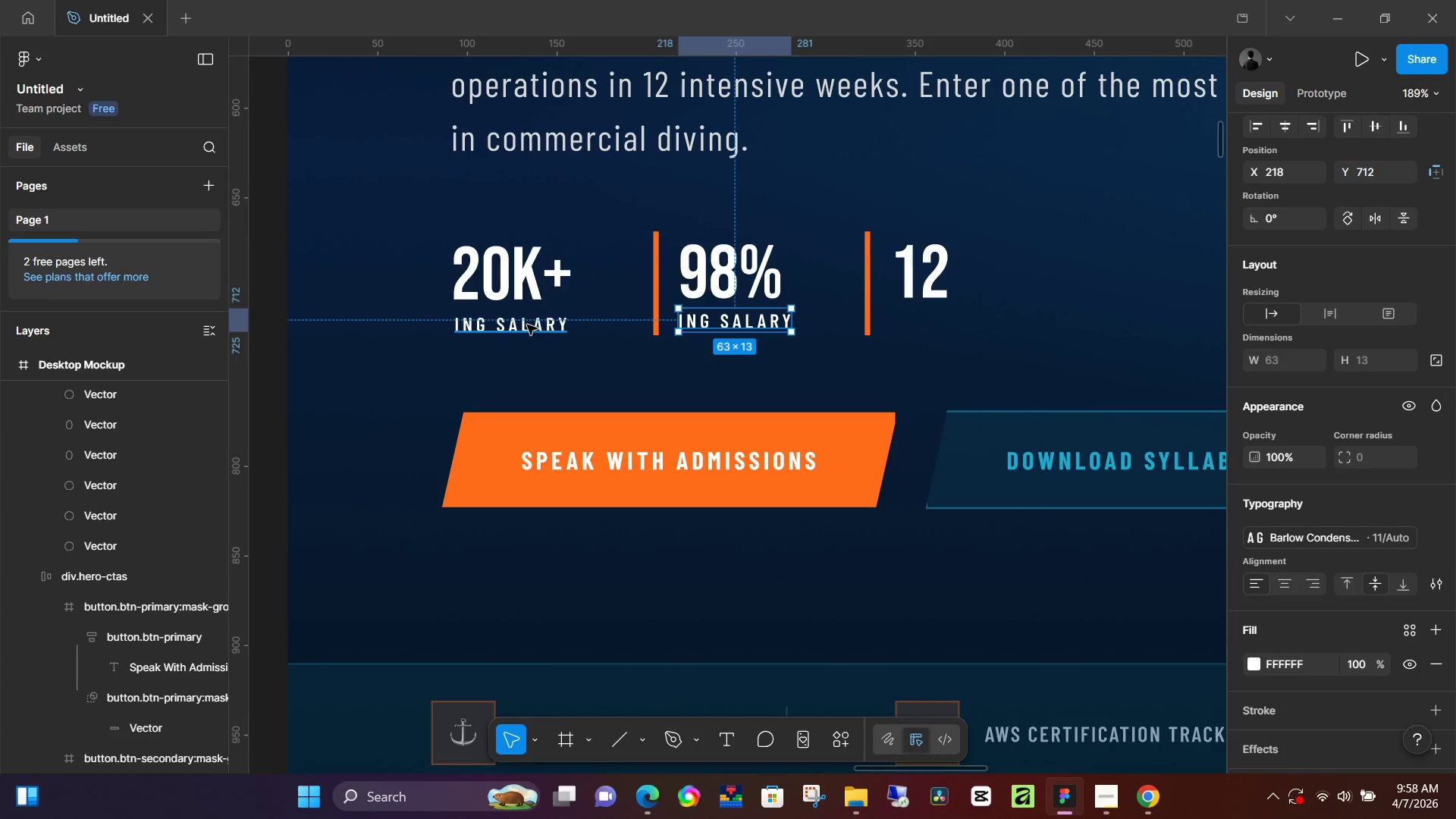 
hold_key(key=AltLeft, duration=1.5)
 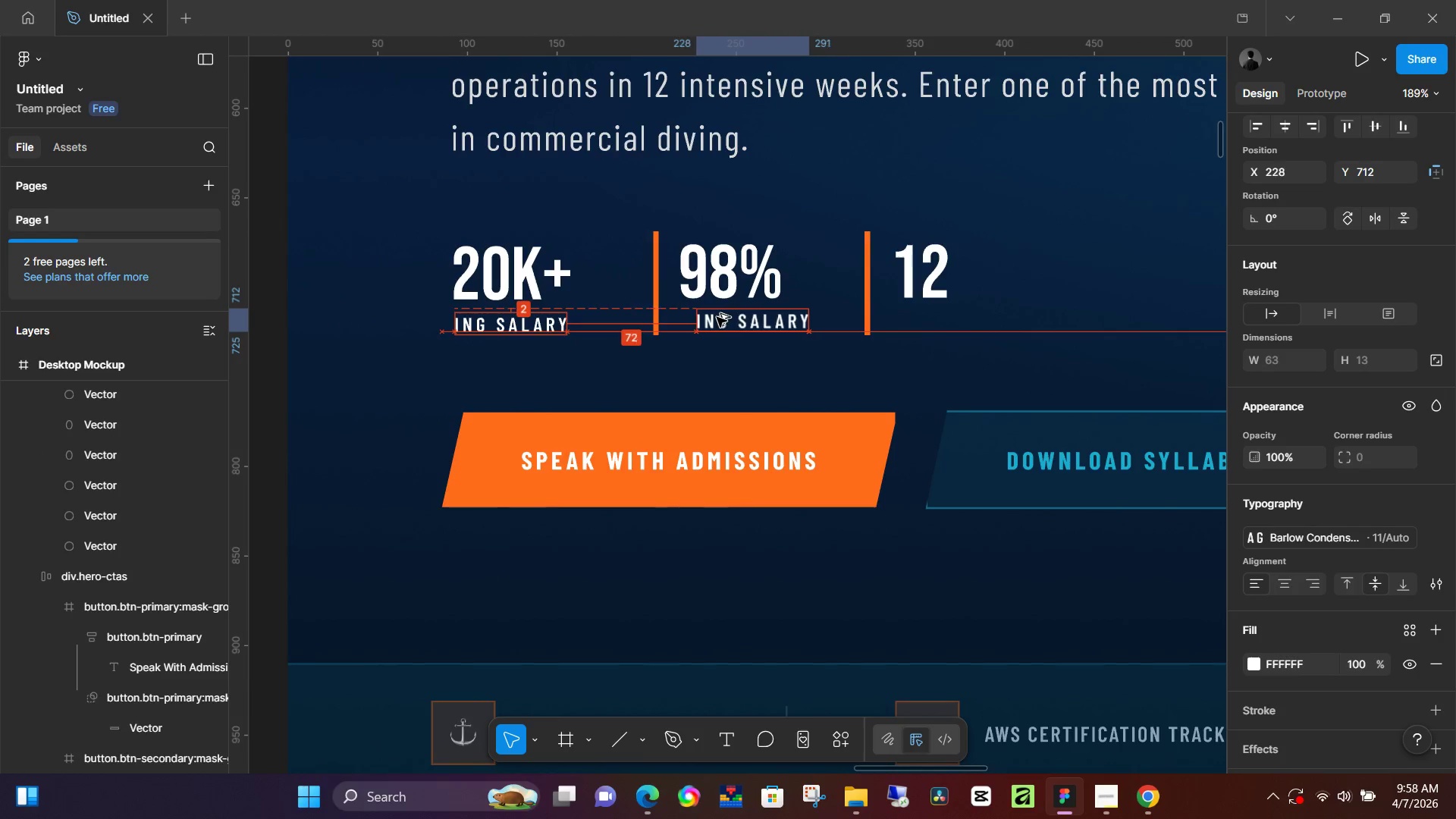 
hold_key(key=AltLeft, duration=1.5)
 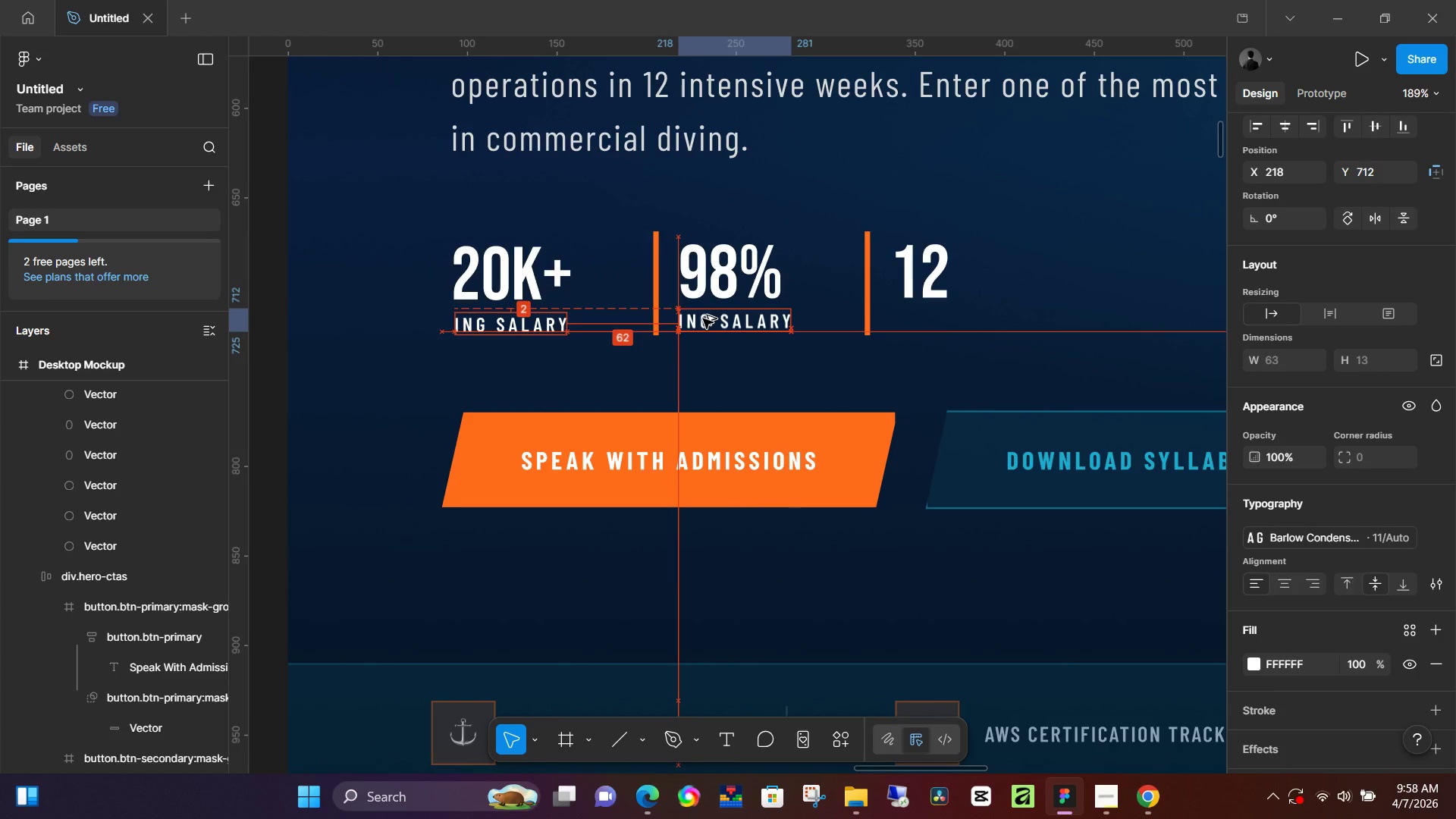 
hold_key(key=AltLeft, duration=0.86)
 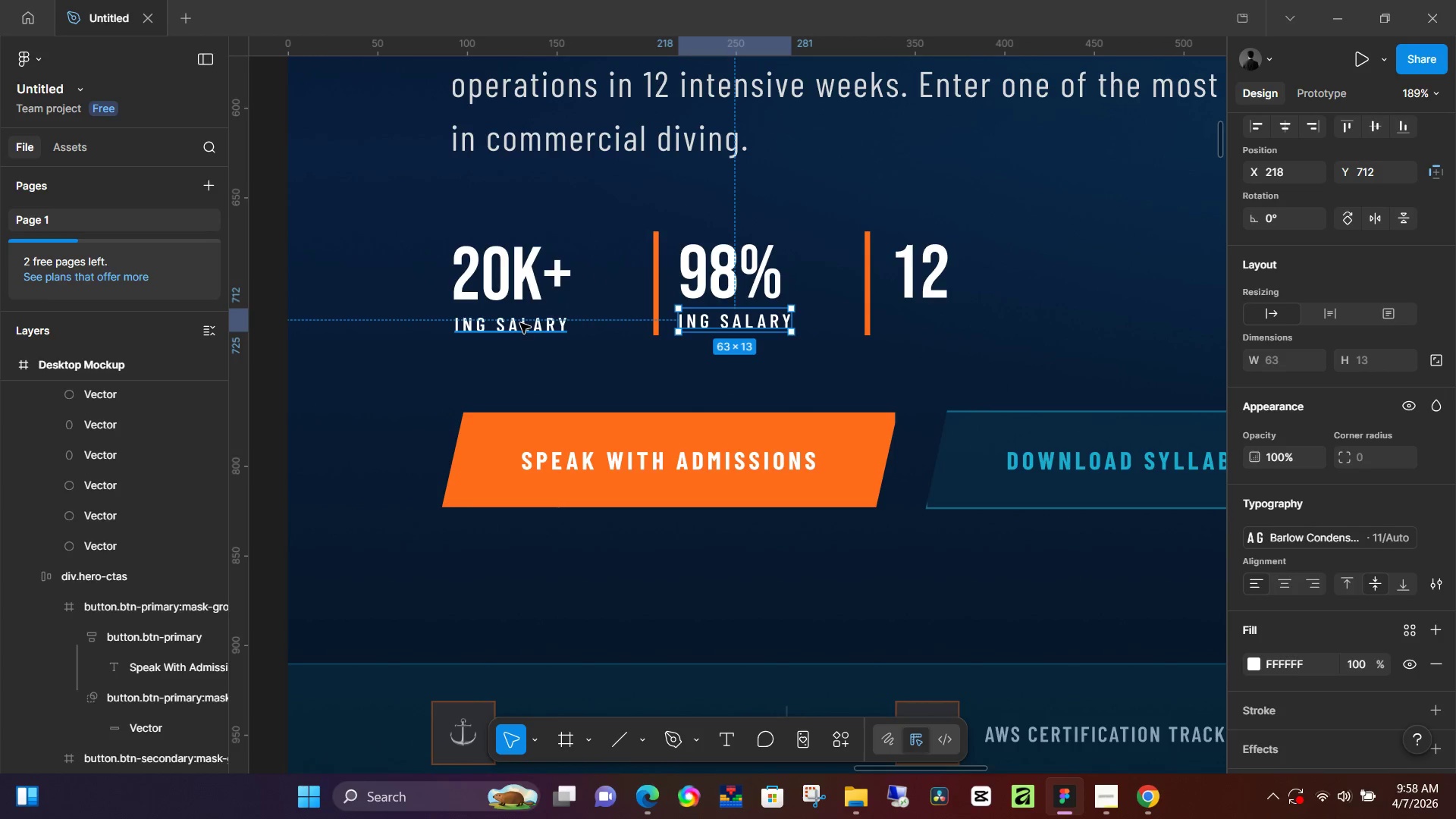 
left_click([520, 323])
 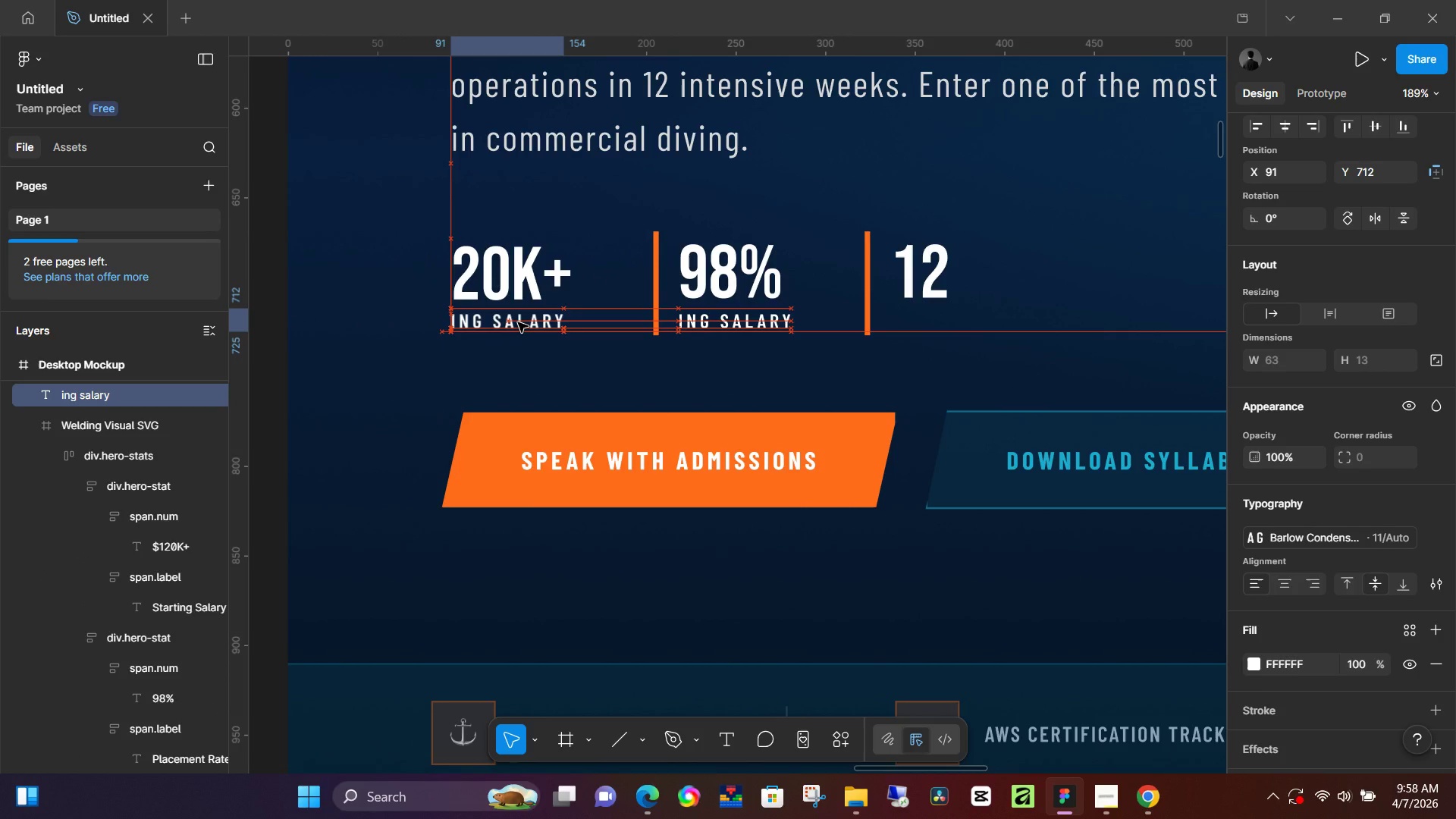 
left_click([747, 324])
 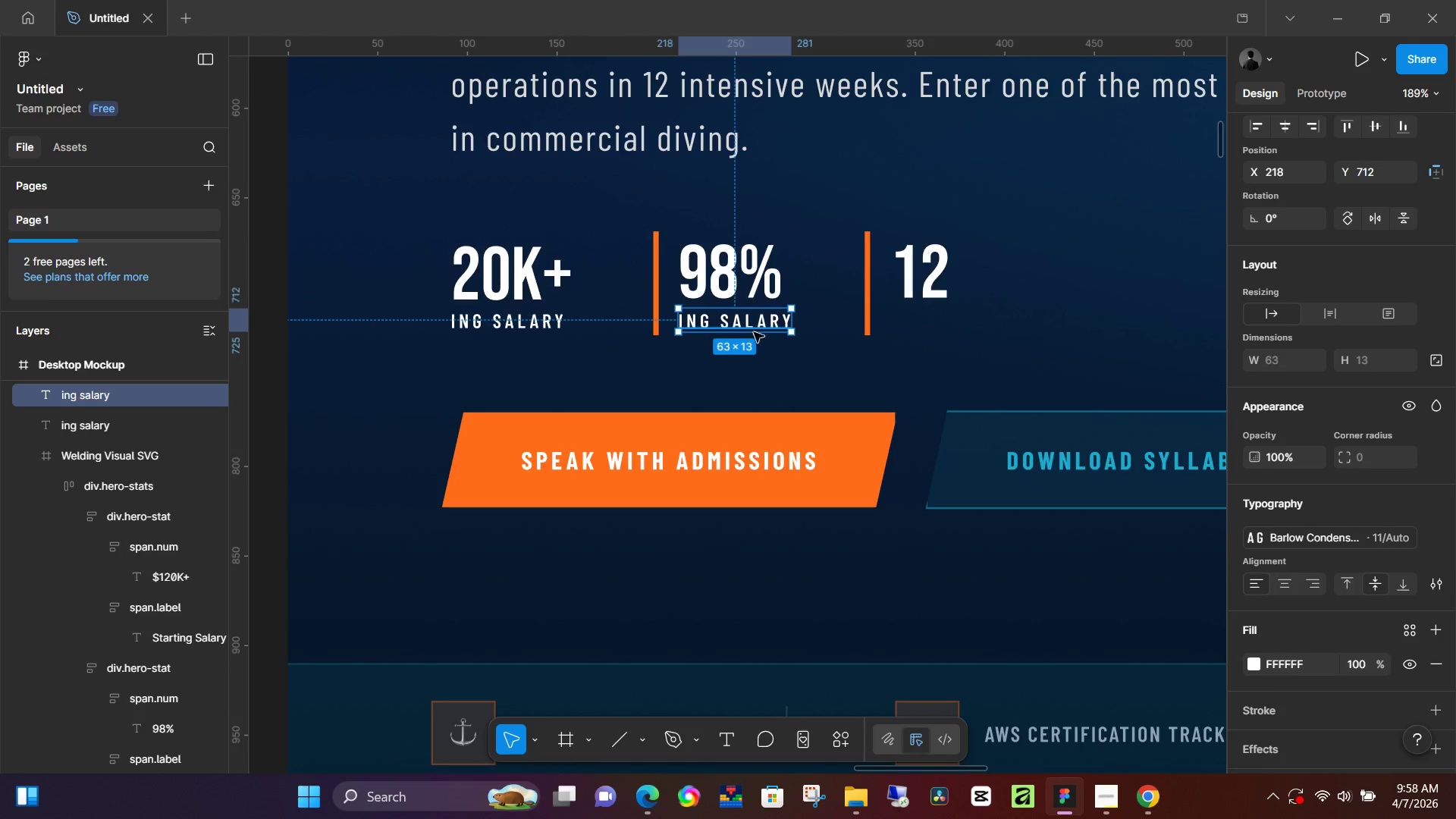 
hold_key(key=ControlLeft, duration=0.97)
scroll: coordinate [775, 400], scroll_direction: down, amount: 5.0
 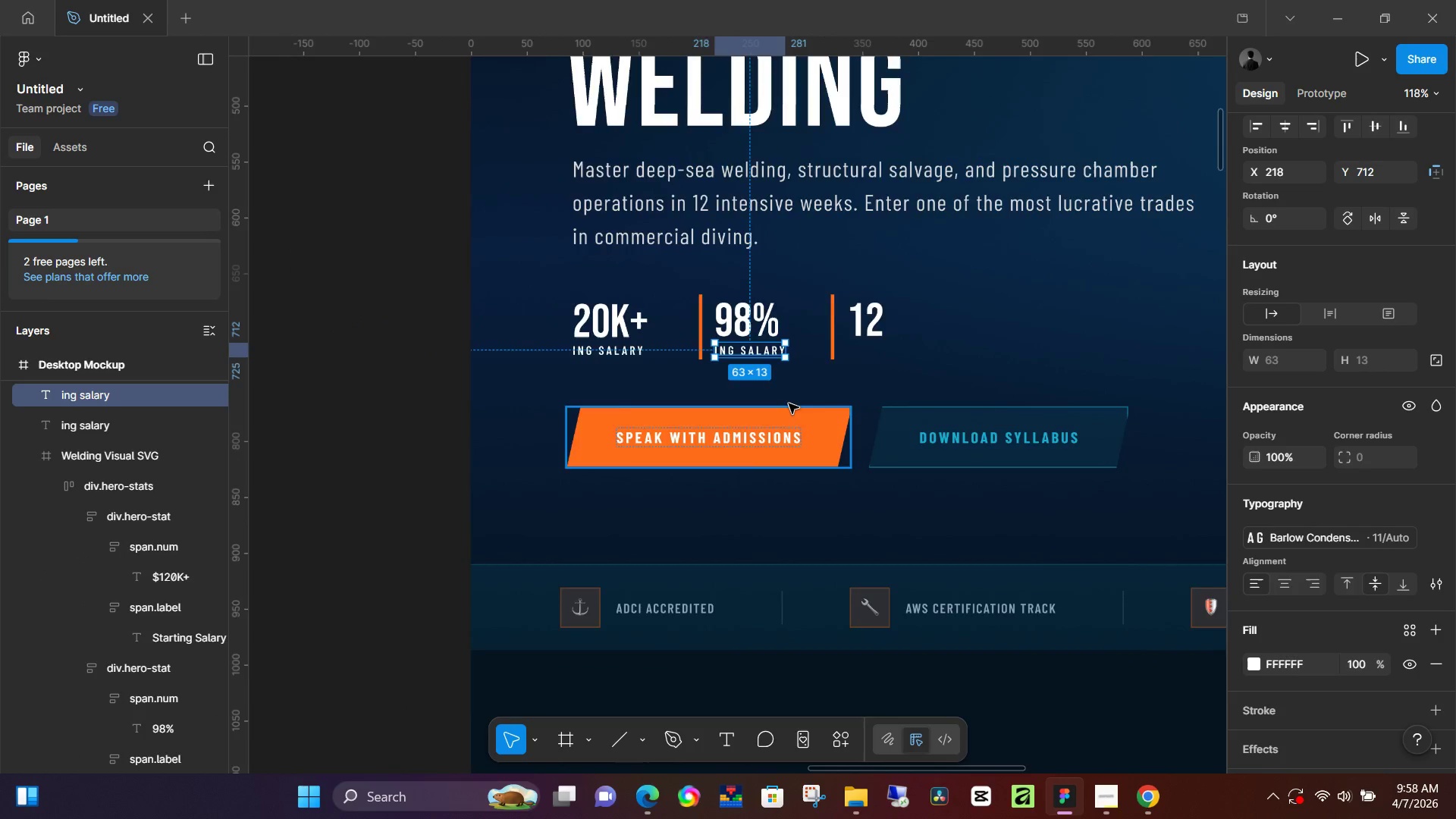 
hold_key(key=Space, duration=0.91)
 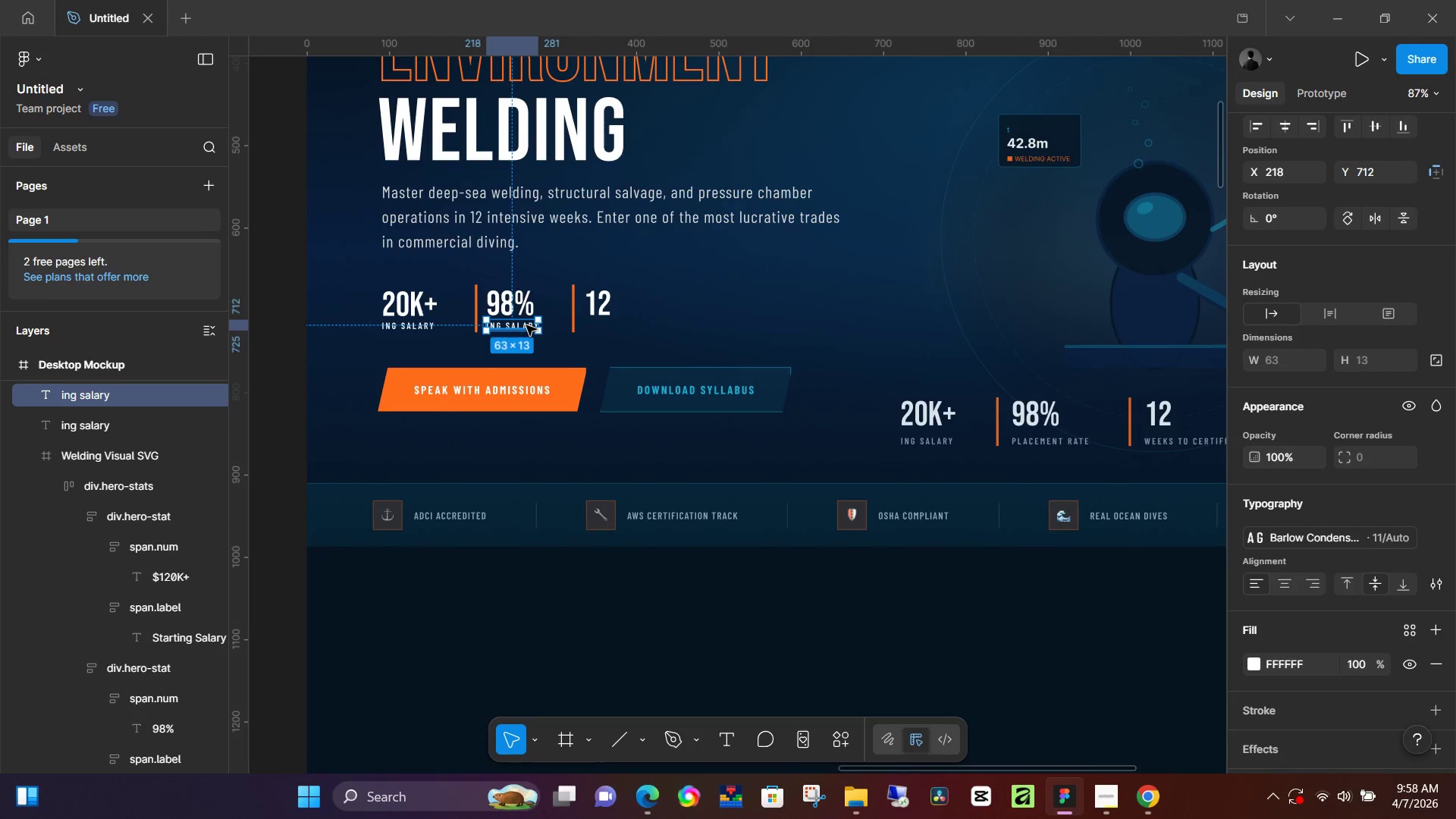 
scroll: coordinate [789, 403], scroll_direction: down, amount: 3.0
 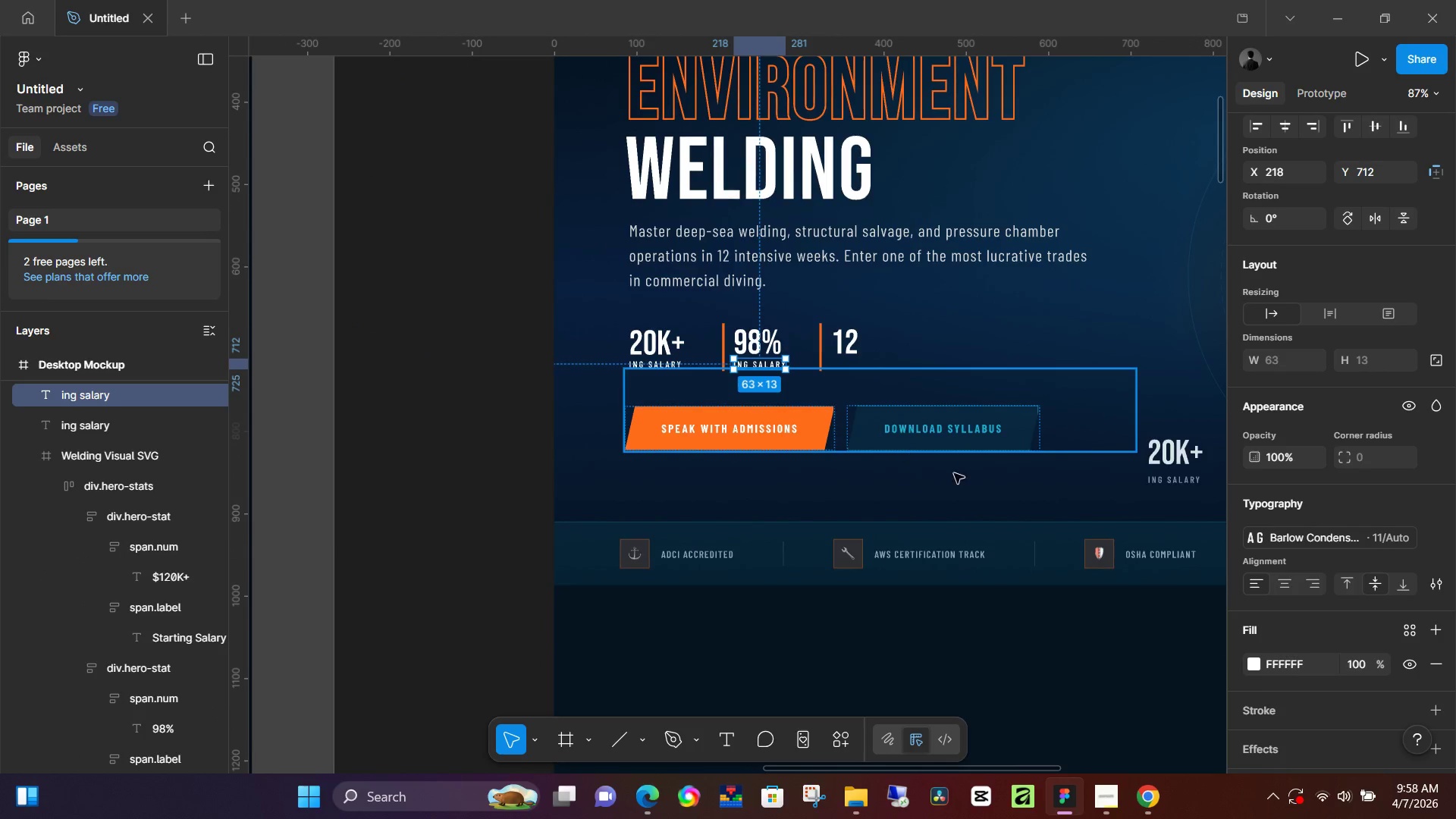 
left_click_drag(start_coordinate=[958, 477], to_coordinate=[710, 438])
 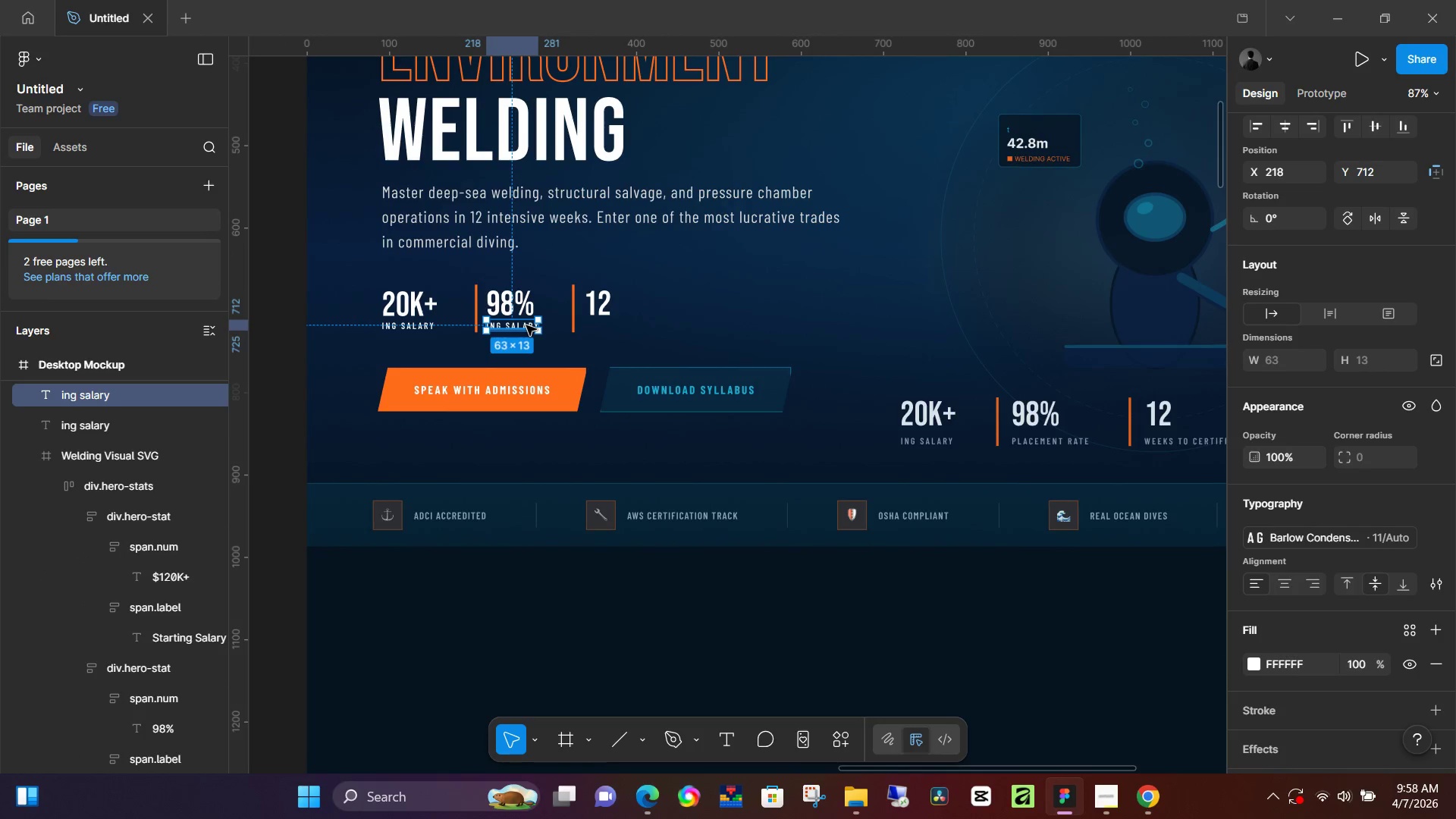 
double_click([526, 325])
 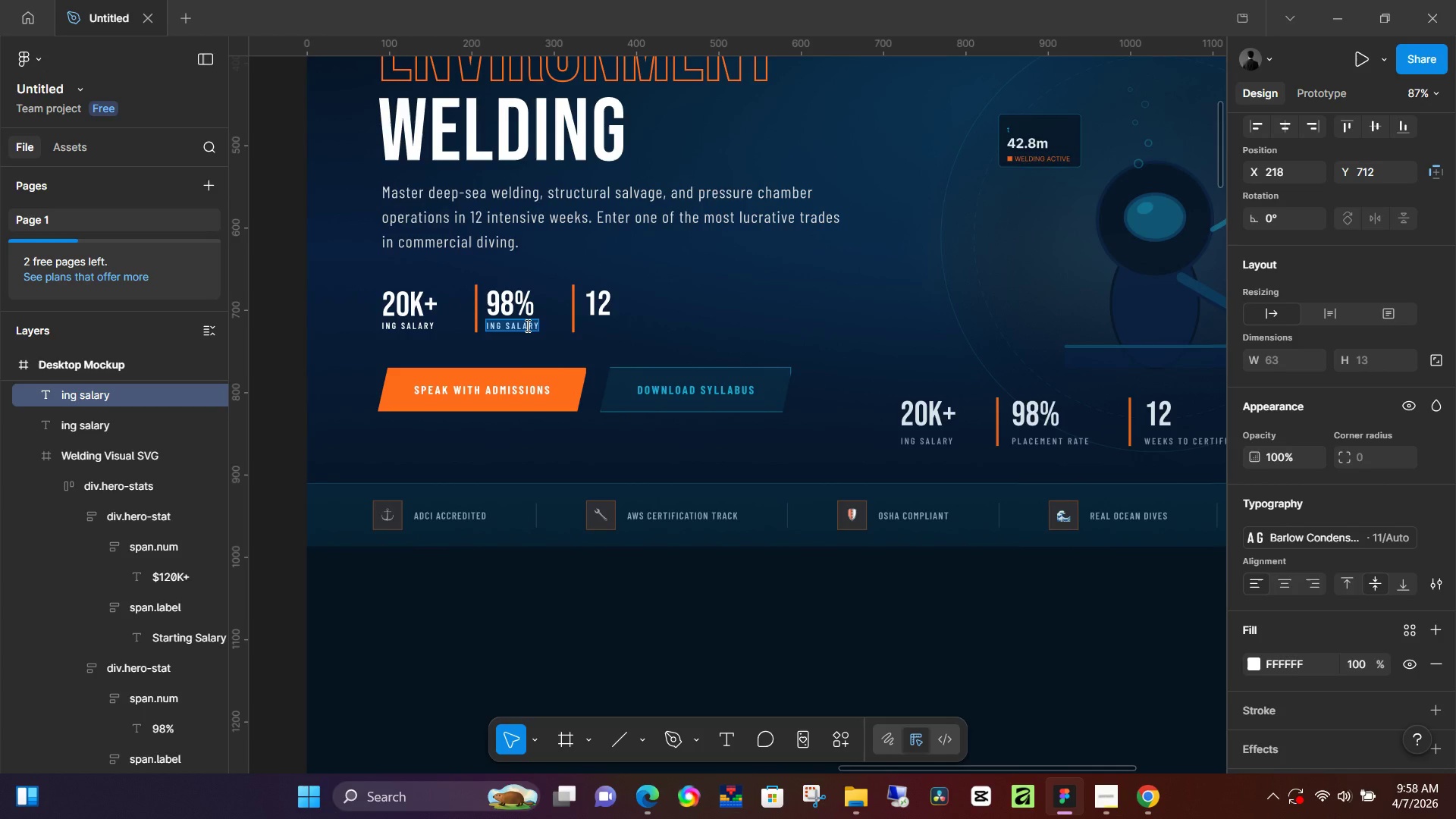 
wait(37.38)
 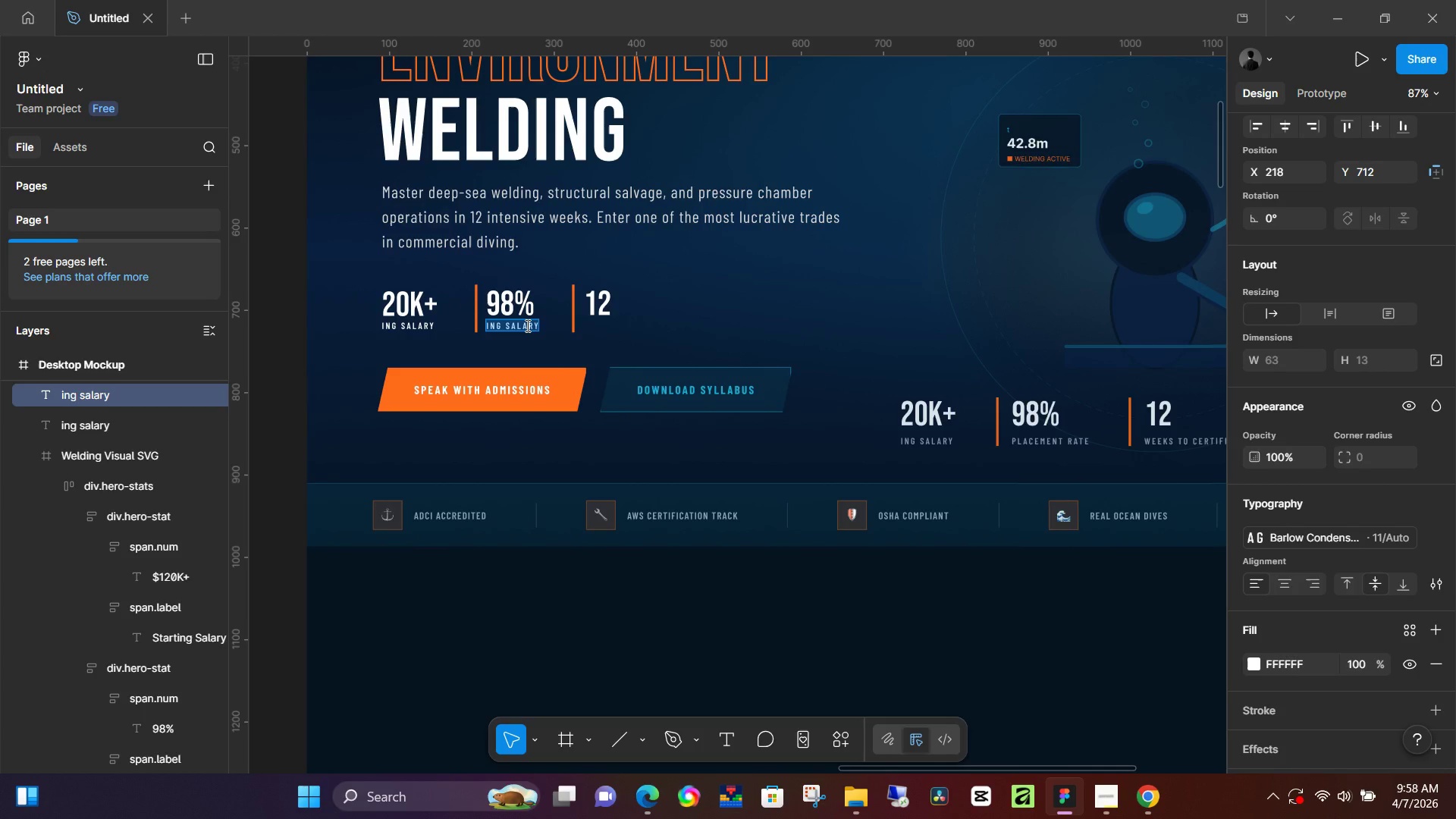 
type(placement rate)
 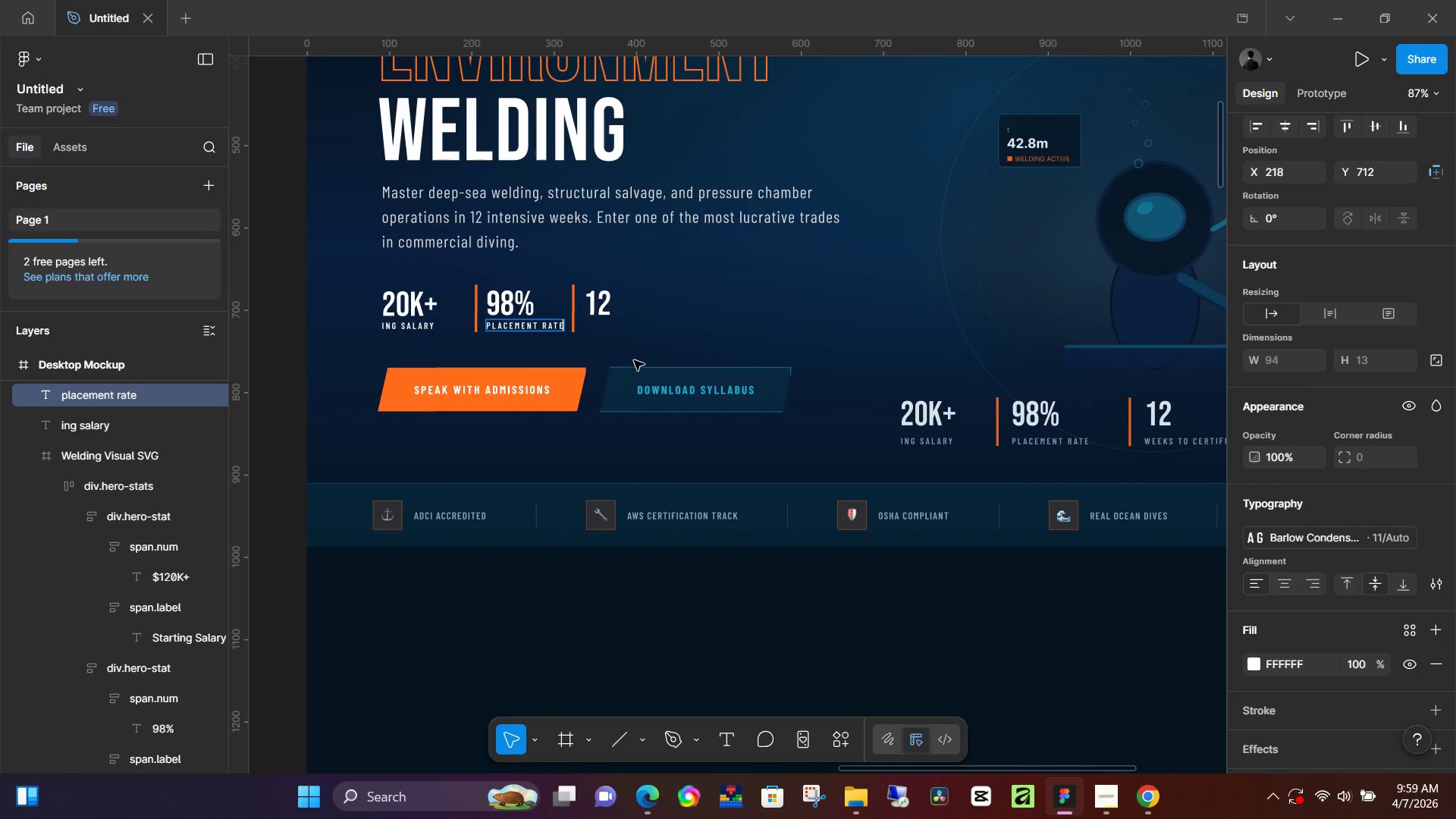 
left_click([642, 359])
 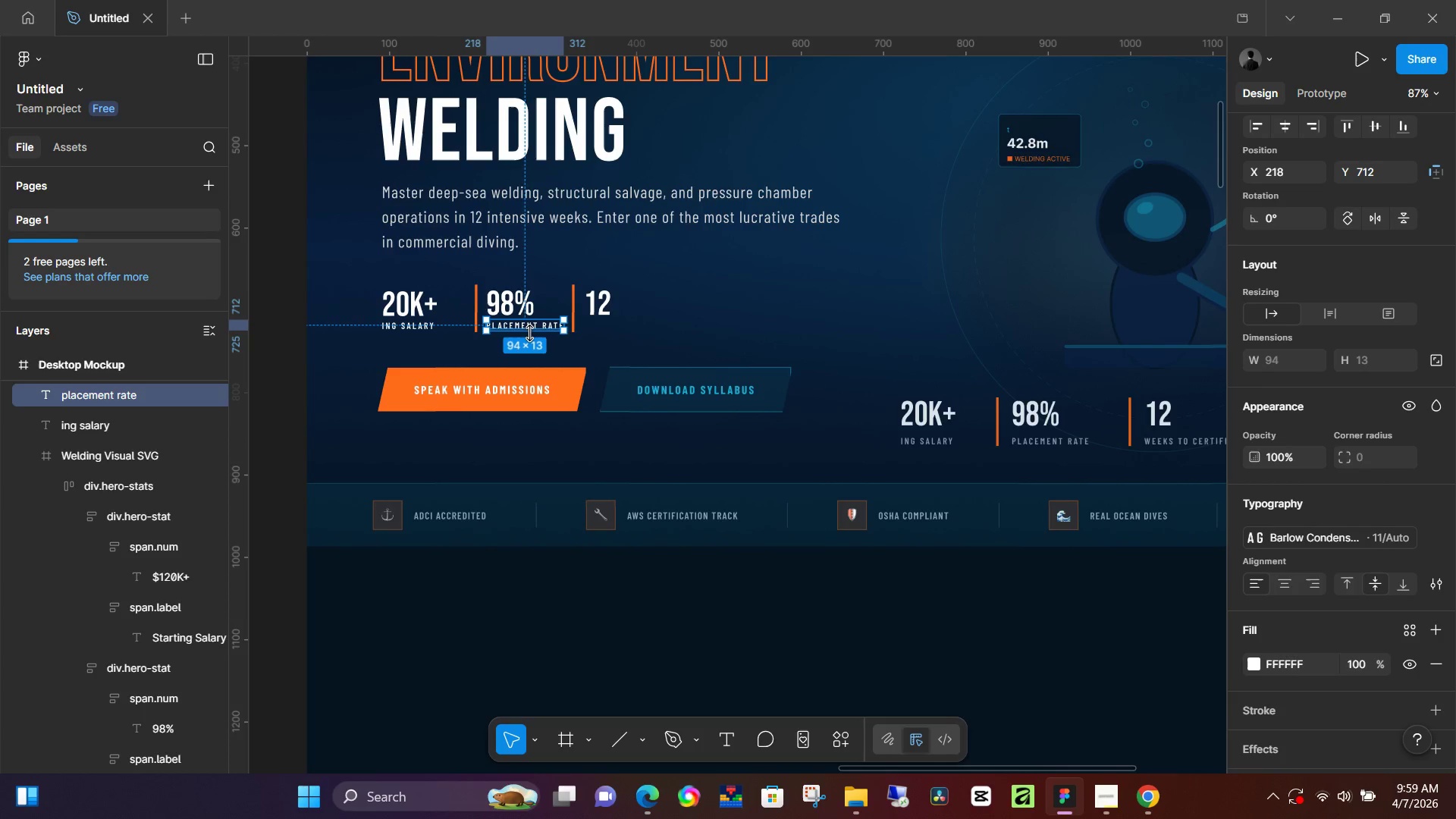 
hold_key(key=AltLeft, duration=1.52)
left_click_drag(start_coordinate=[539, 328], to_coordinate=[639, 328])
 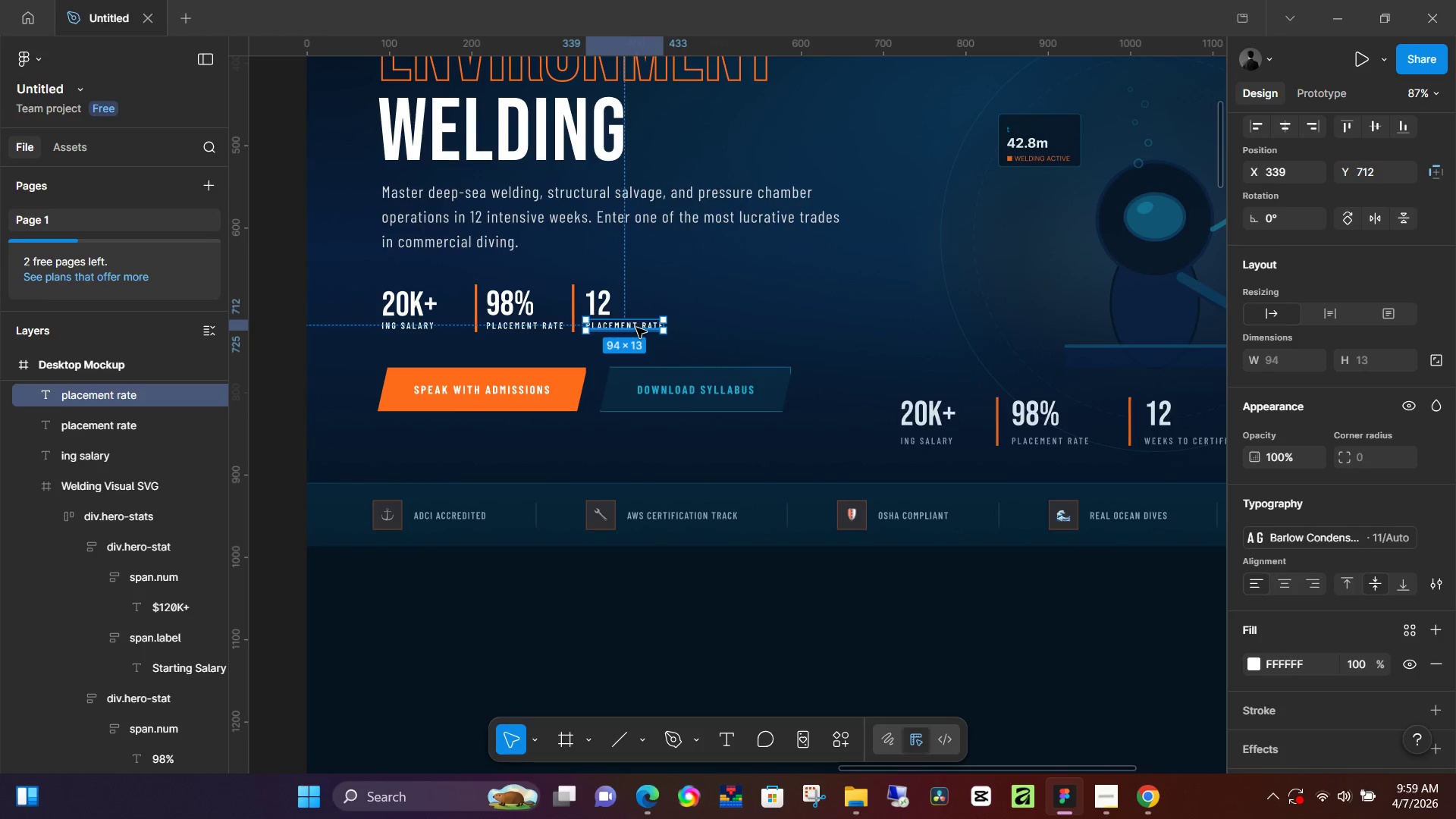 
hold_key(key=AltLeft, duration=1.52)
 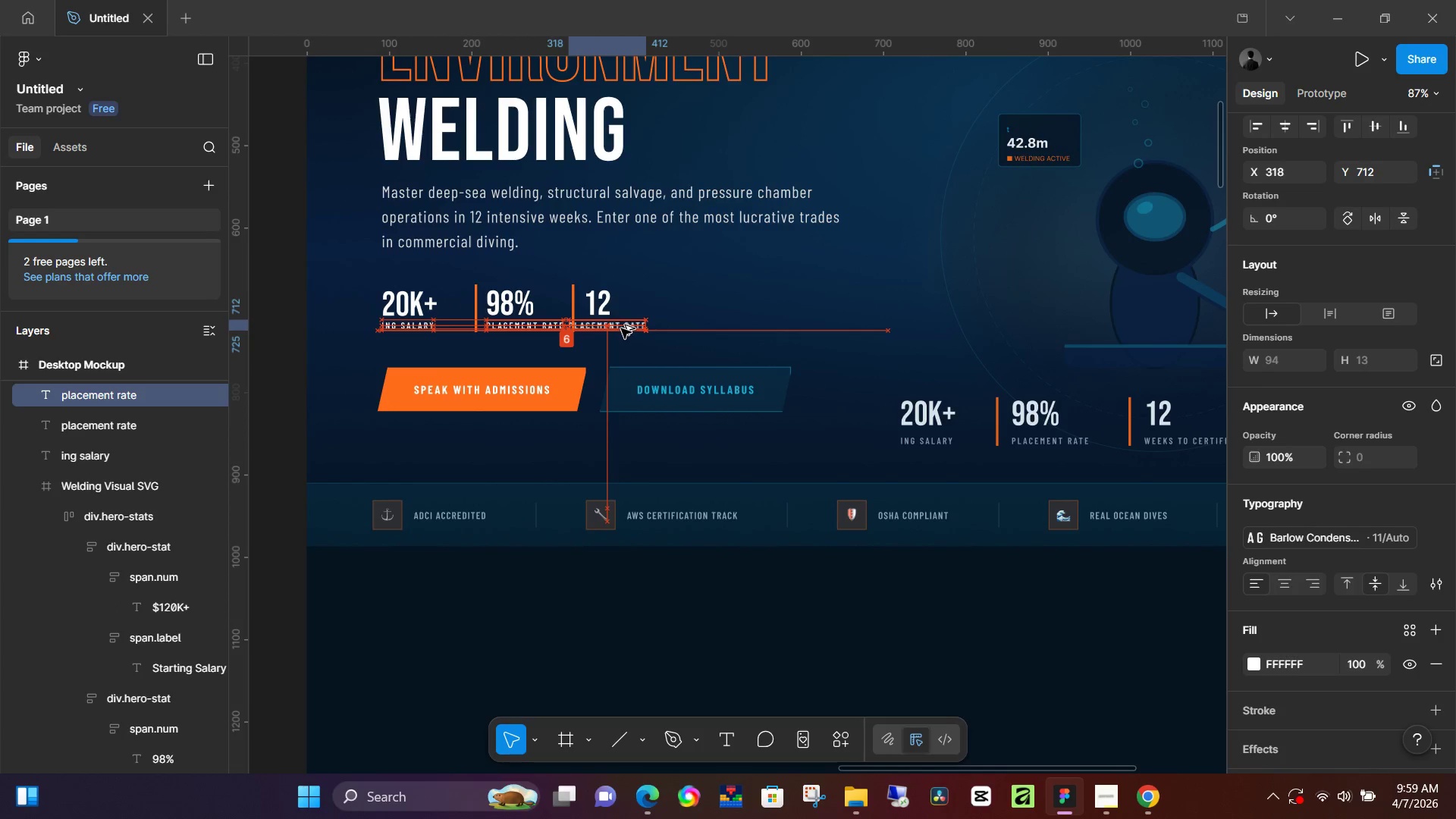 
hold_key(key=AltLeft, duration=1.5)
 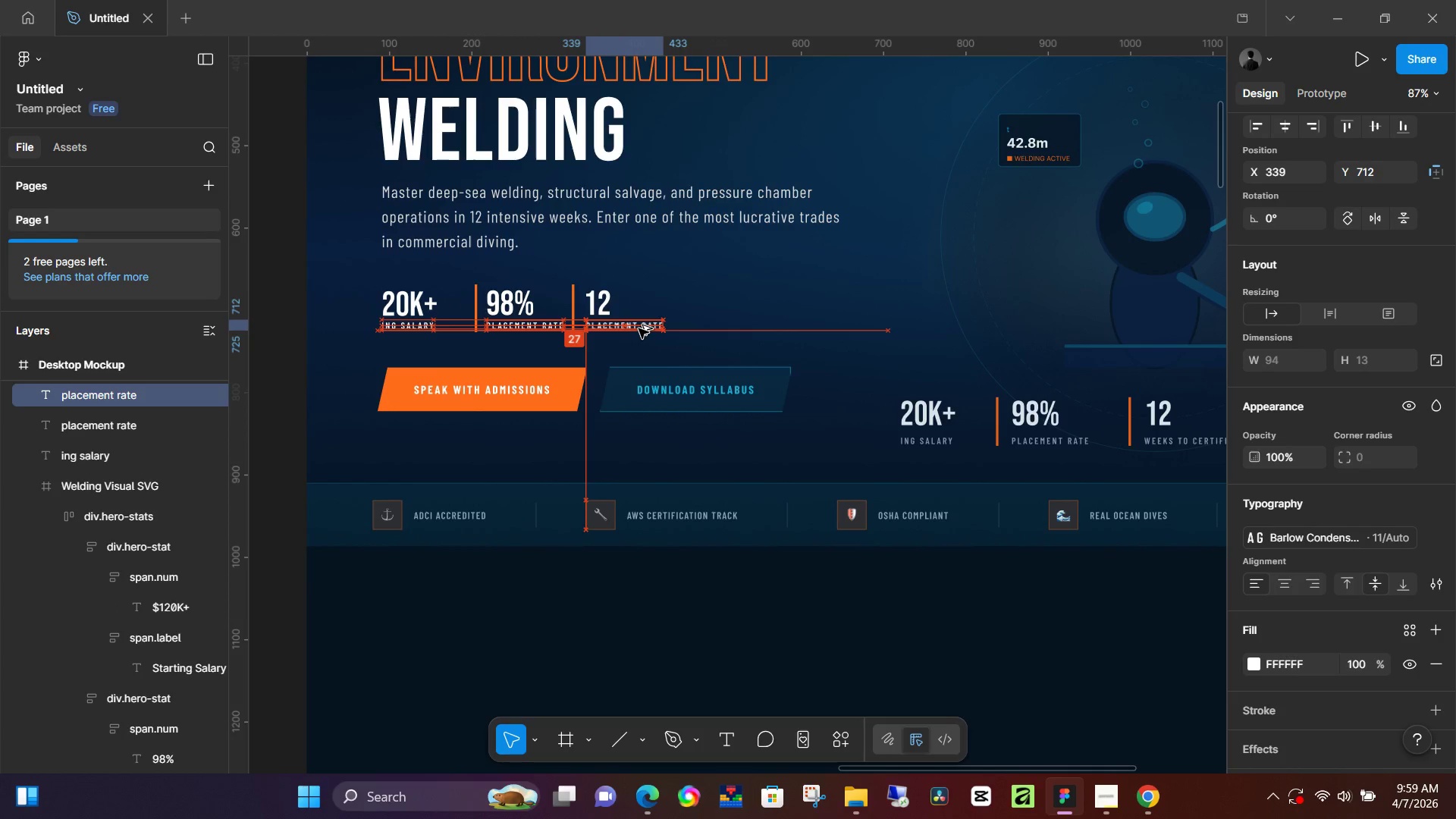 
hold_key(key=AltLeft, duration=1.5)
 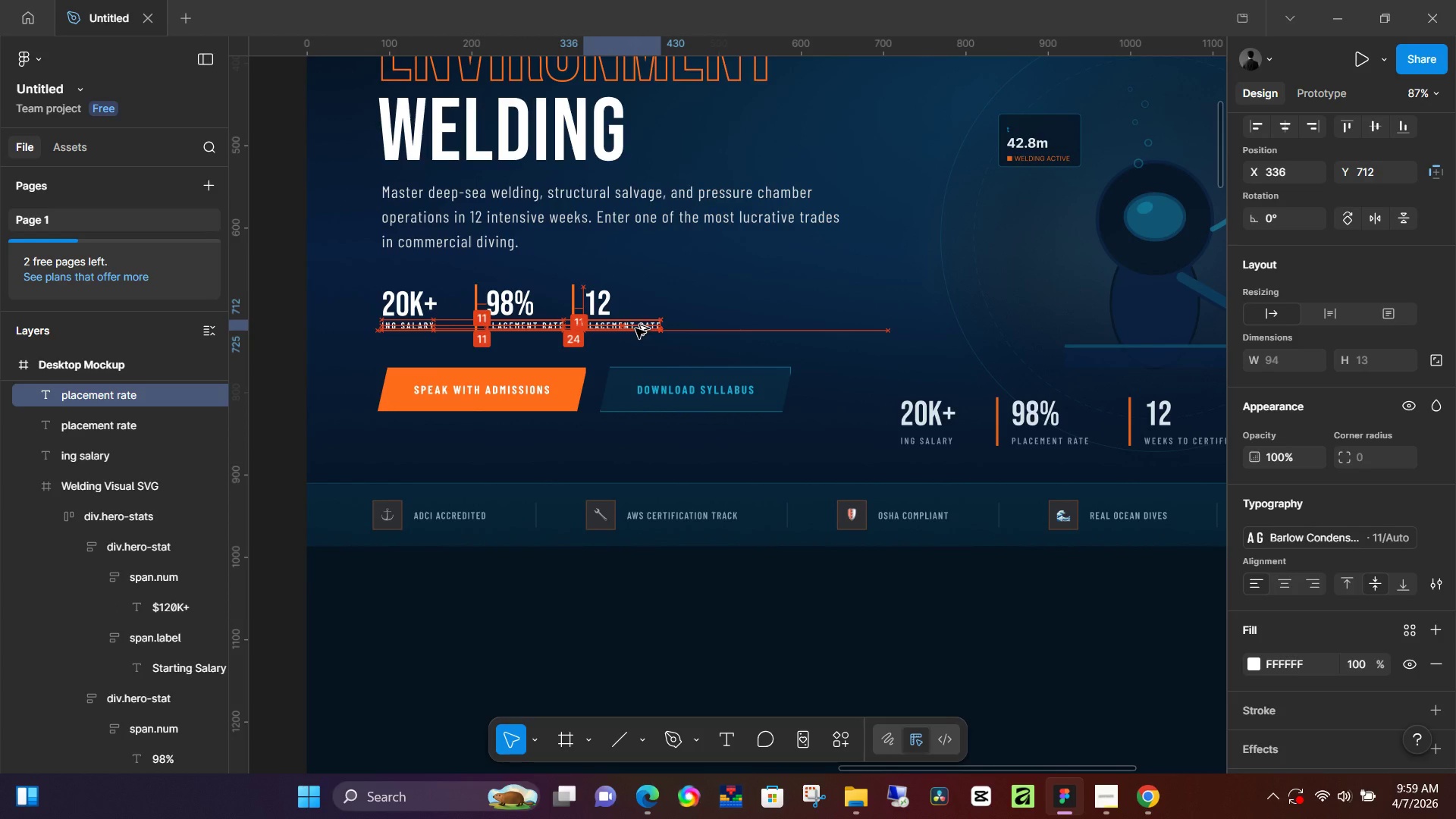 
hold_key(key=AltLeft, duration=1.5)
 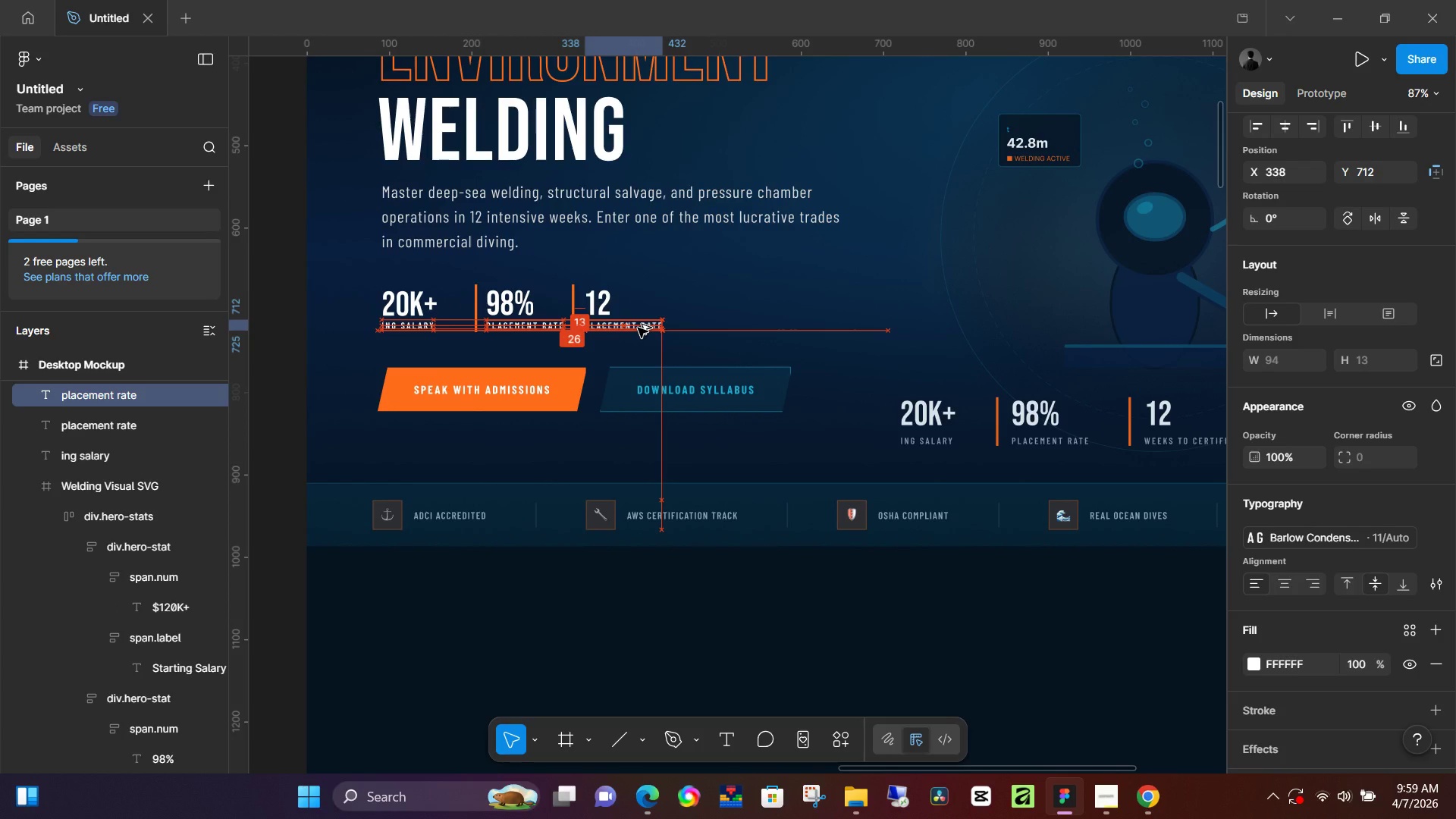 
hold_key(key=AltLeft, duration=1.5)
 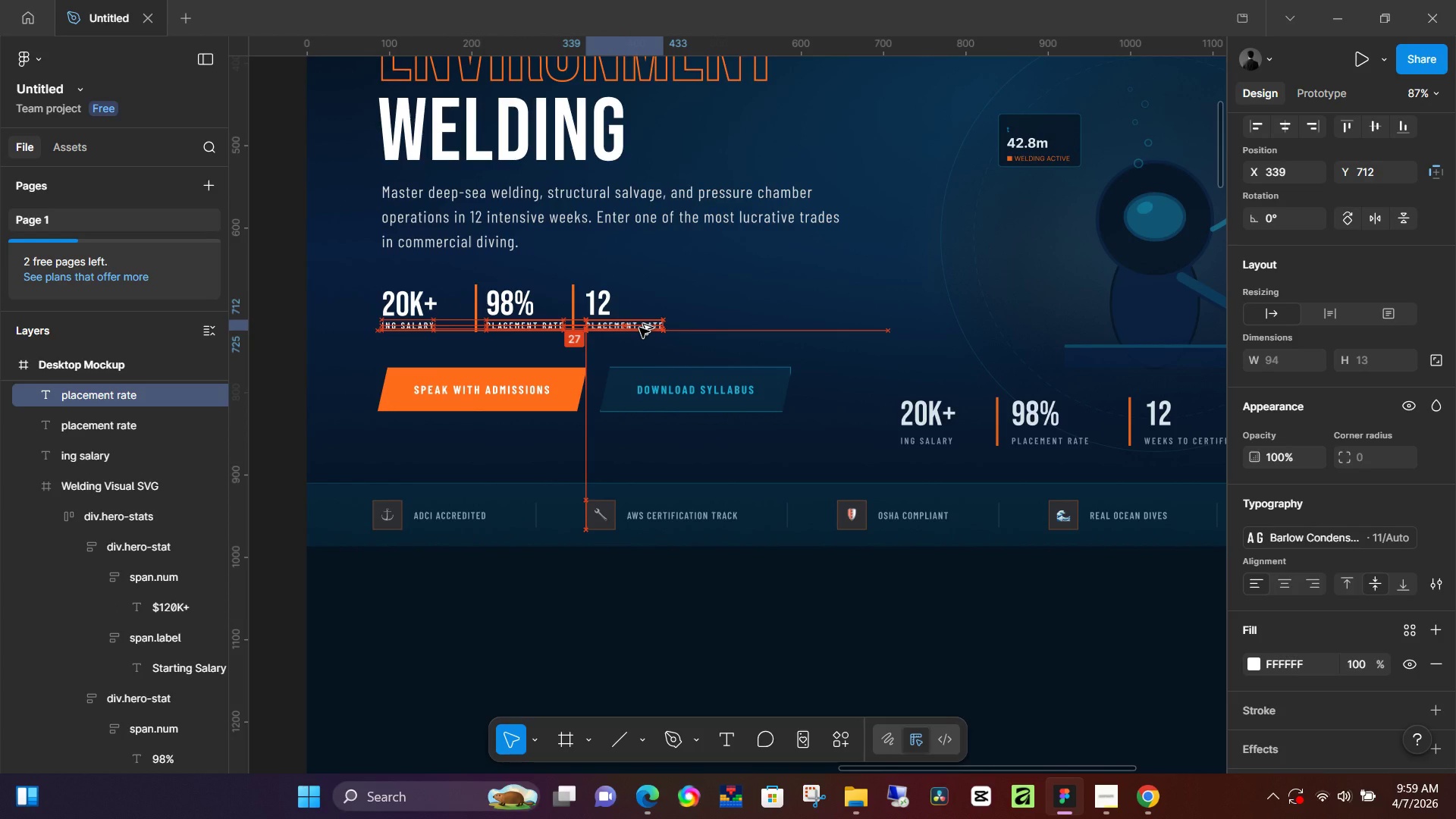 
hold_key(key=AltLeft, duration=0.78)
 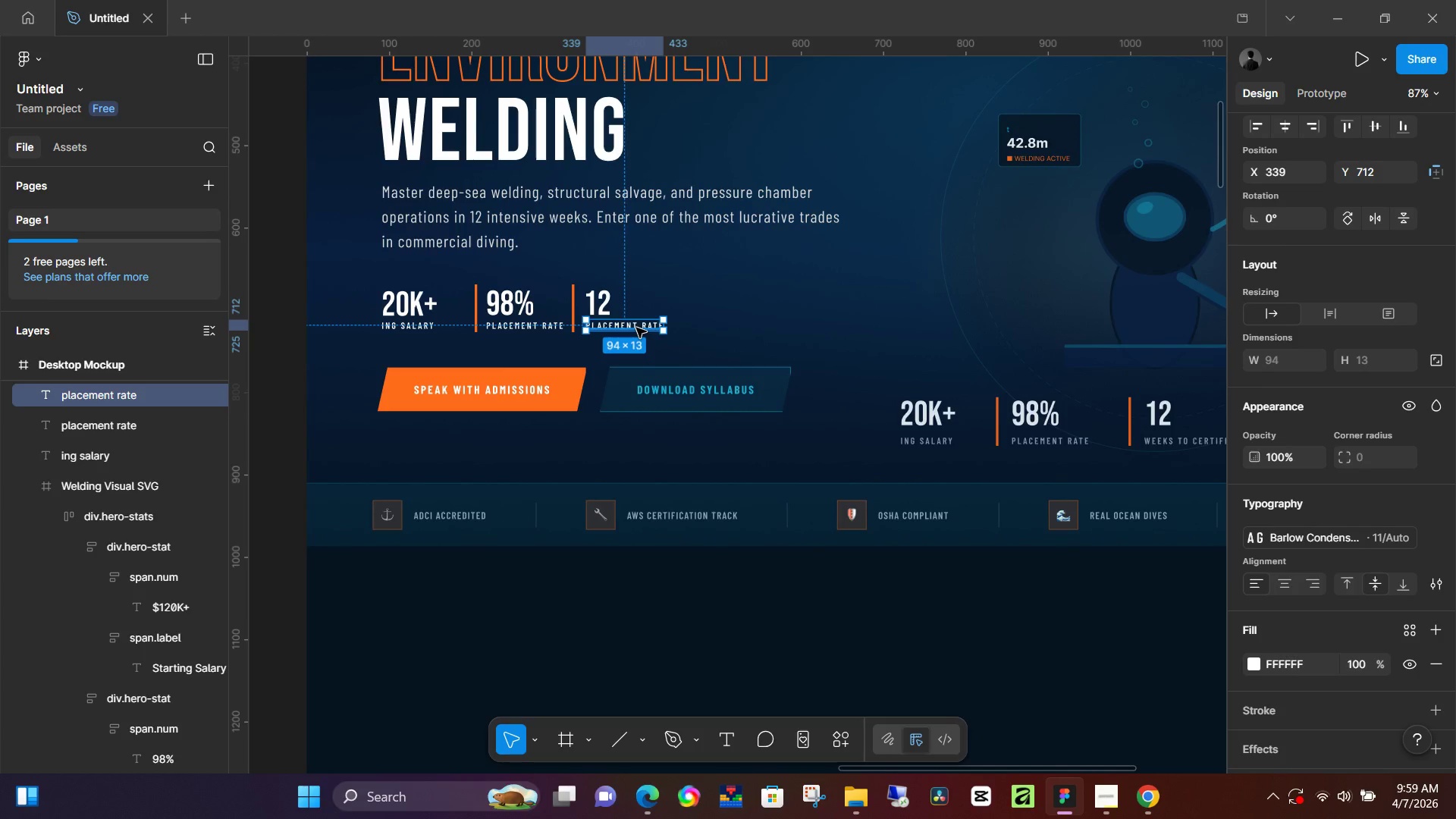 
double_click([636, 328])
 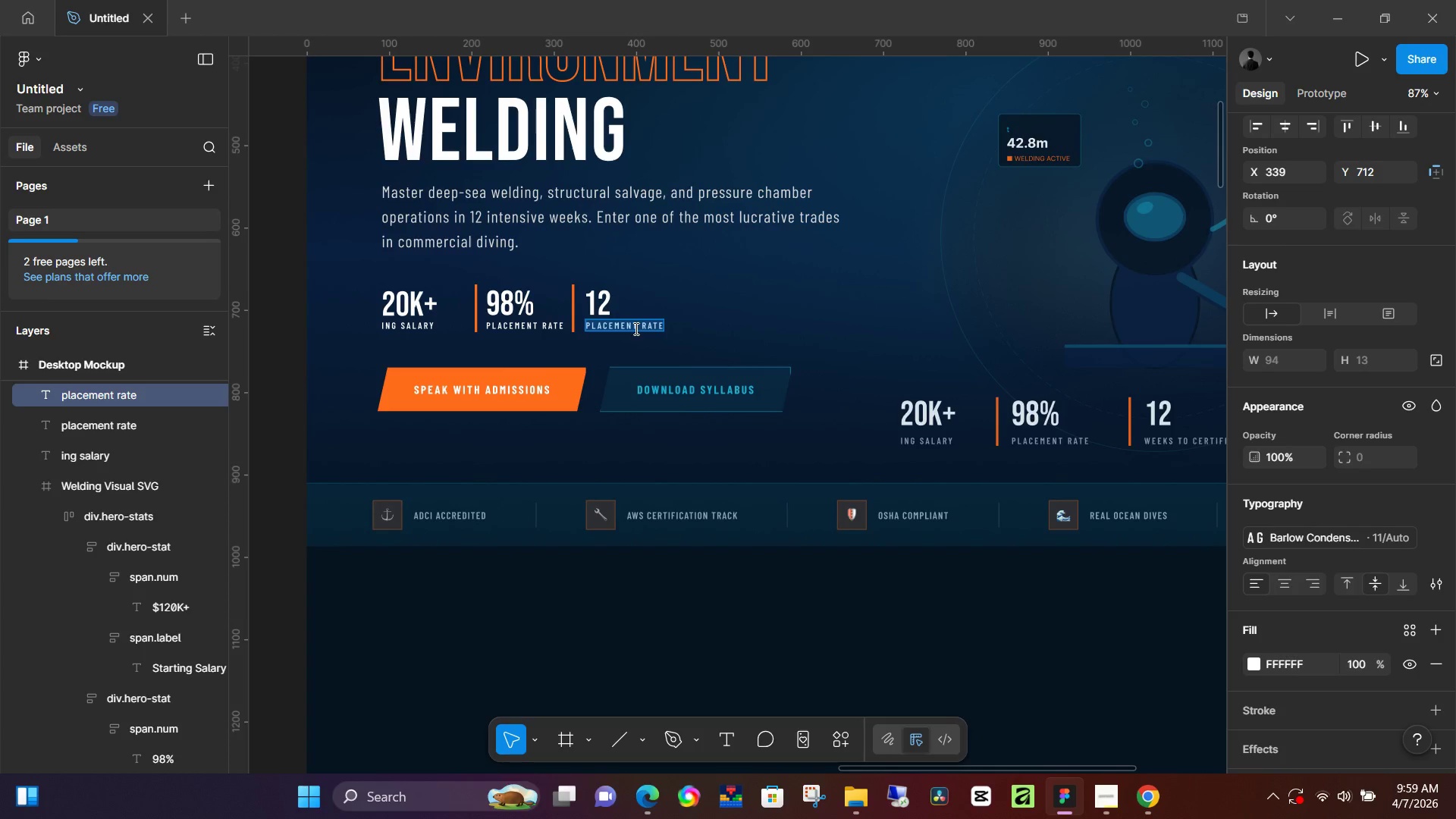 
type(weeks to)
 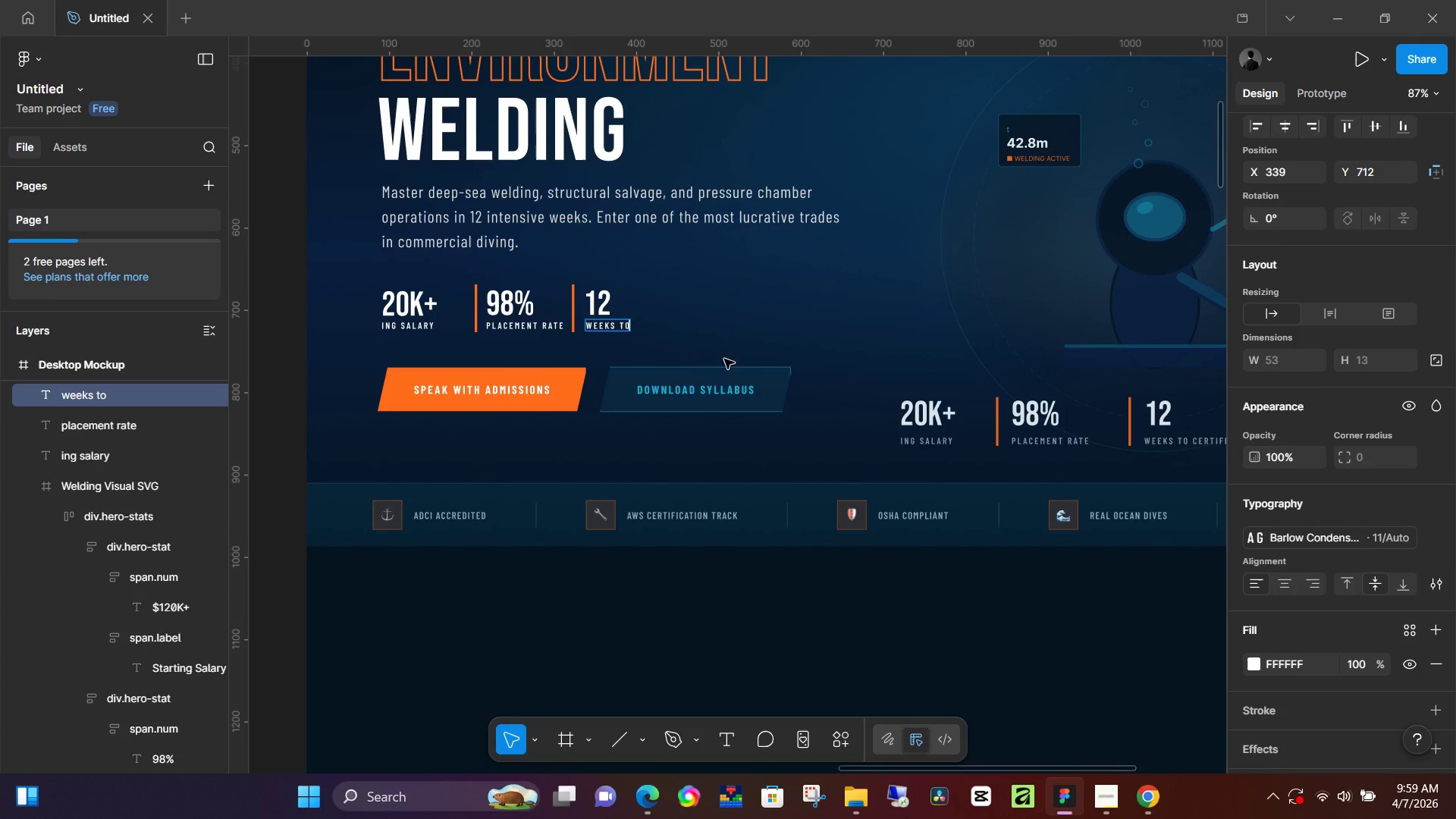 
type( certi)
 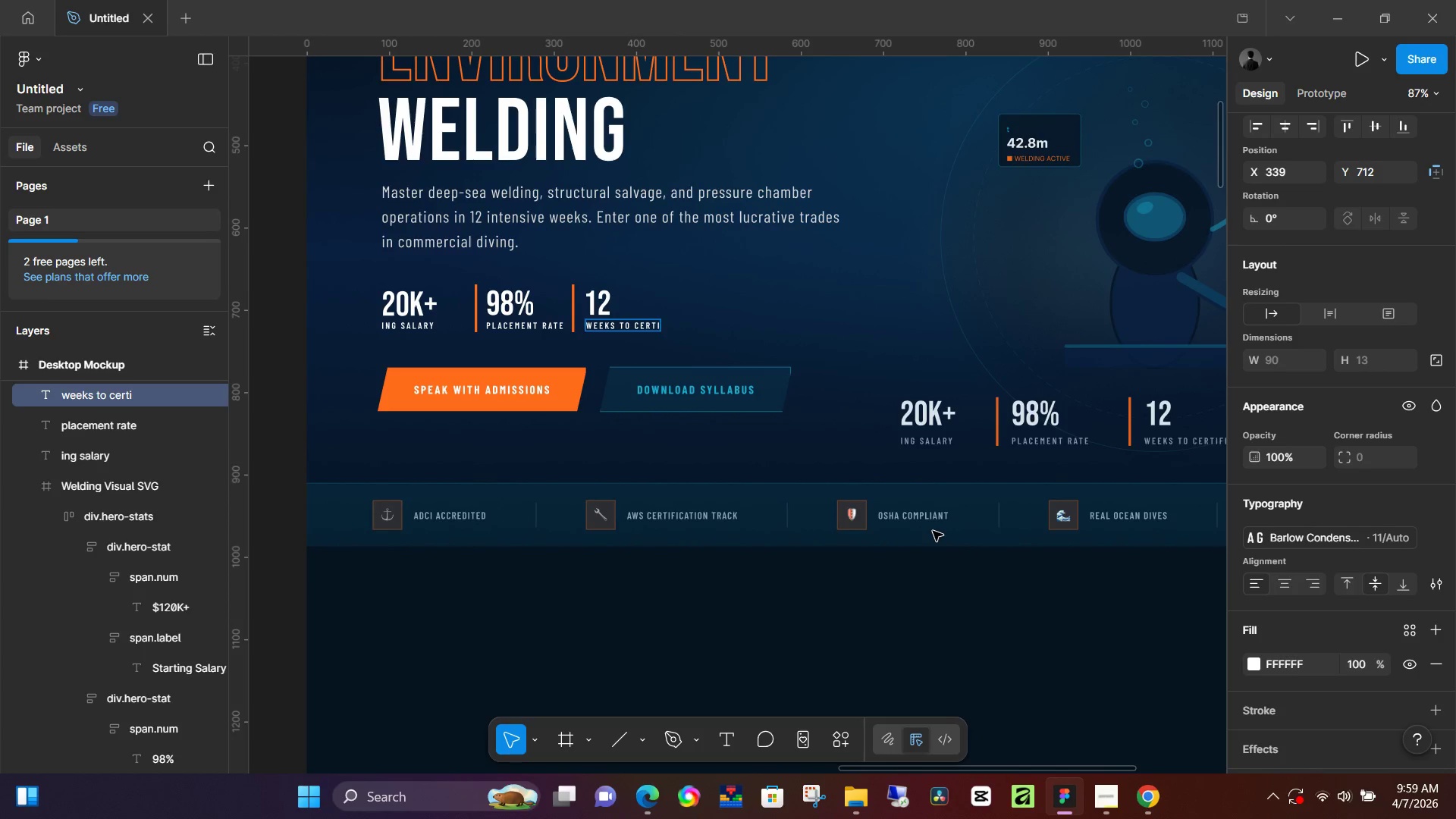 
hold_key(key=F, duration=0.33)
 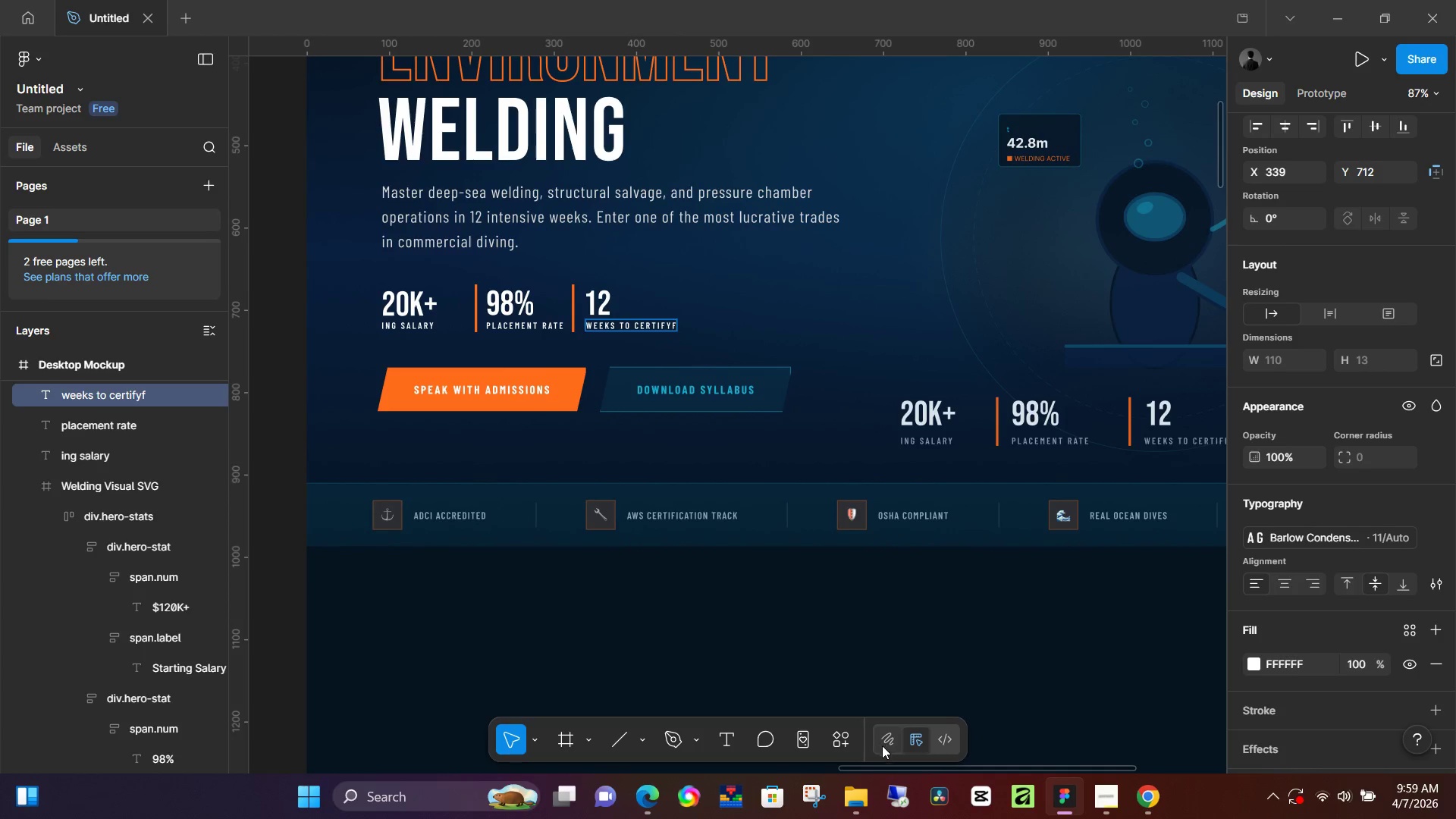 
type(yf)
 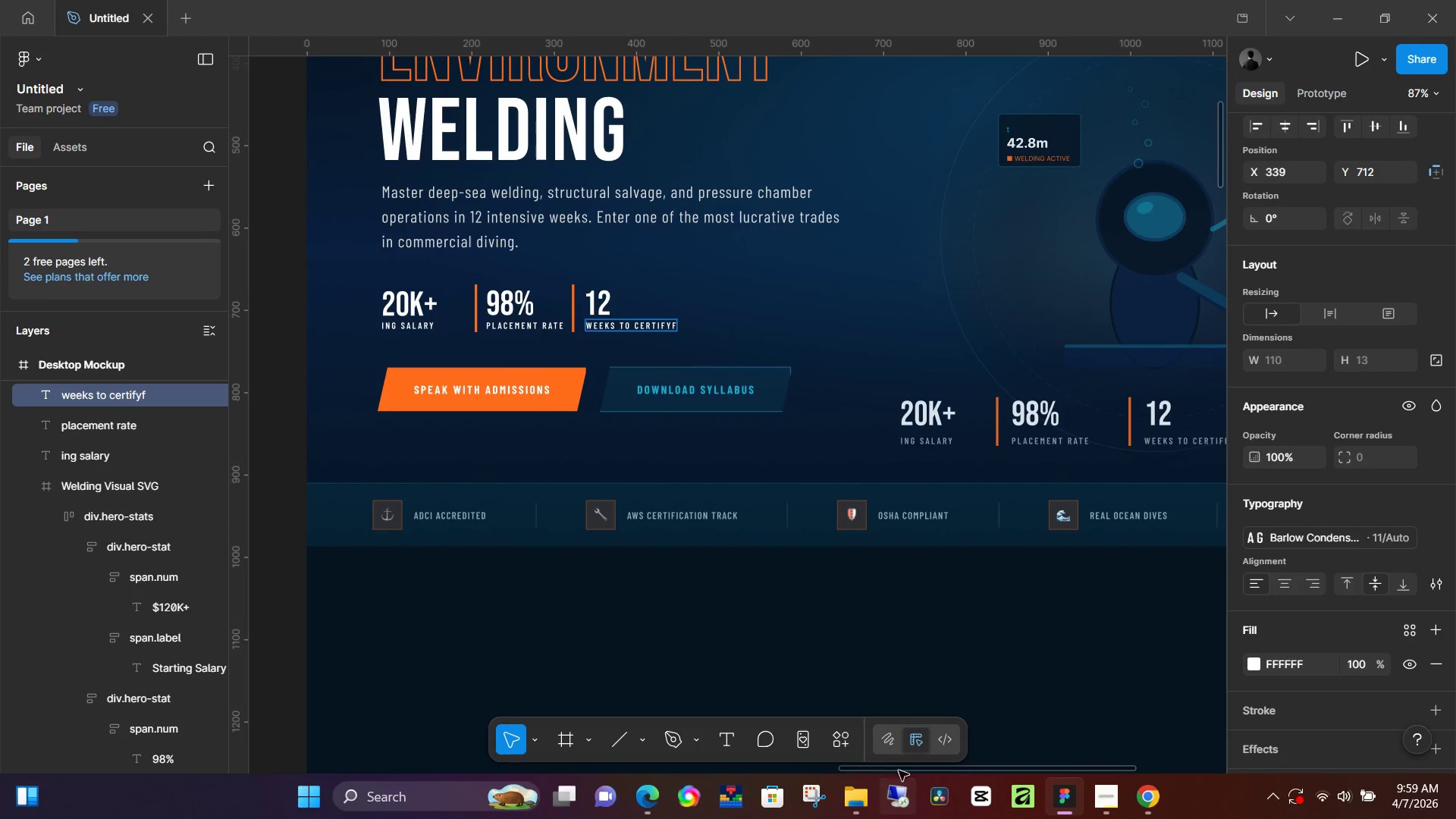 
left_click_drag(start_coordinate=[904, 766], to_coordinate=[924, 769])
 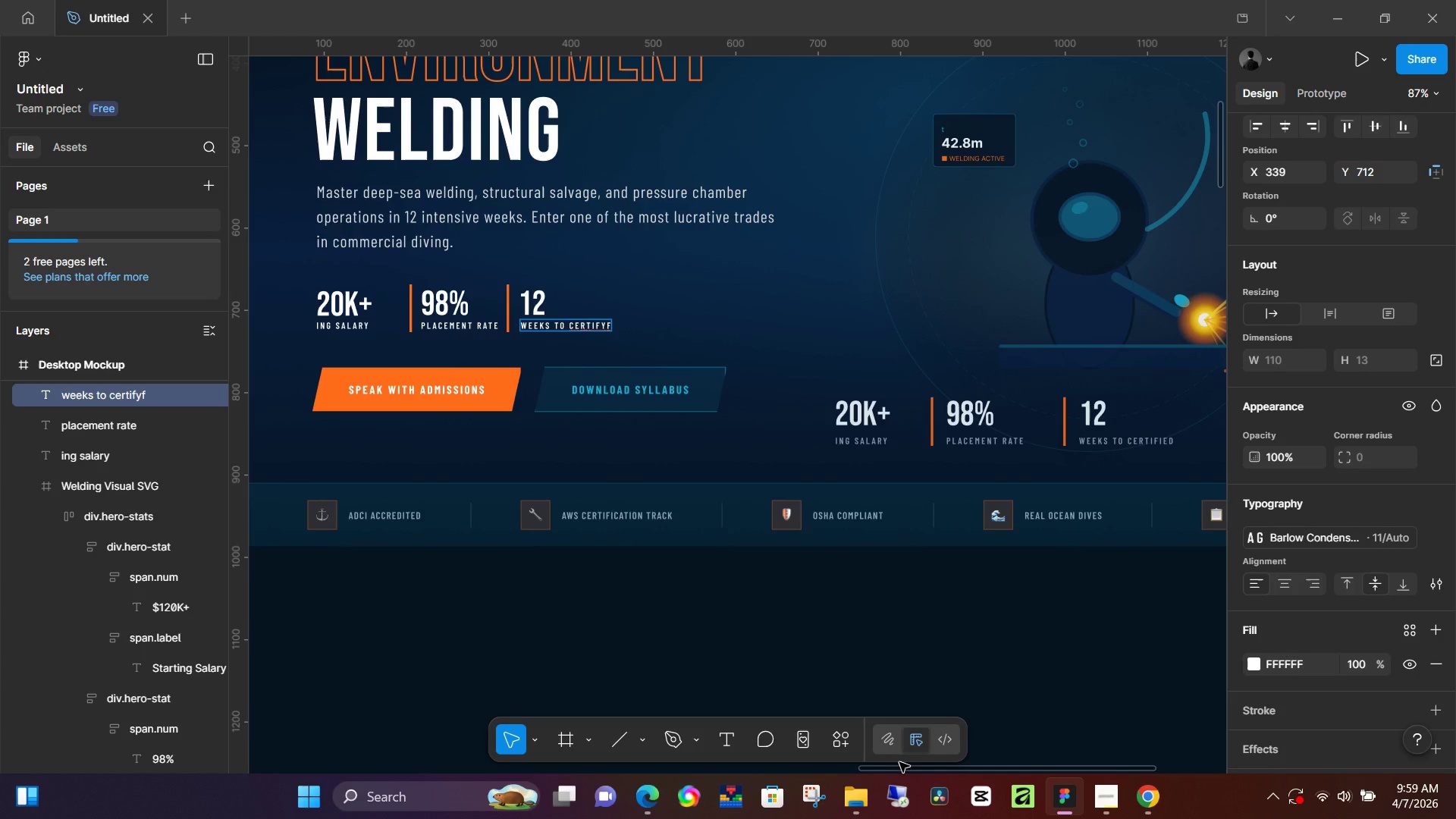 
key(Backspace)
key(Backspace)
type(ied)
 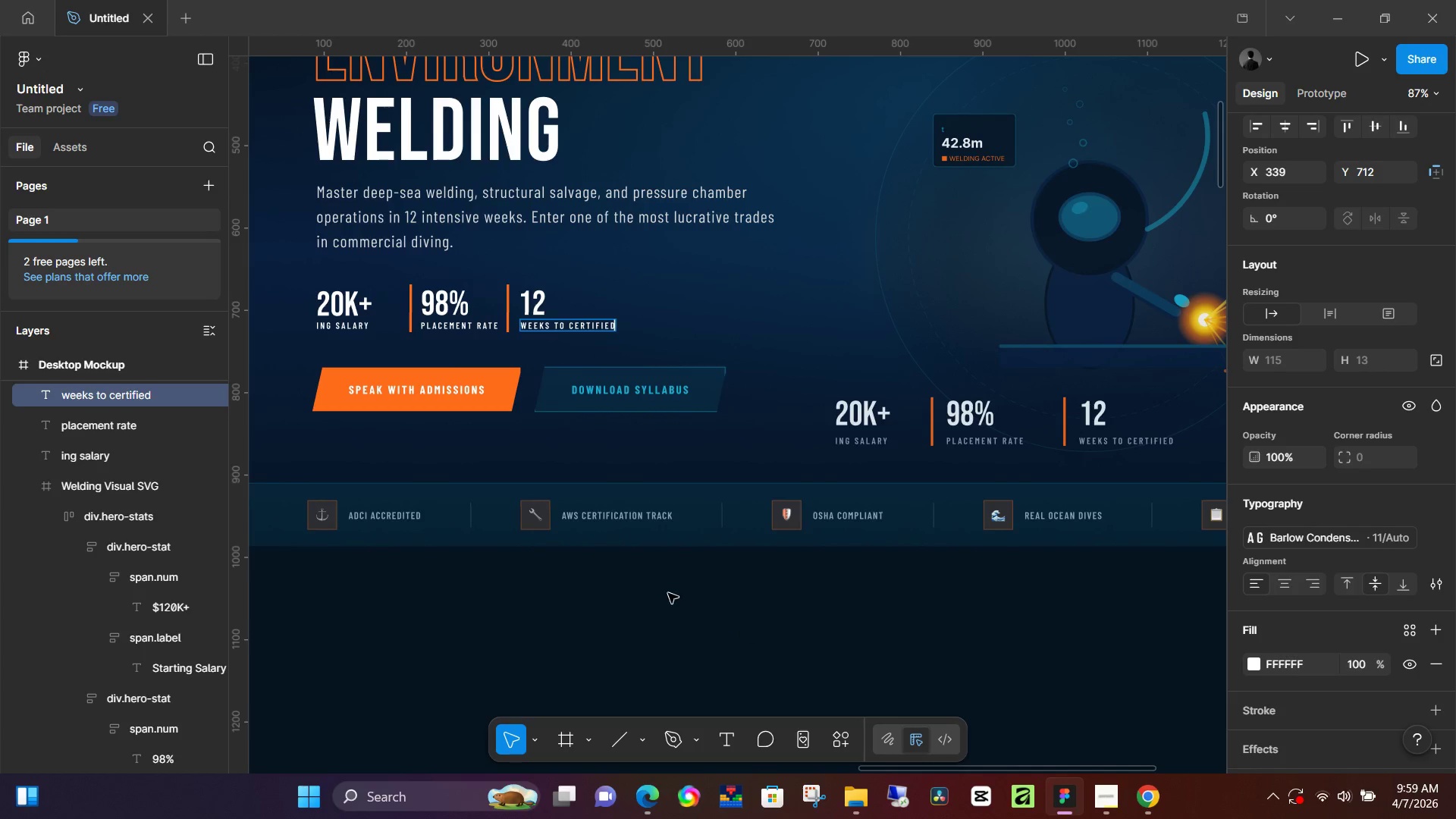 
left_click([598, 607])
 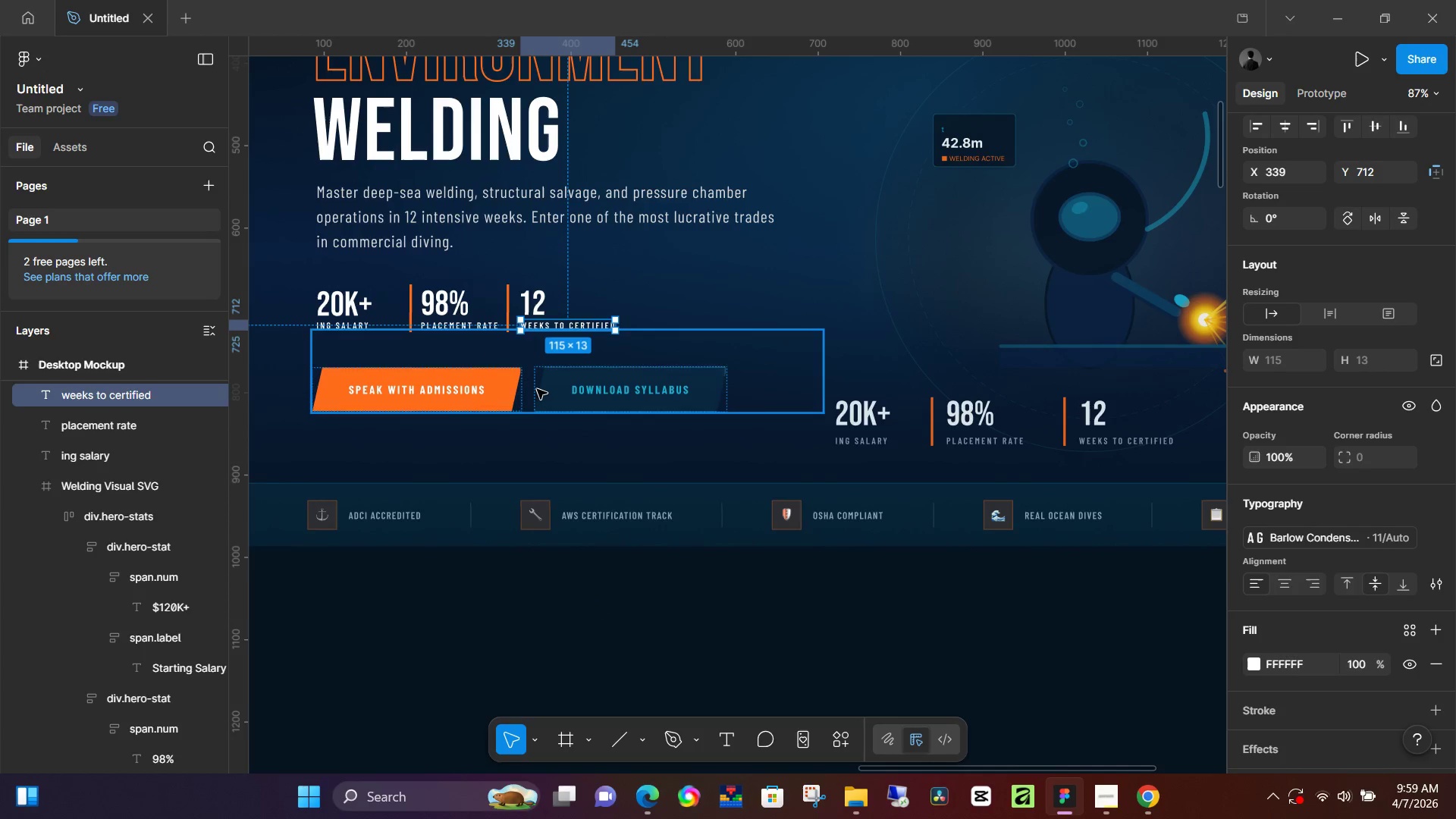 
hold_key(key=ControlLeft, duration=0.58)
 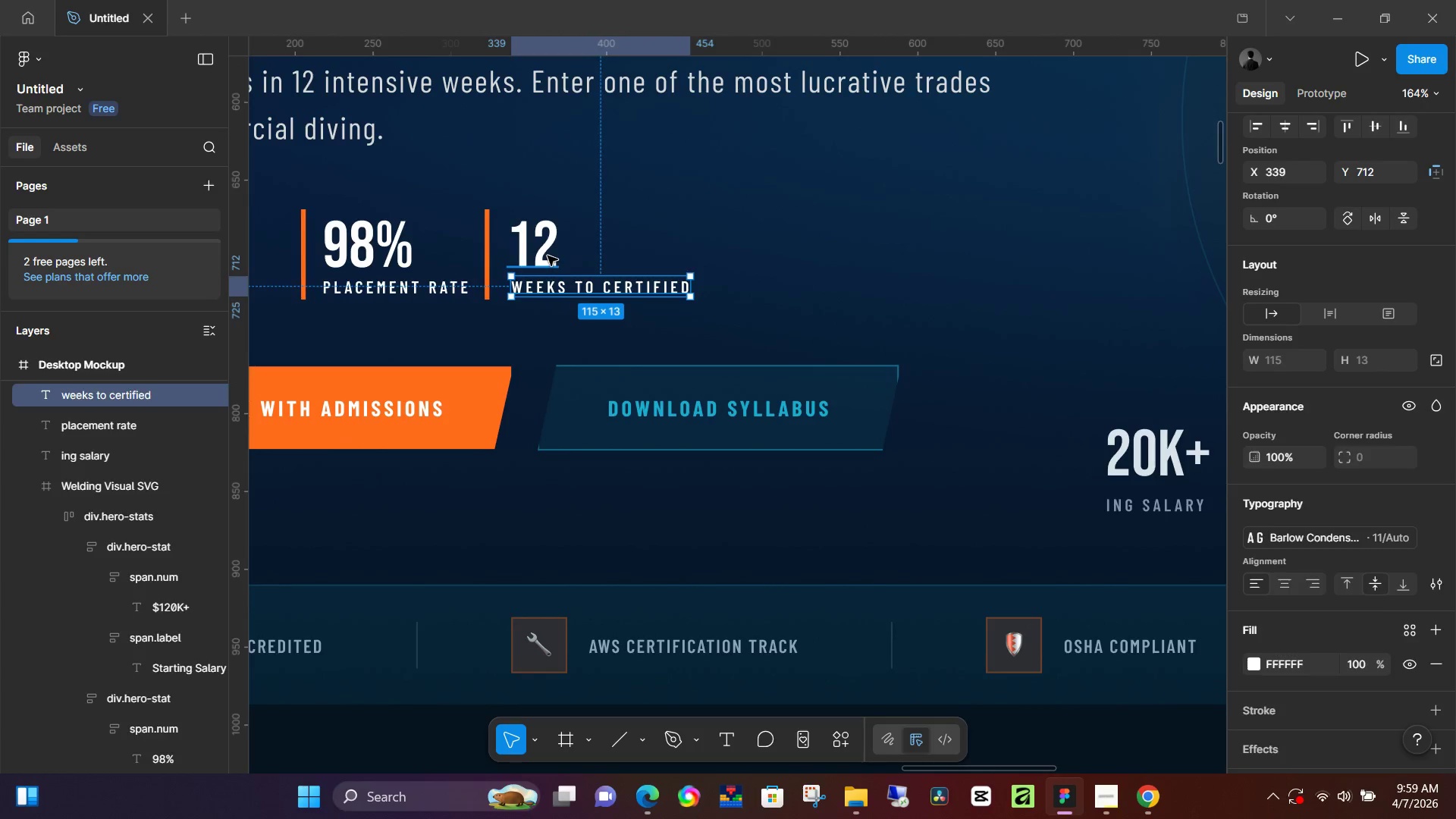 
hold_key(key=ShiftLeft, duration=0.69)
 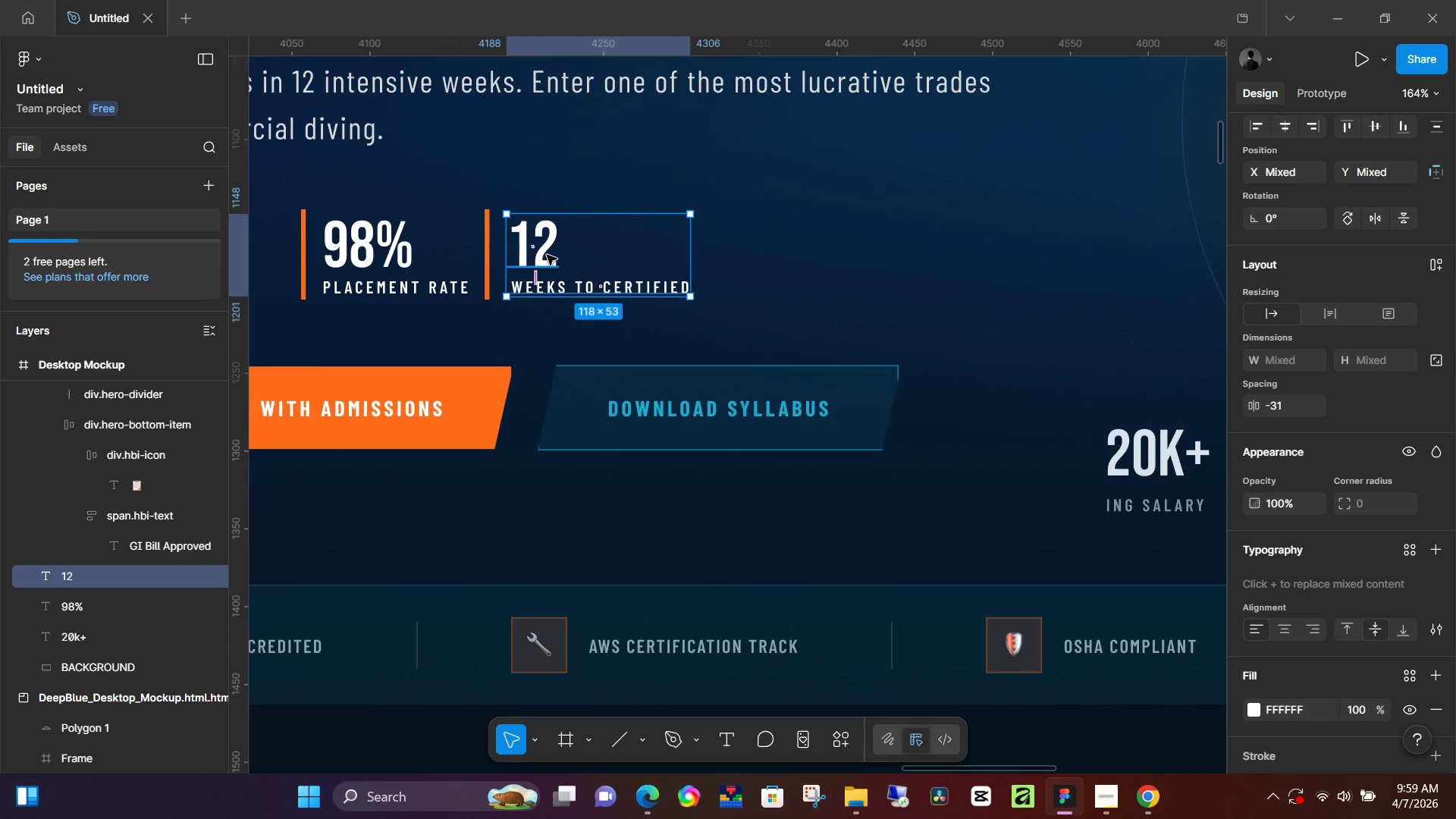 
scroll: coordinate [532, 353], scroll_direction: up, amount: 6.0
 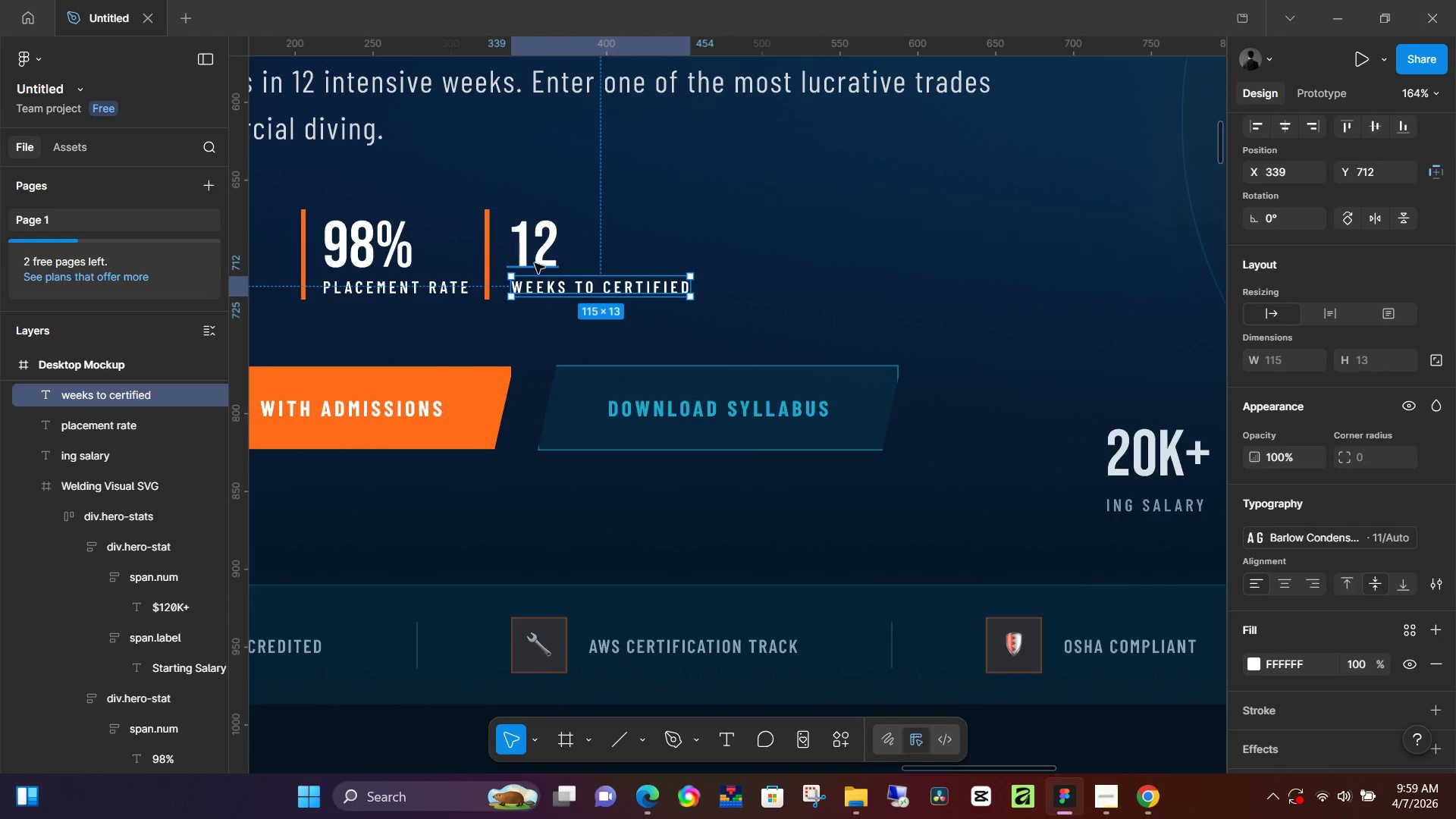 
left_click([548, 256])
 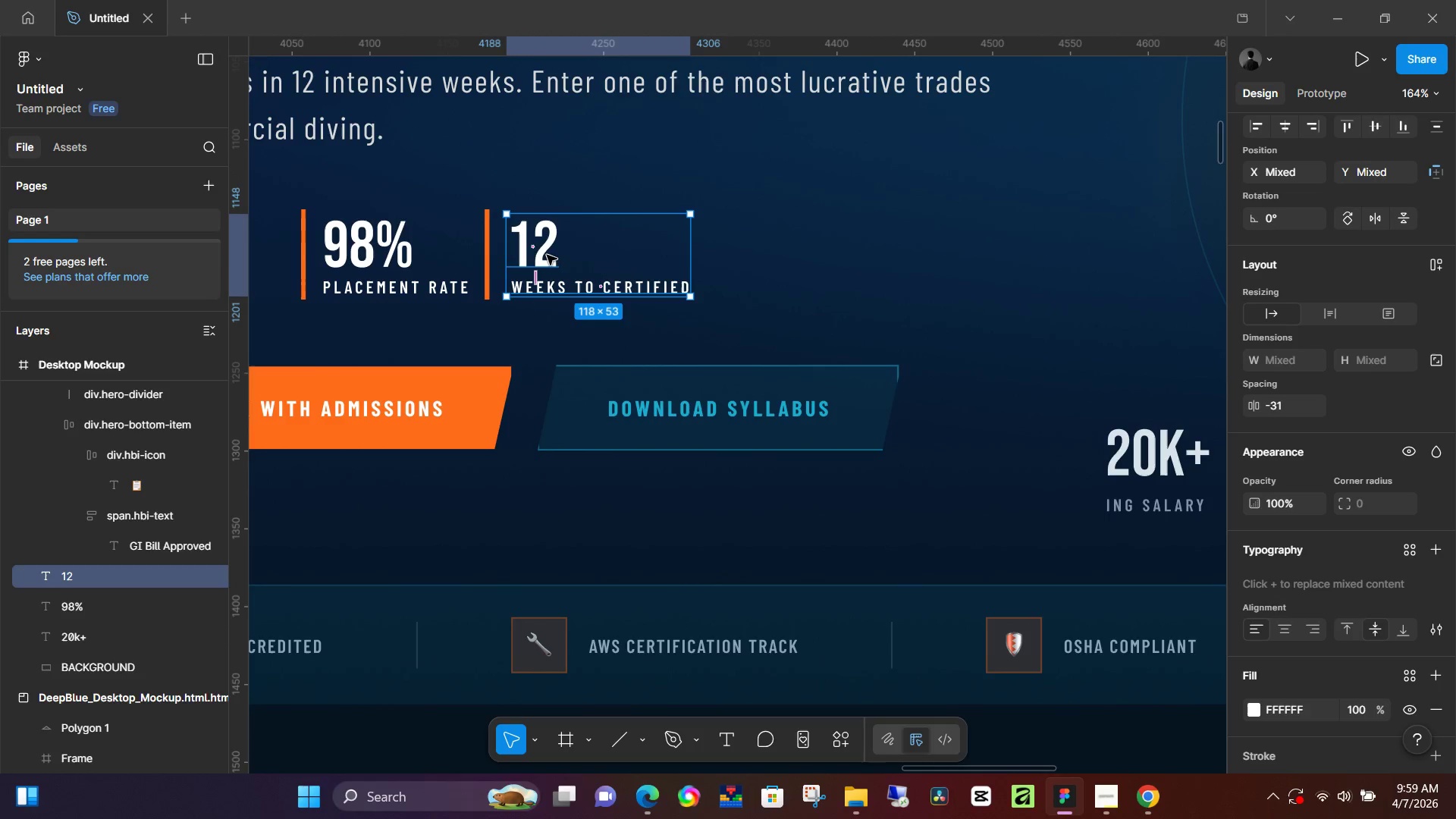 
hold_key(key=ShiftLeft, duration=0.64)
 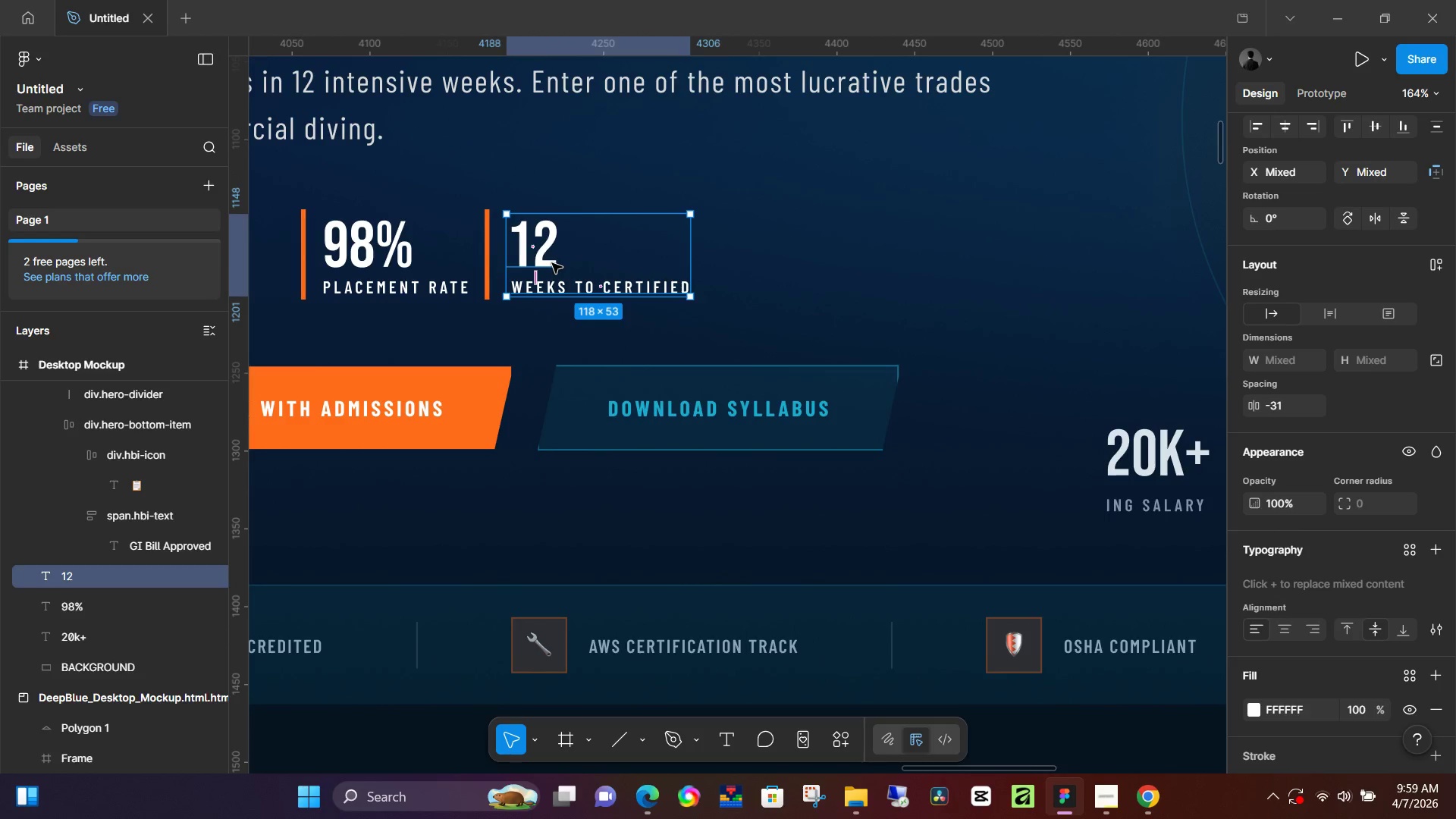 
key(Shift+A)
 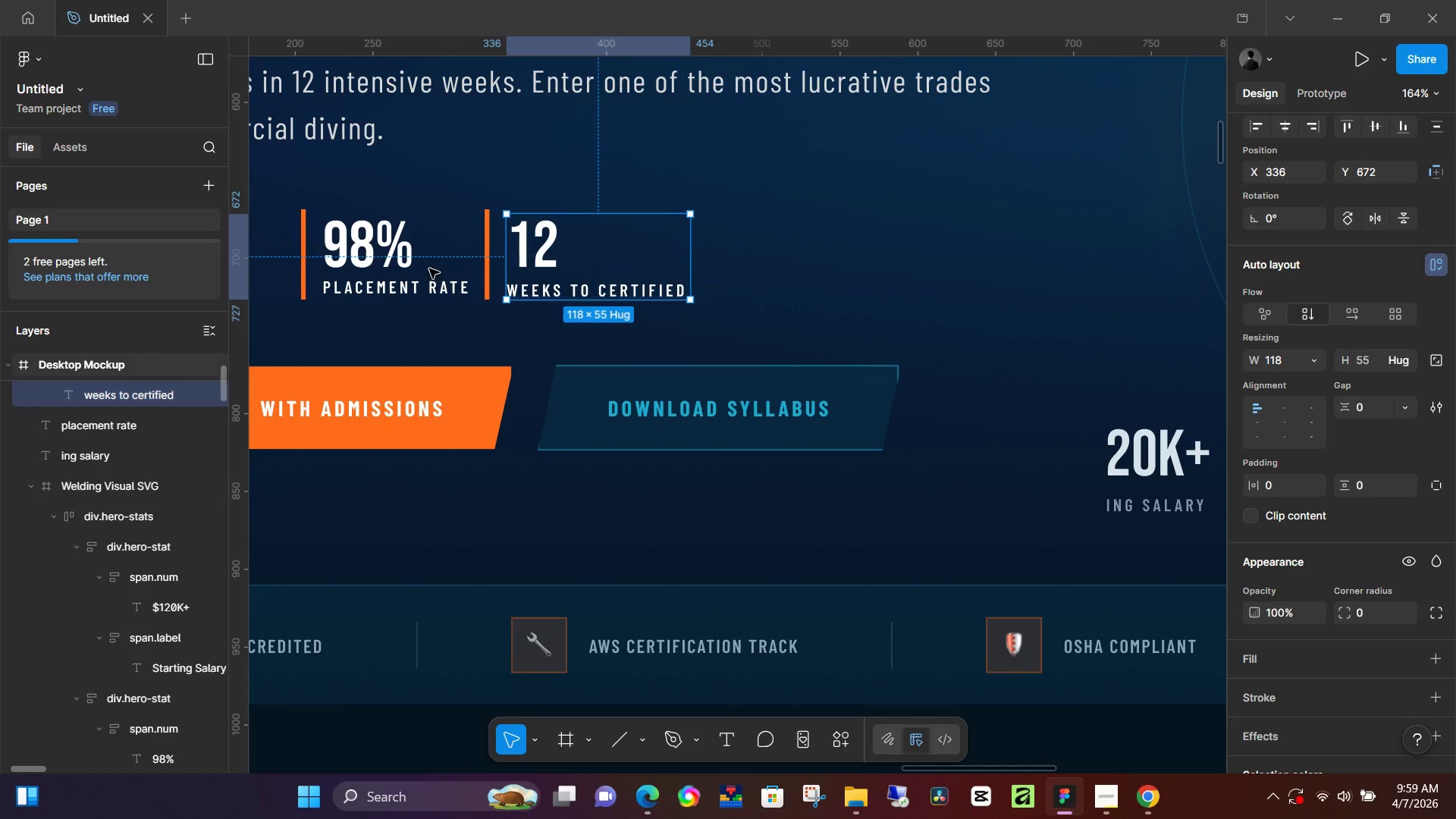 
left_click([374, 289])
 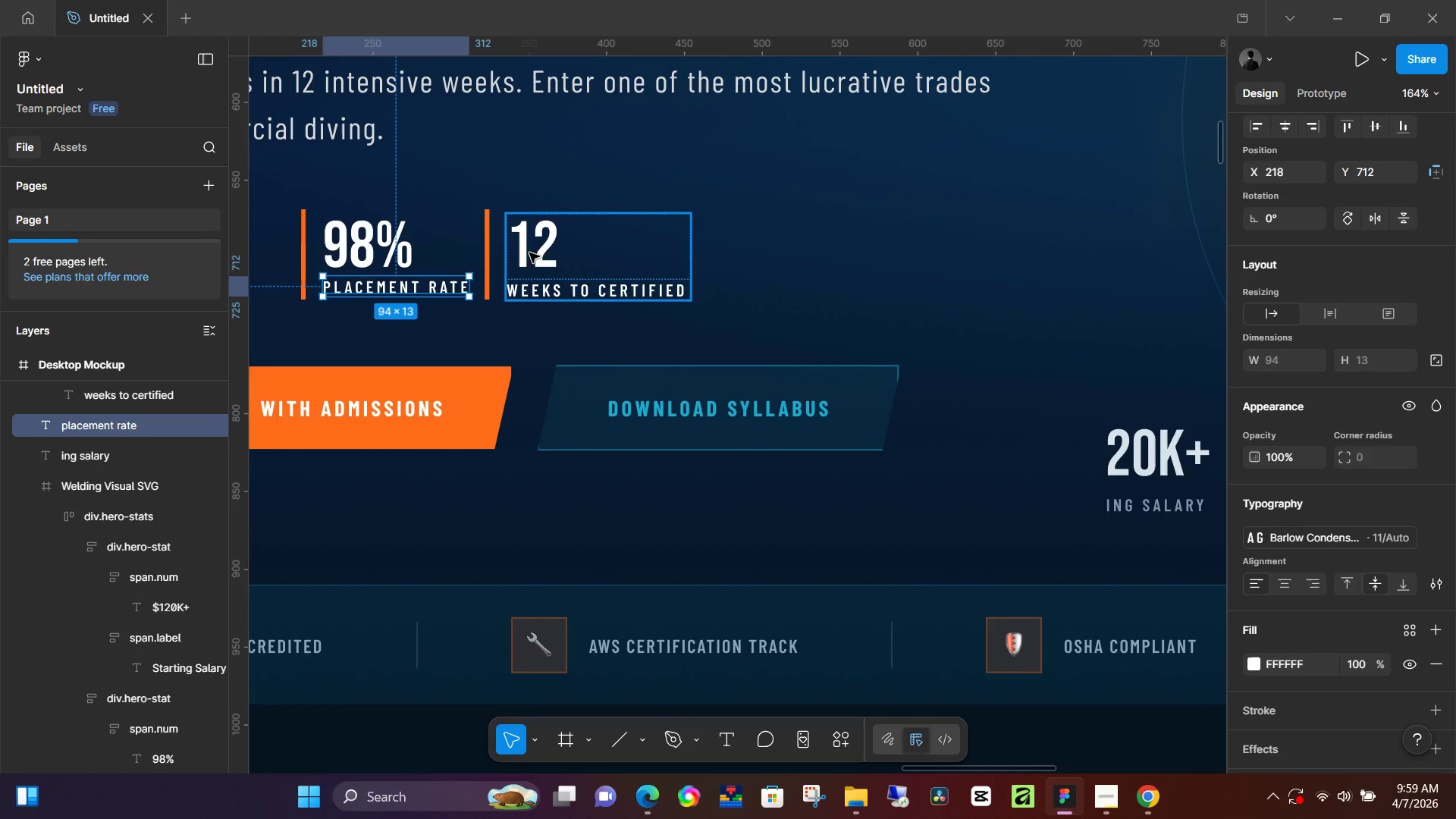 
left_click([533, 253])
 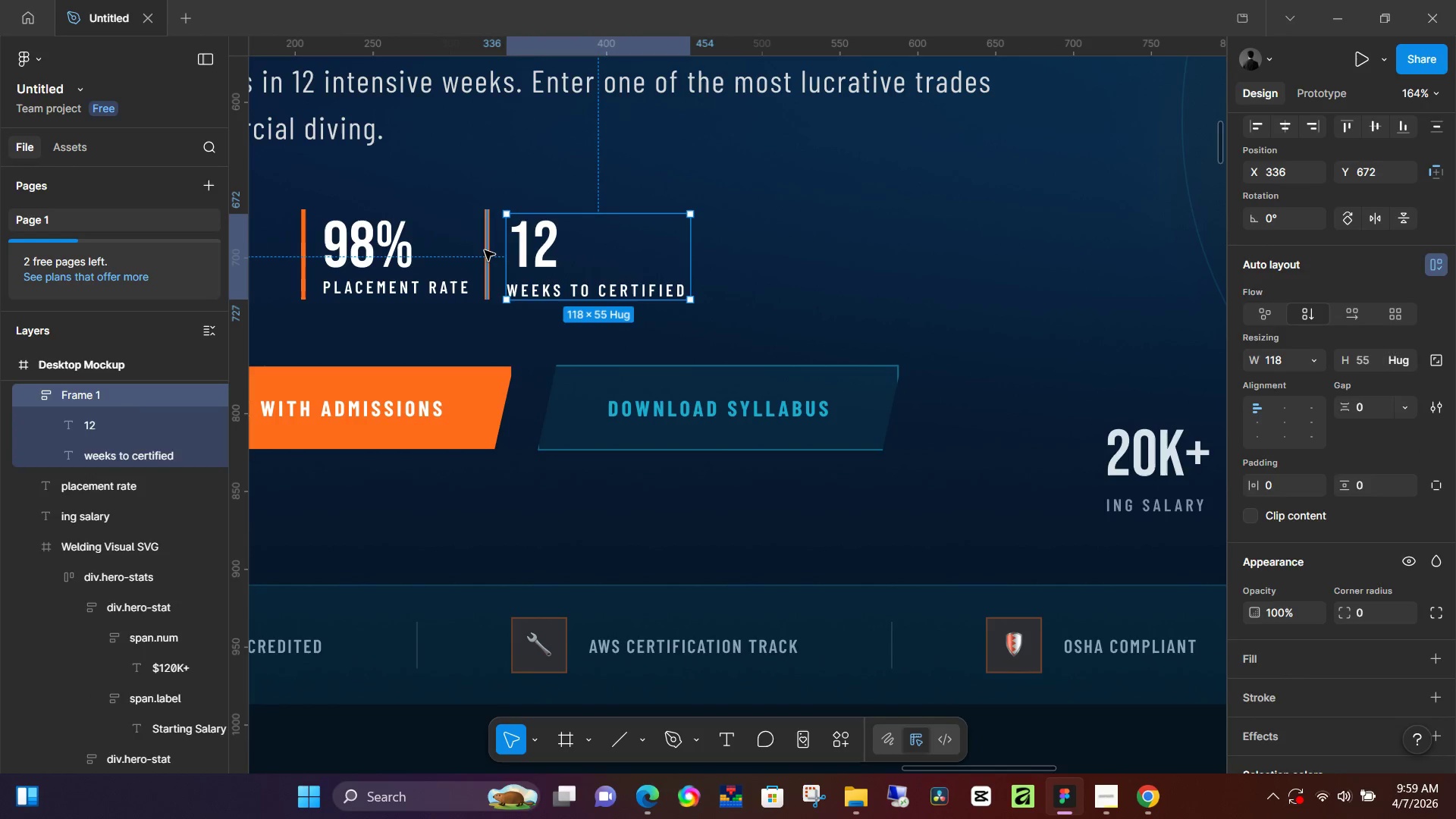 
left_click([485, 250])
 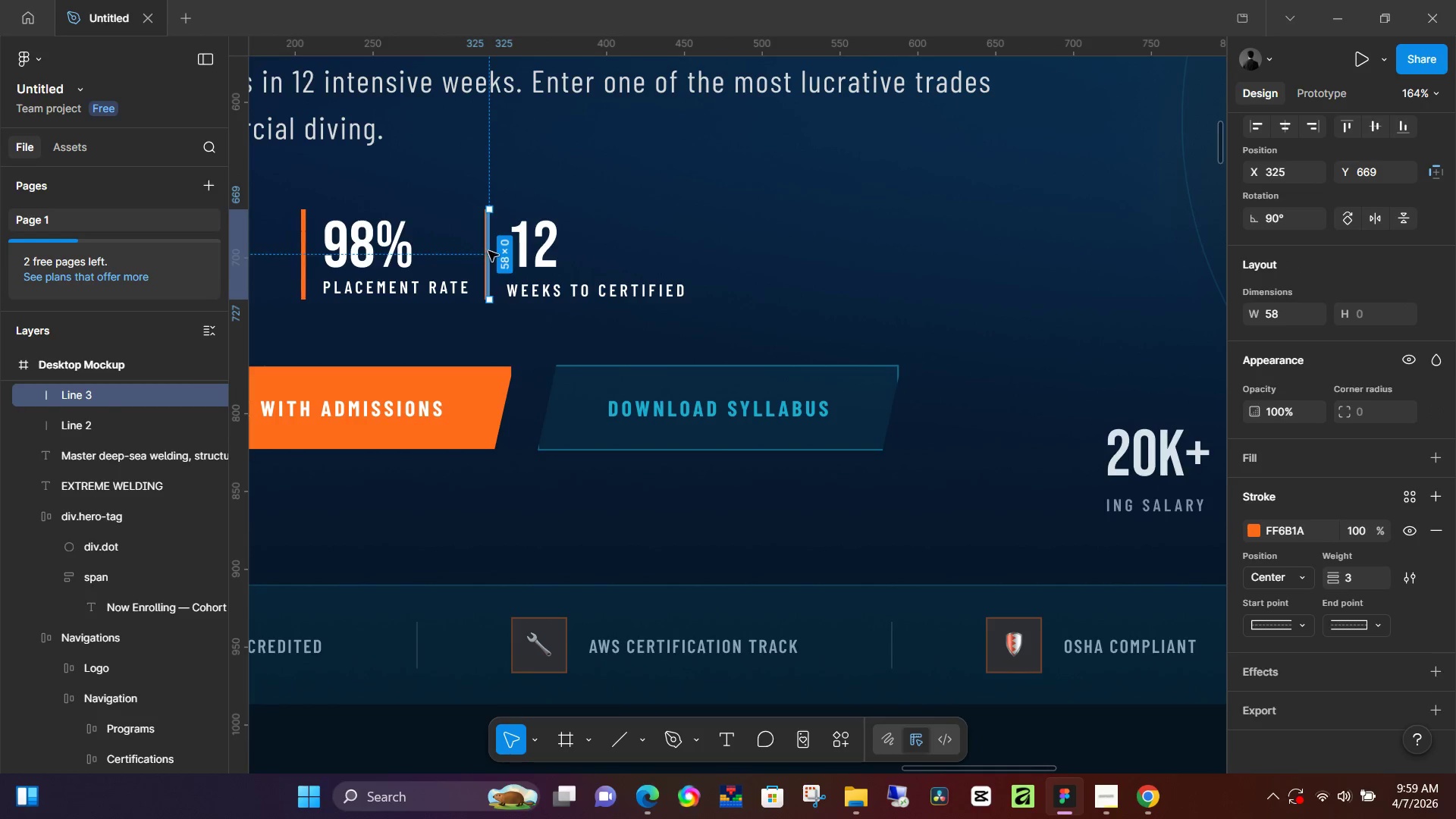 
left_click([545, 262])
 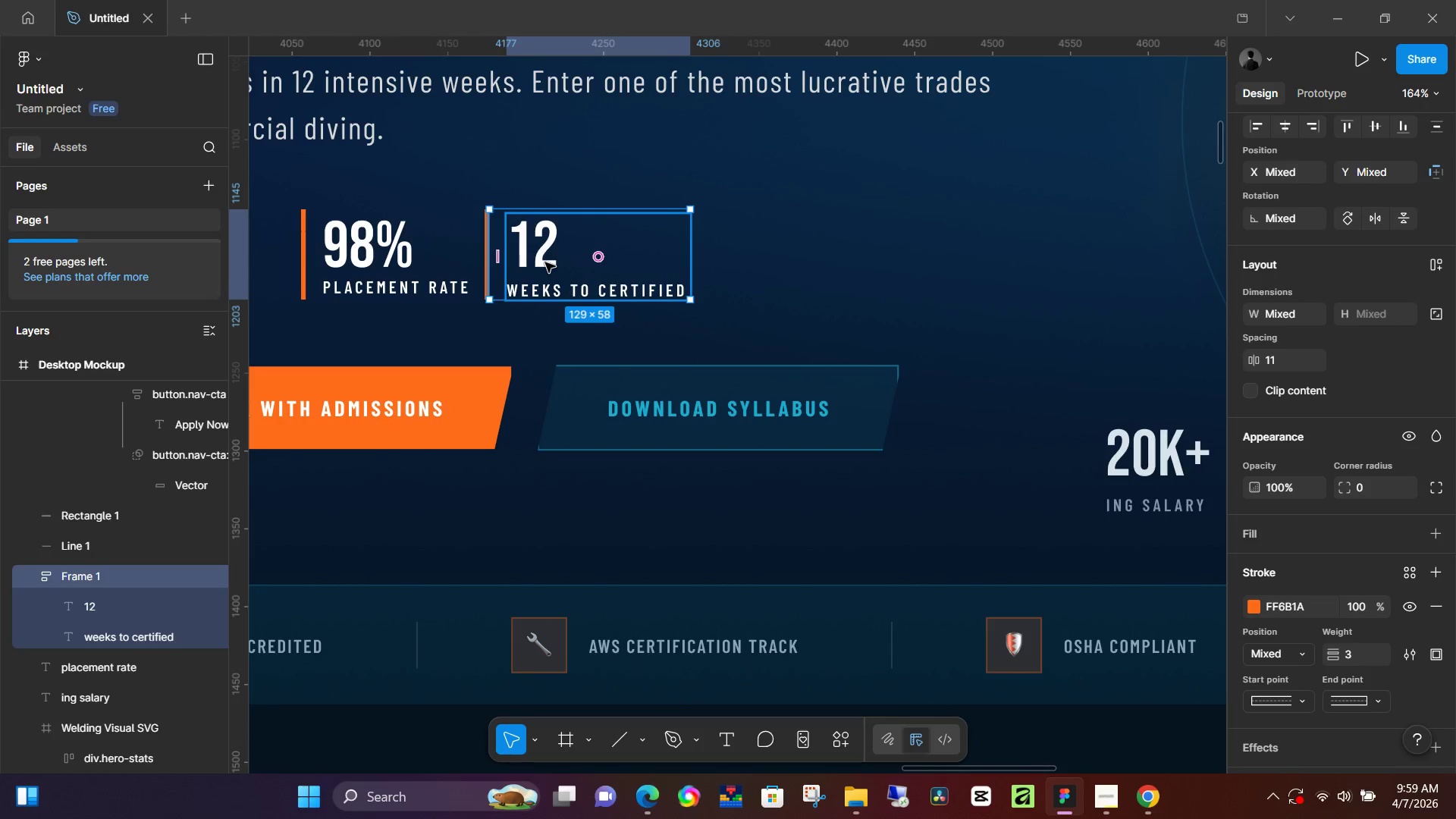 
key(Shift+A)
 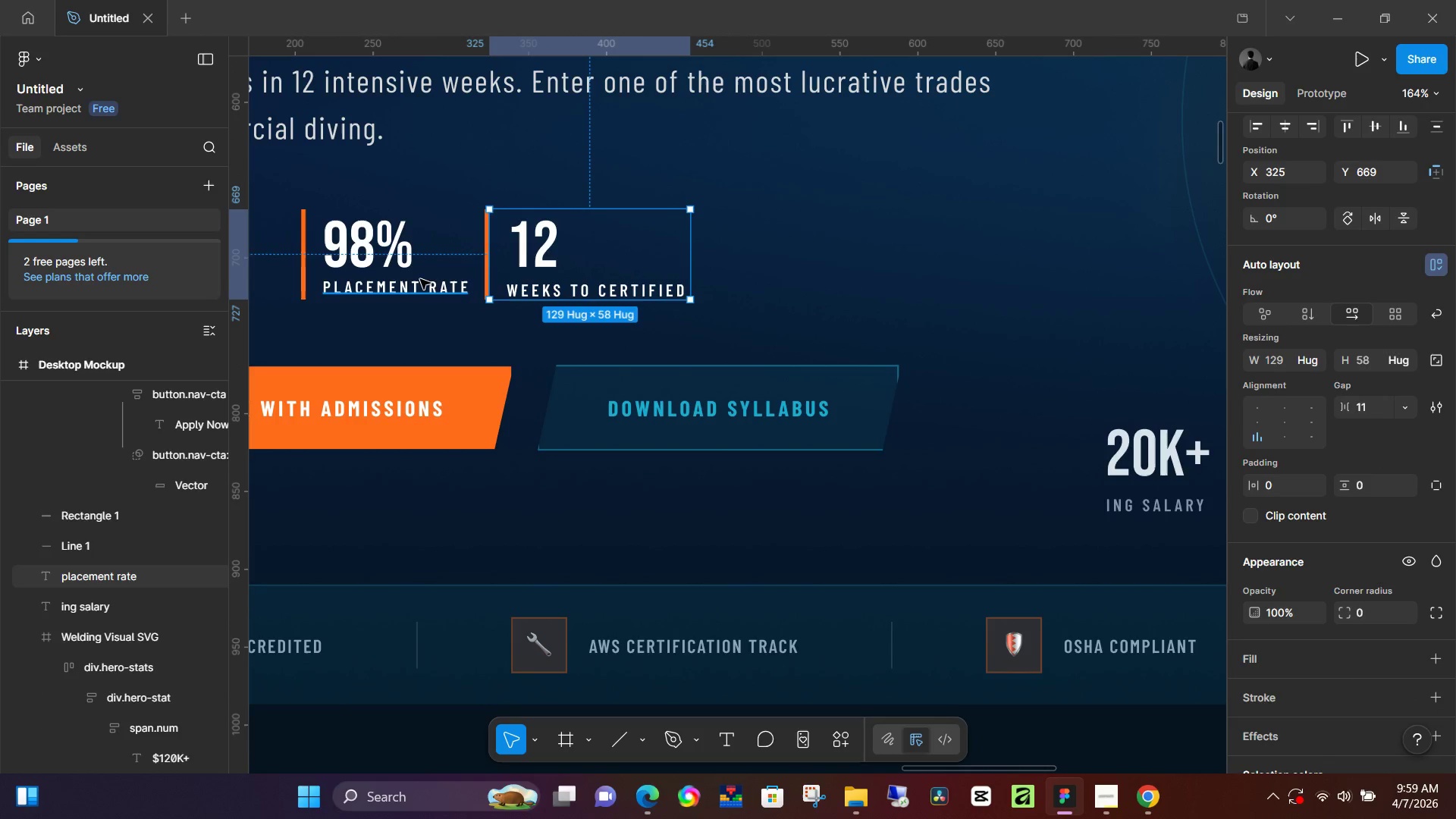 
left_click([428, 287])
 